 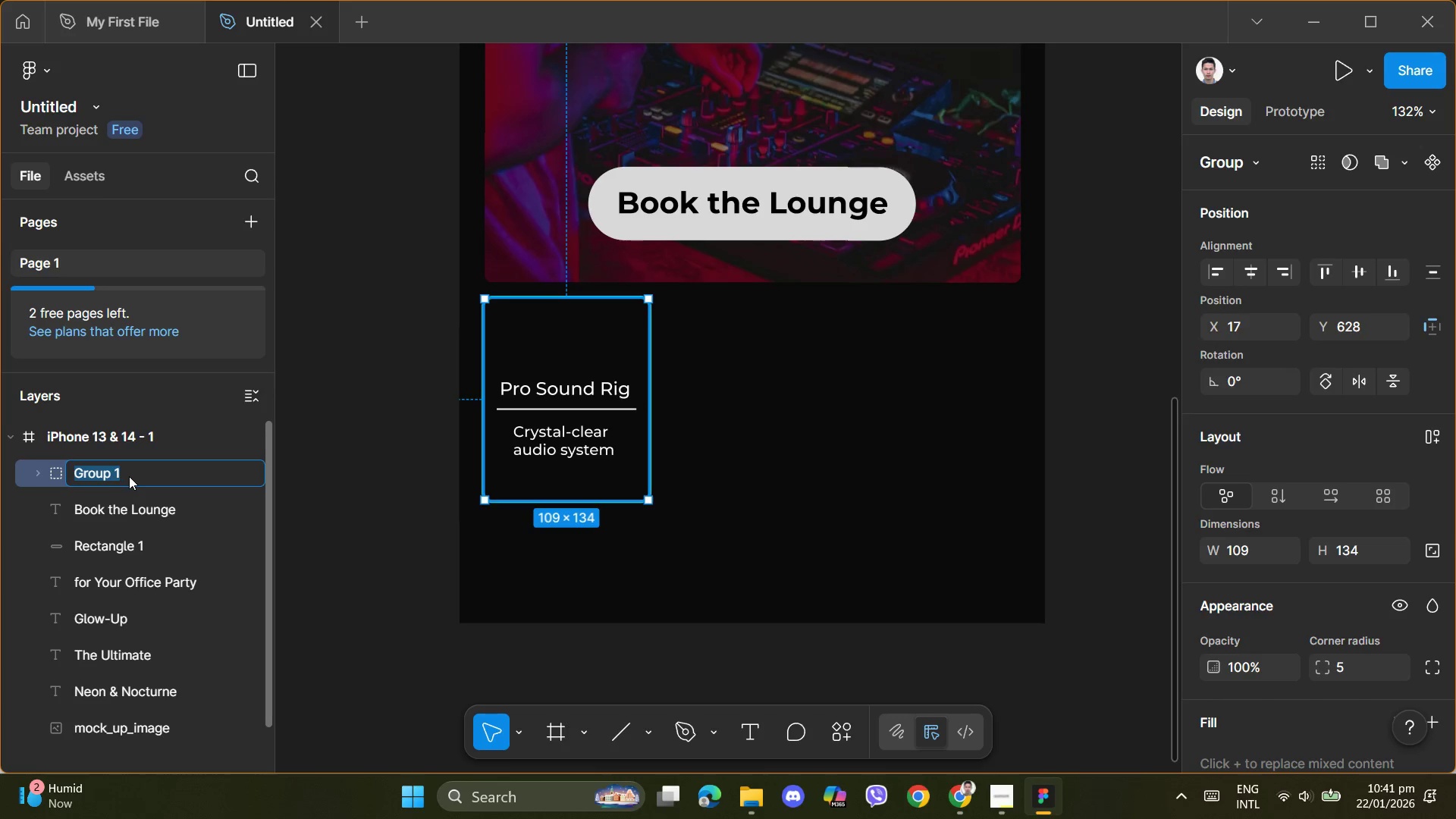 
type(Place Ho)
key(Backspace)
key(Backspace)
key(Backspace)
type(_Holder_1)
 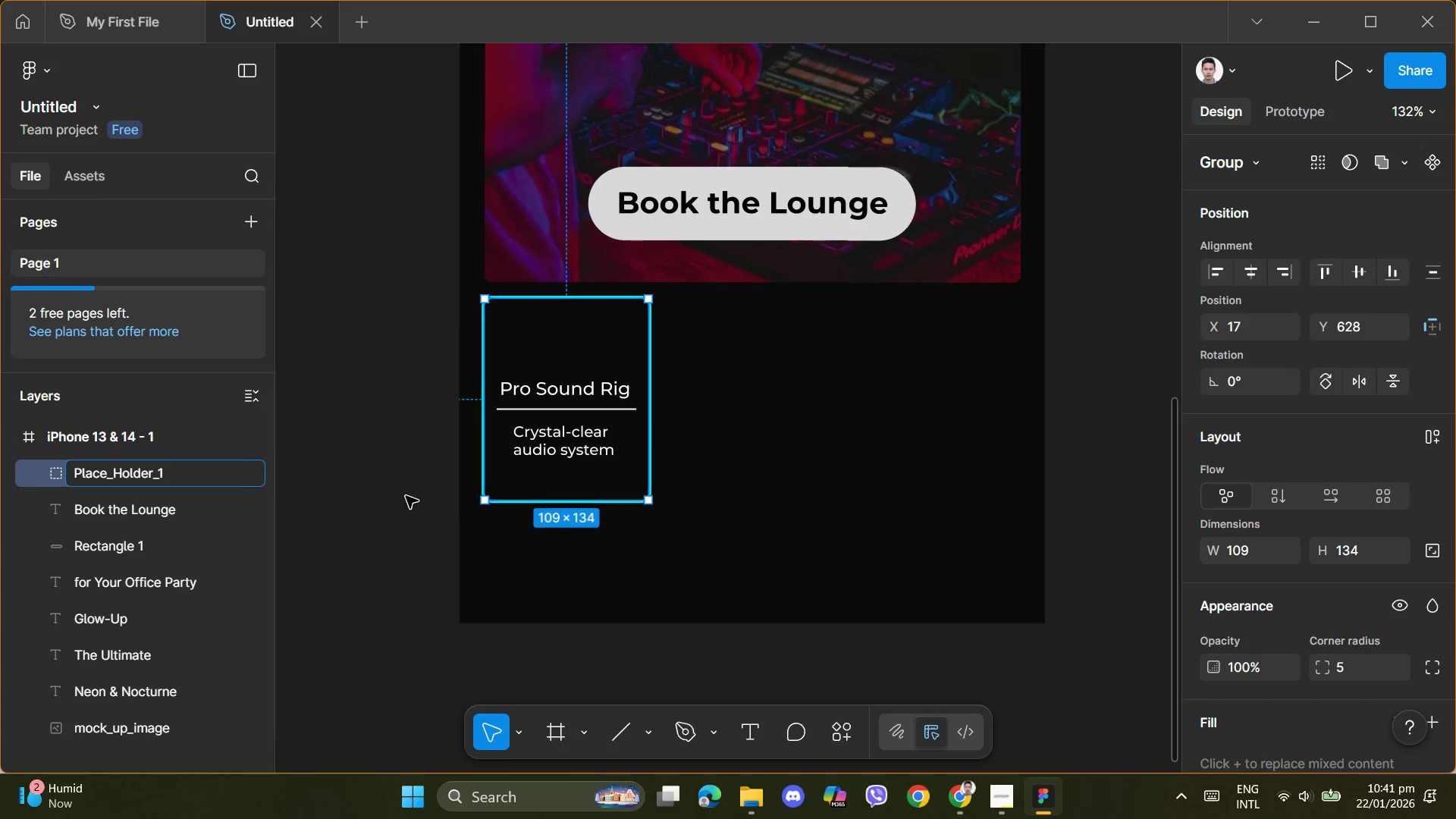 
left_click([890, 464])
 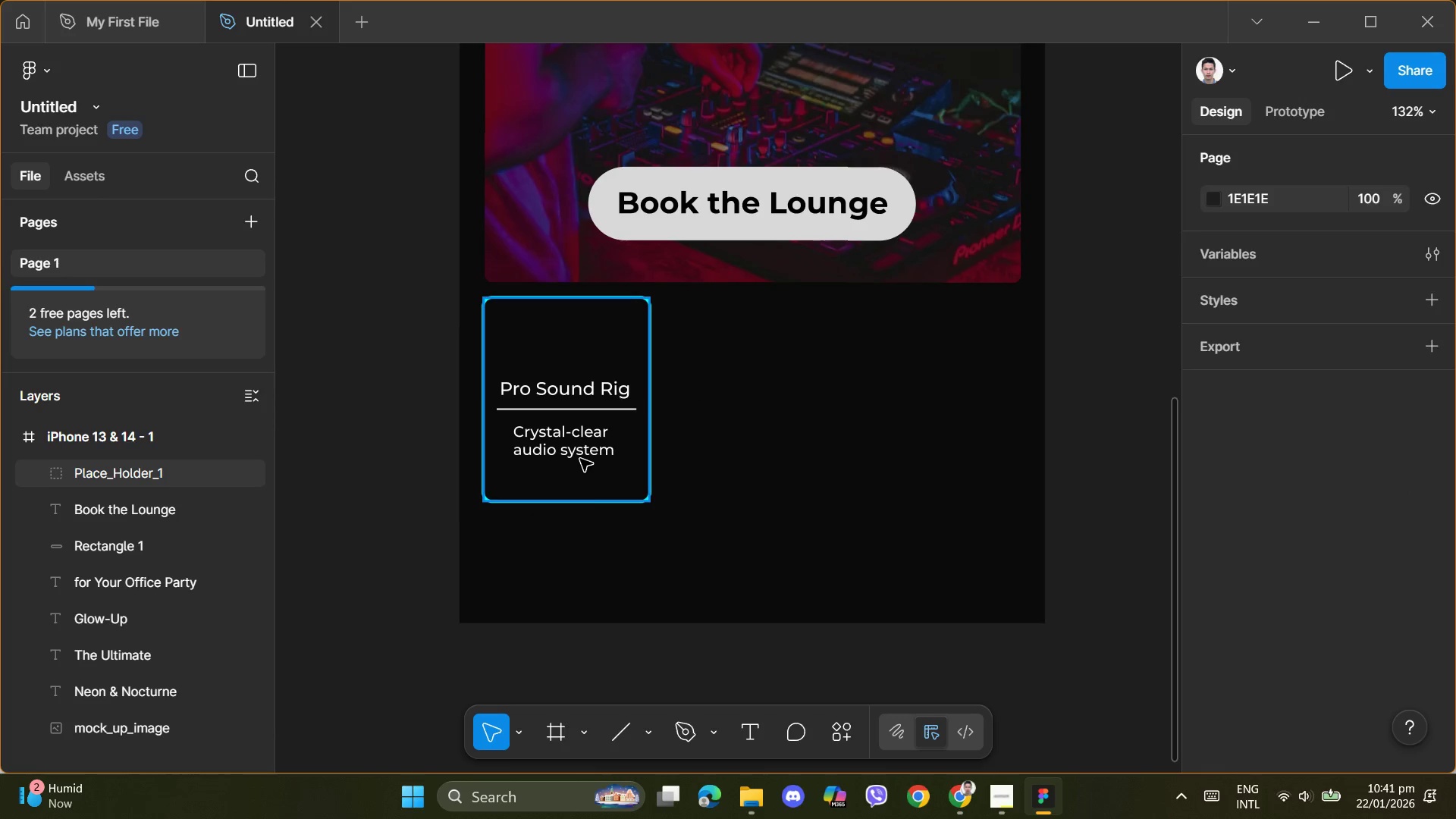 
double_click([571, 445])
 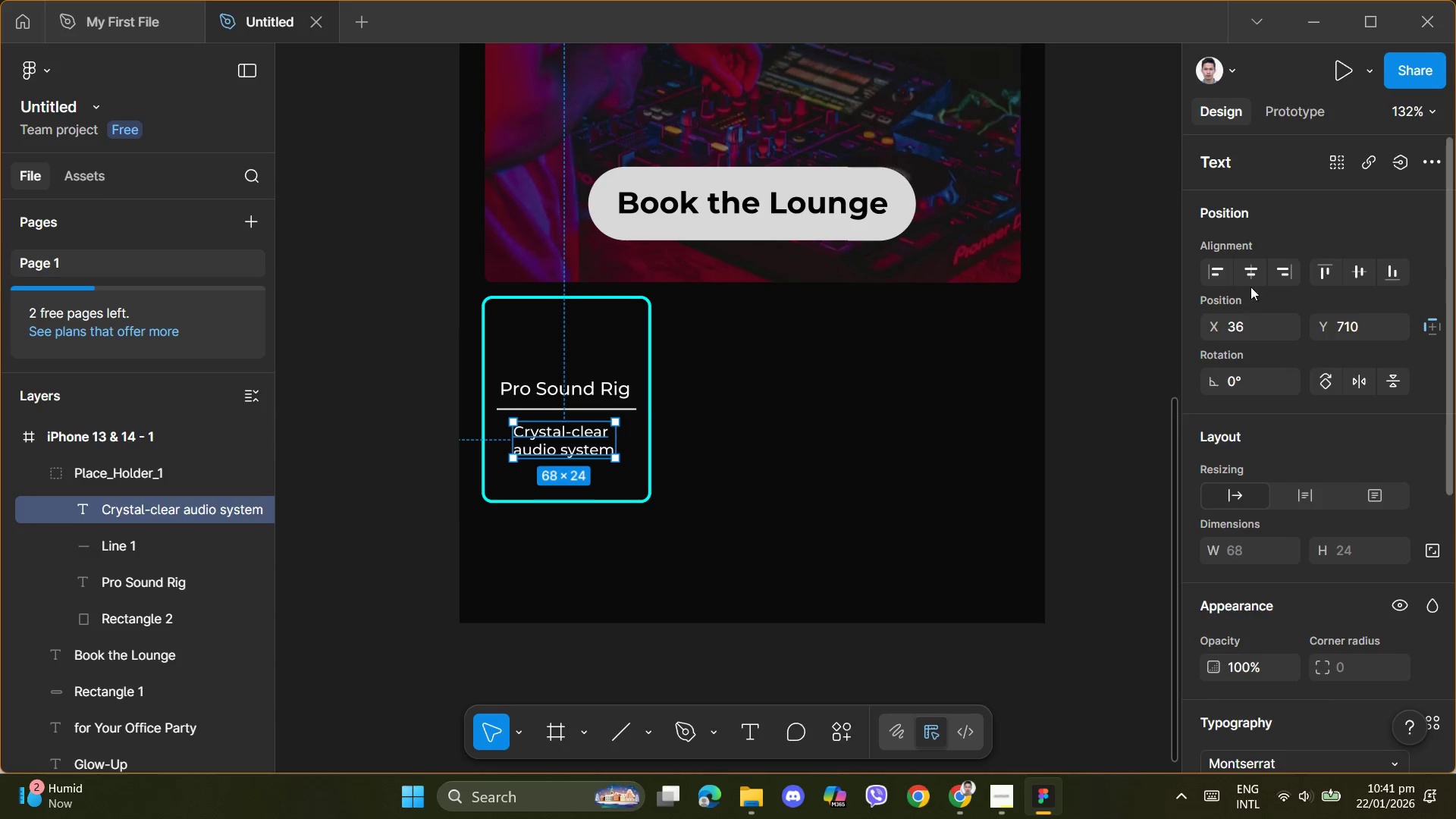 
left_click([1249, 269])
 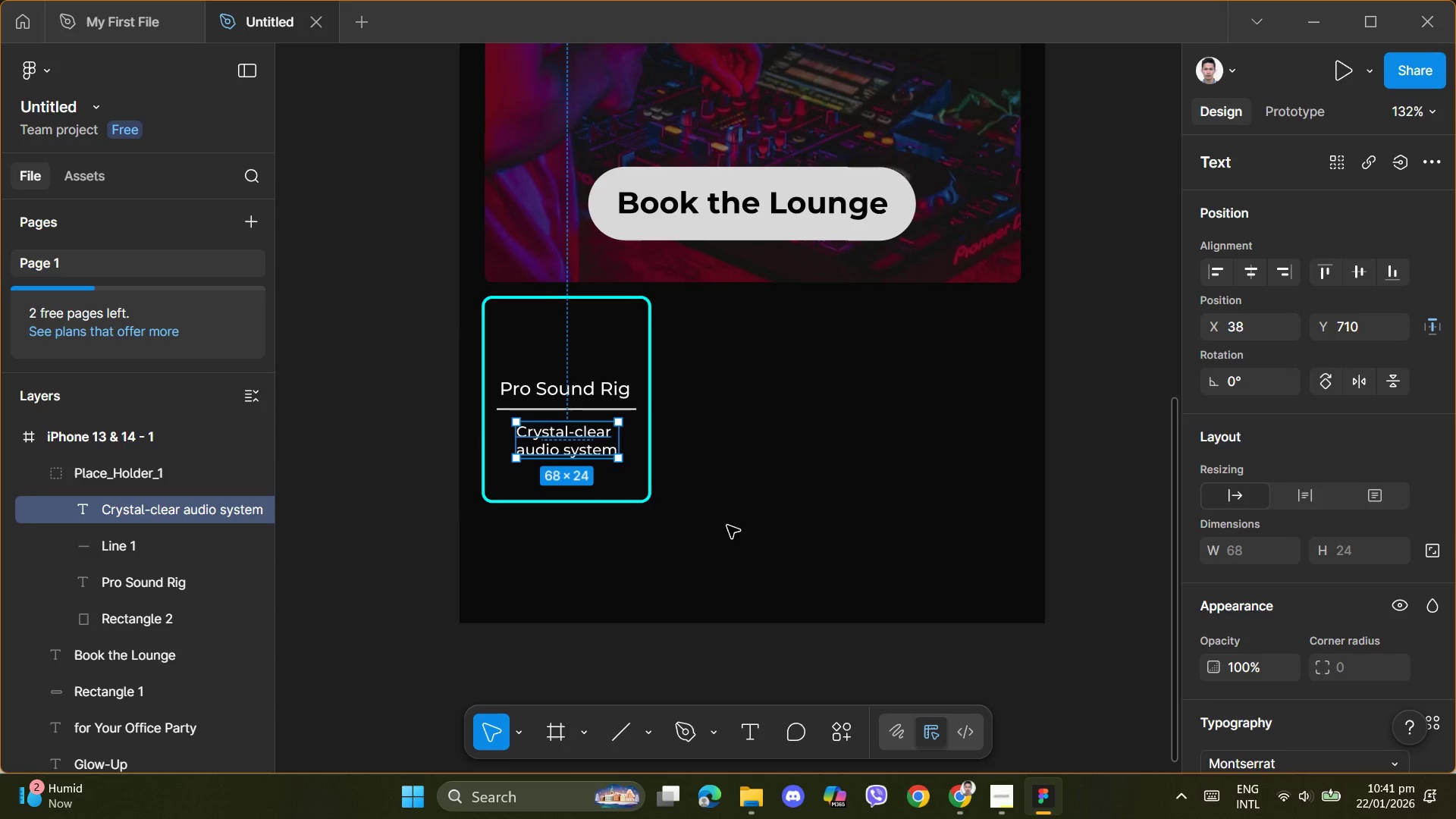 
left_click([805, 453])
 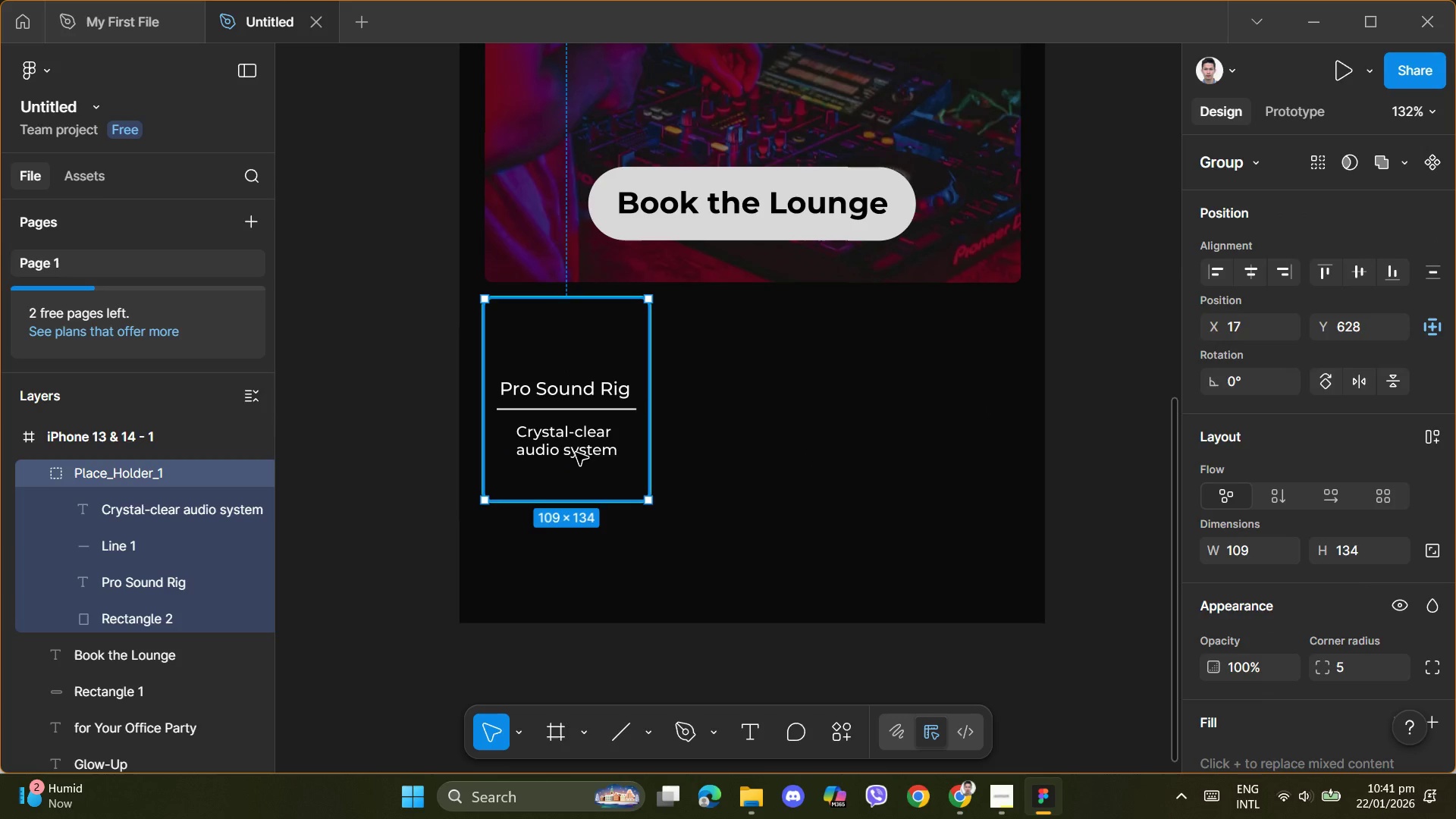 
double_click([575, 453])
 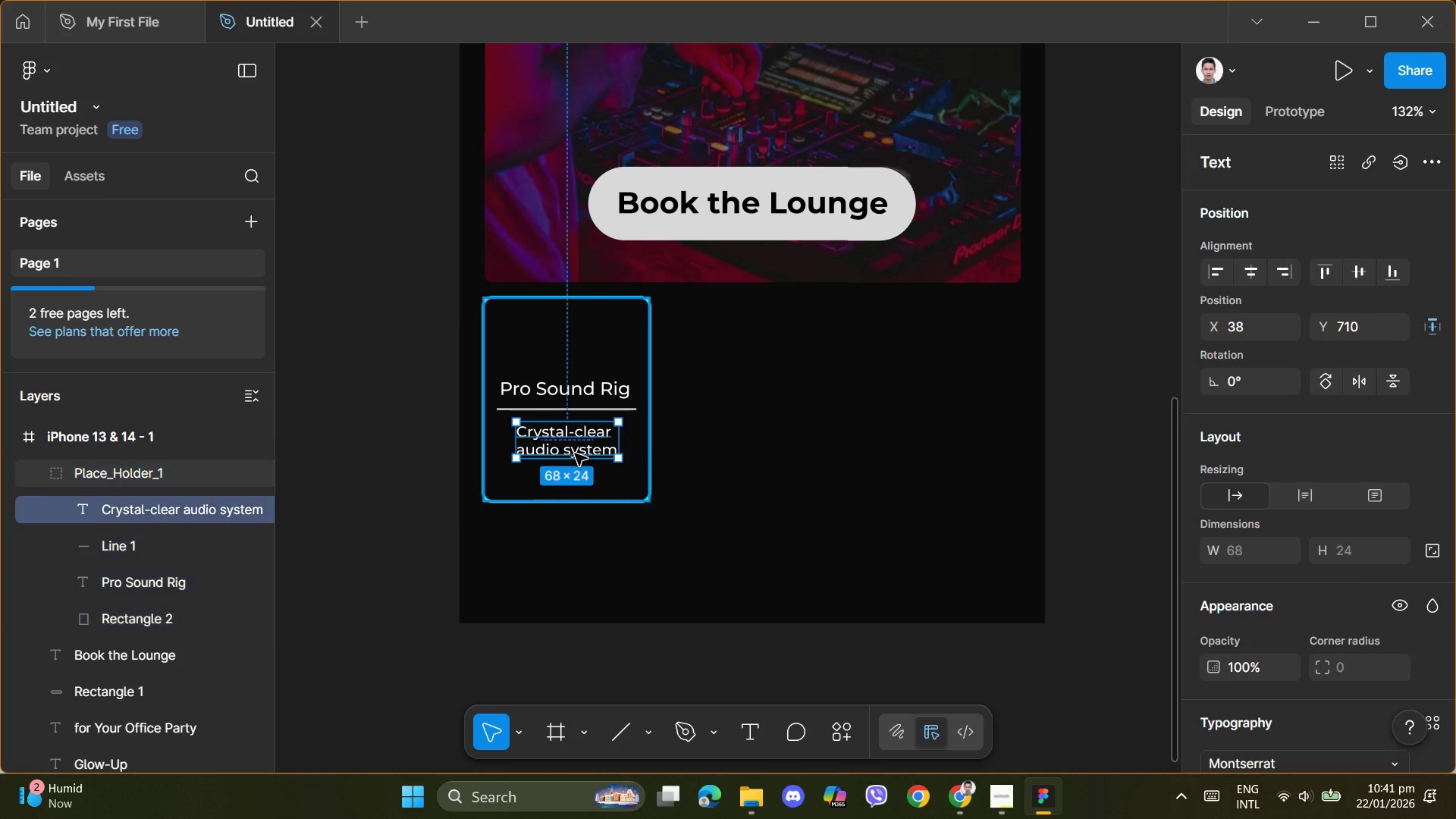 
triple_click([575, 453])
 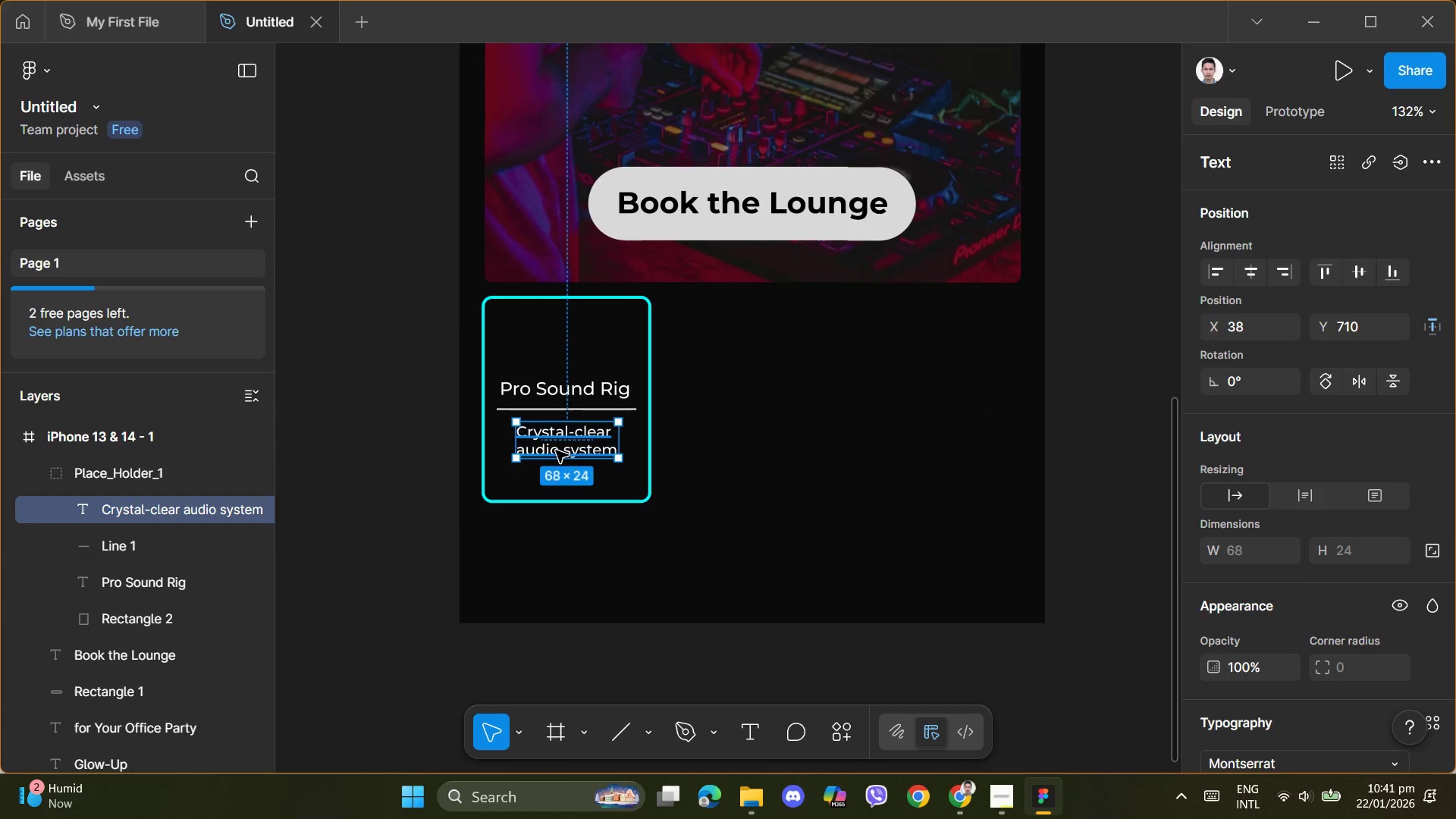 
double_click([586, 446])
 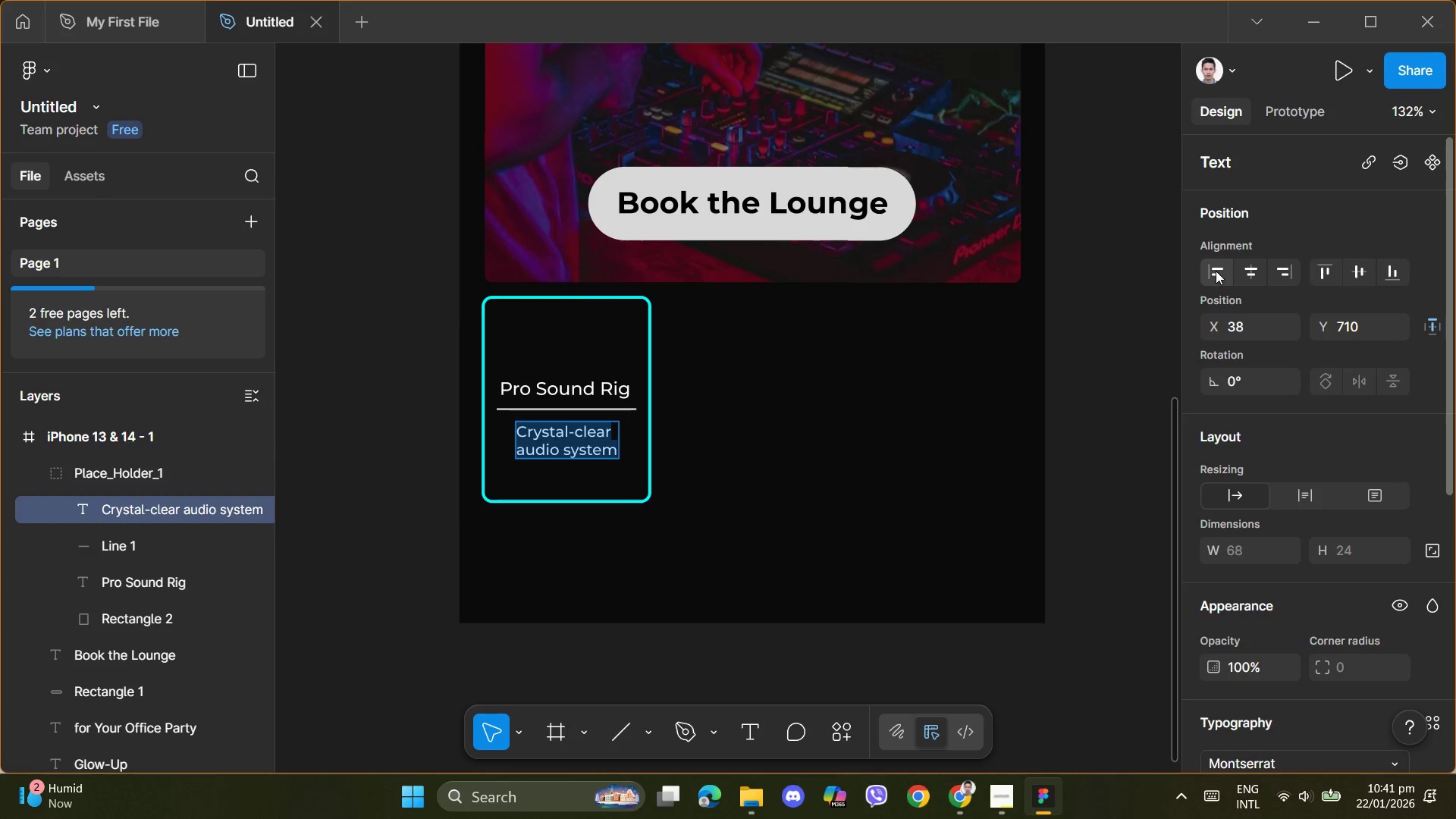 
left_click([1255, 274])
 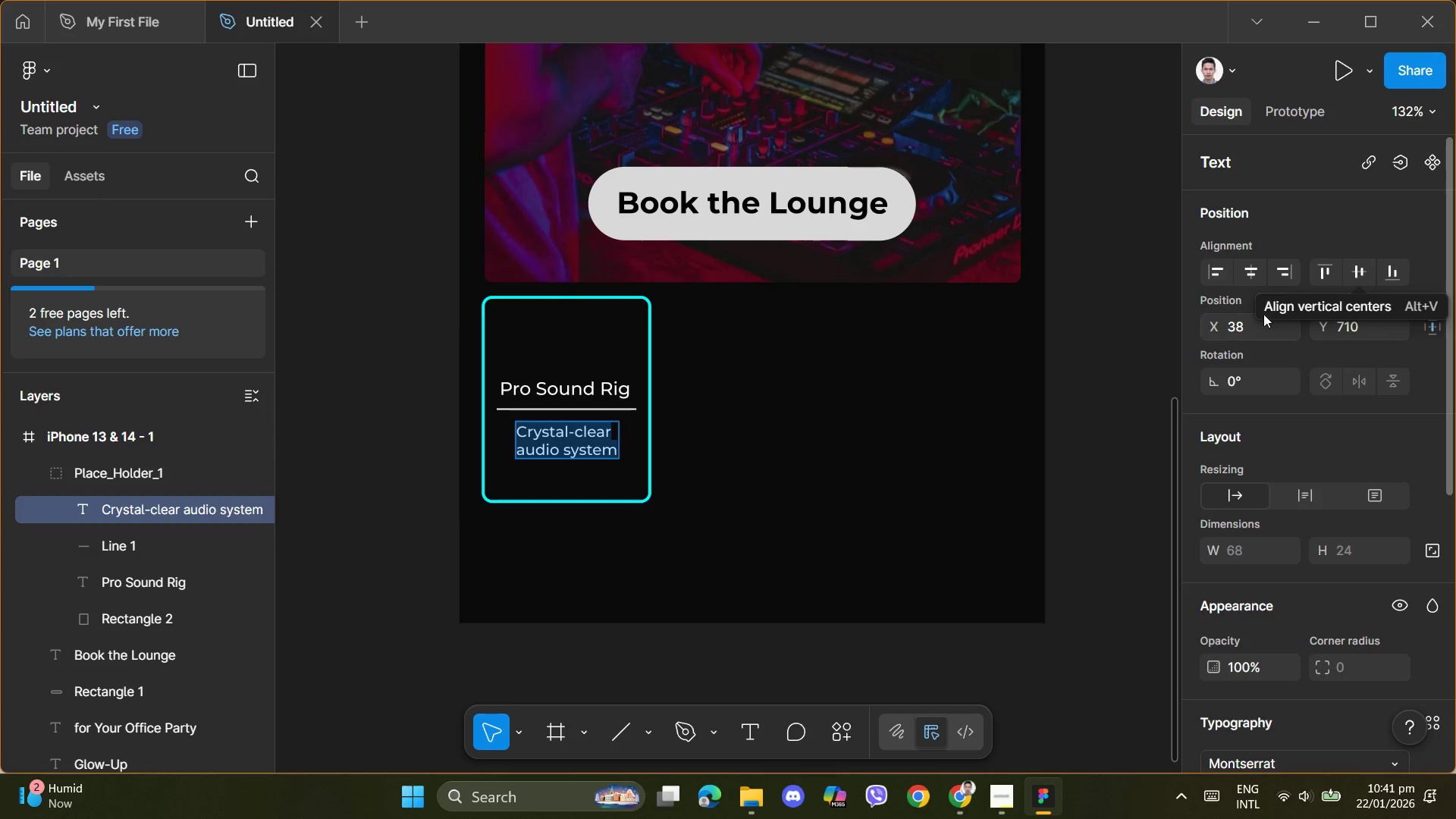 
scroll: coordinate [1283, 447], scroll_direction: down, amount: 3.0
 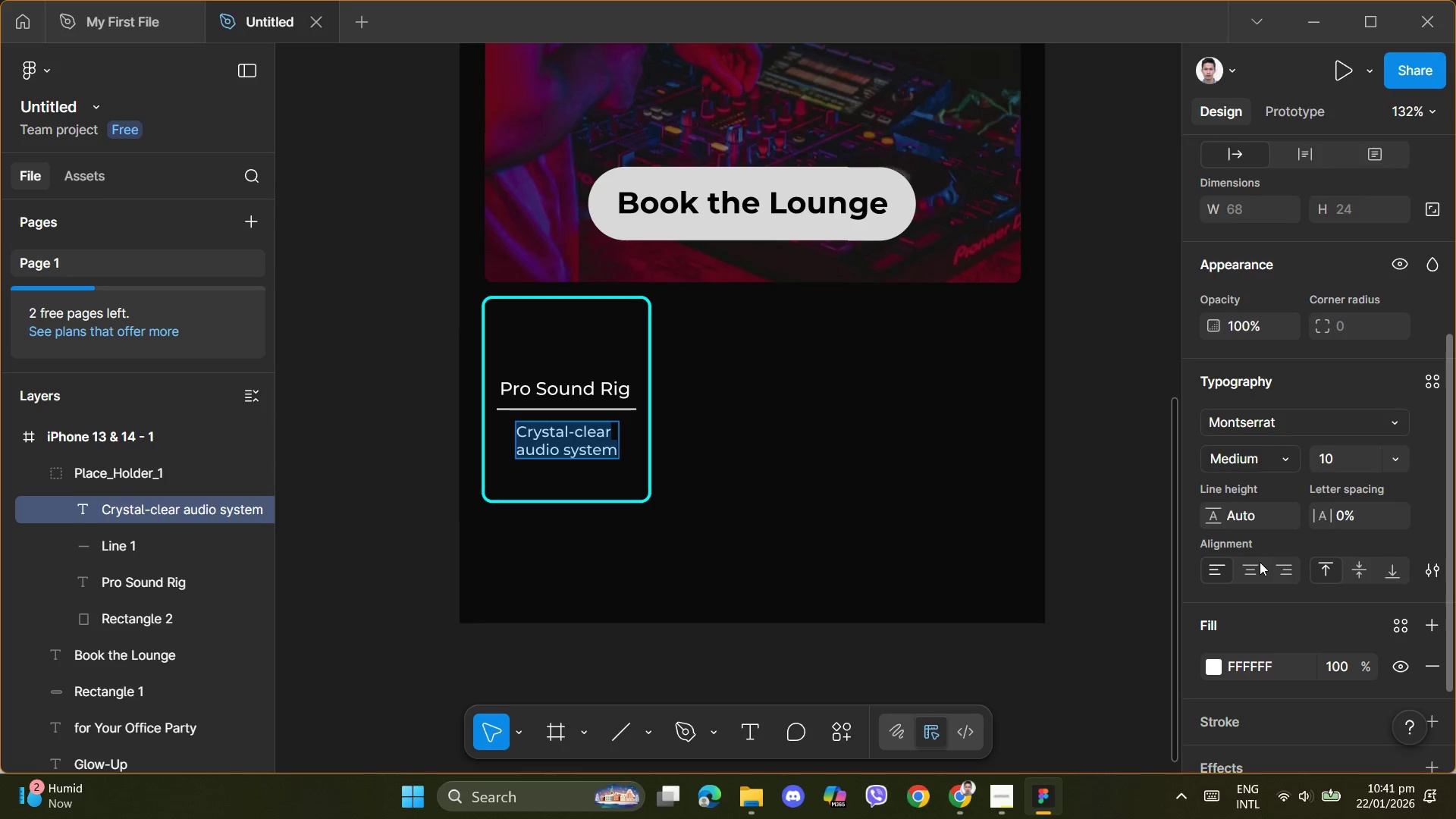 
left_click([1248, 574])
 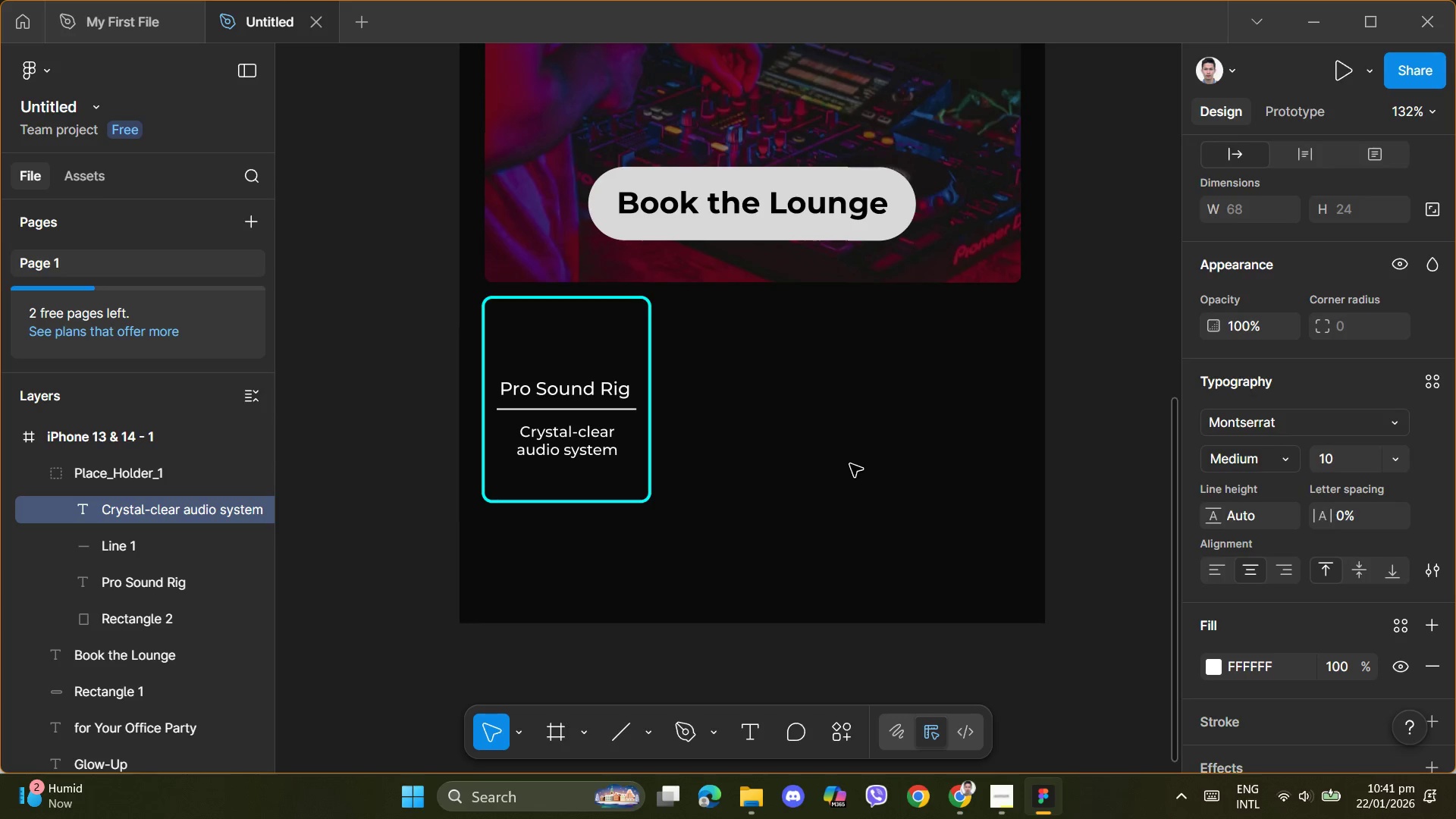 
left_click([847, 462])
 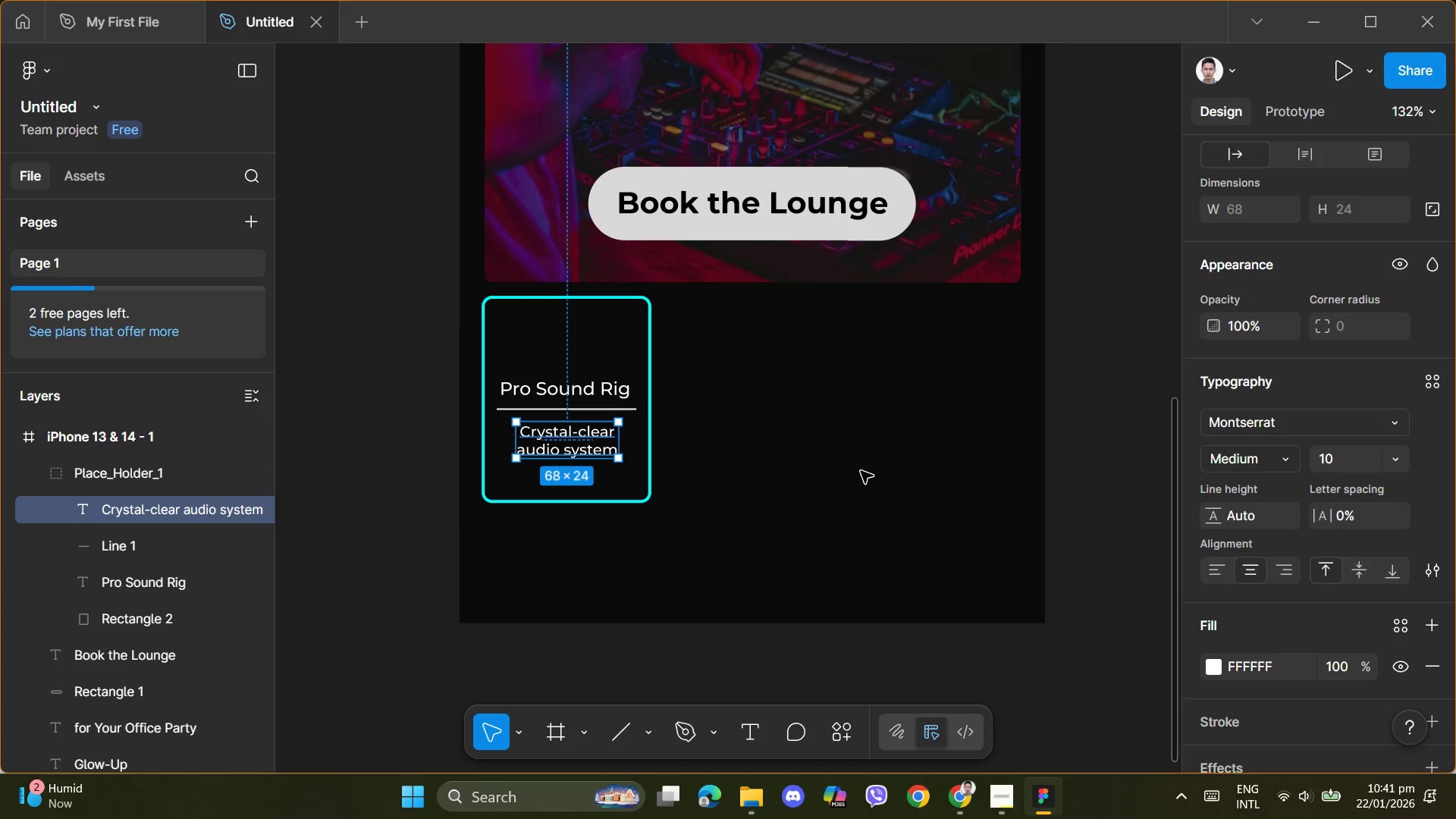 
left_click([874, 479])
 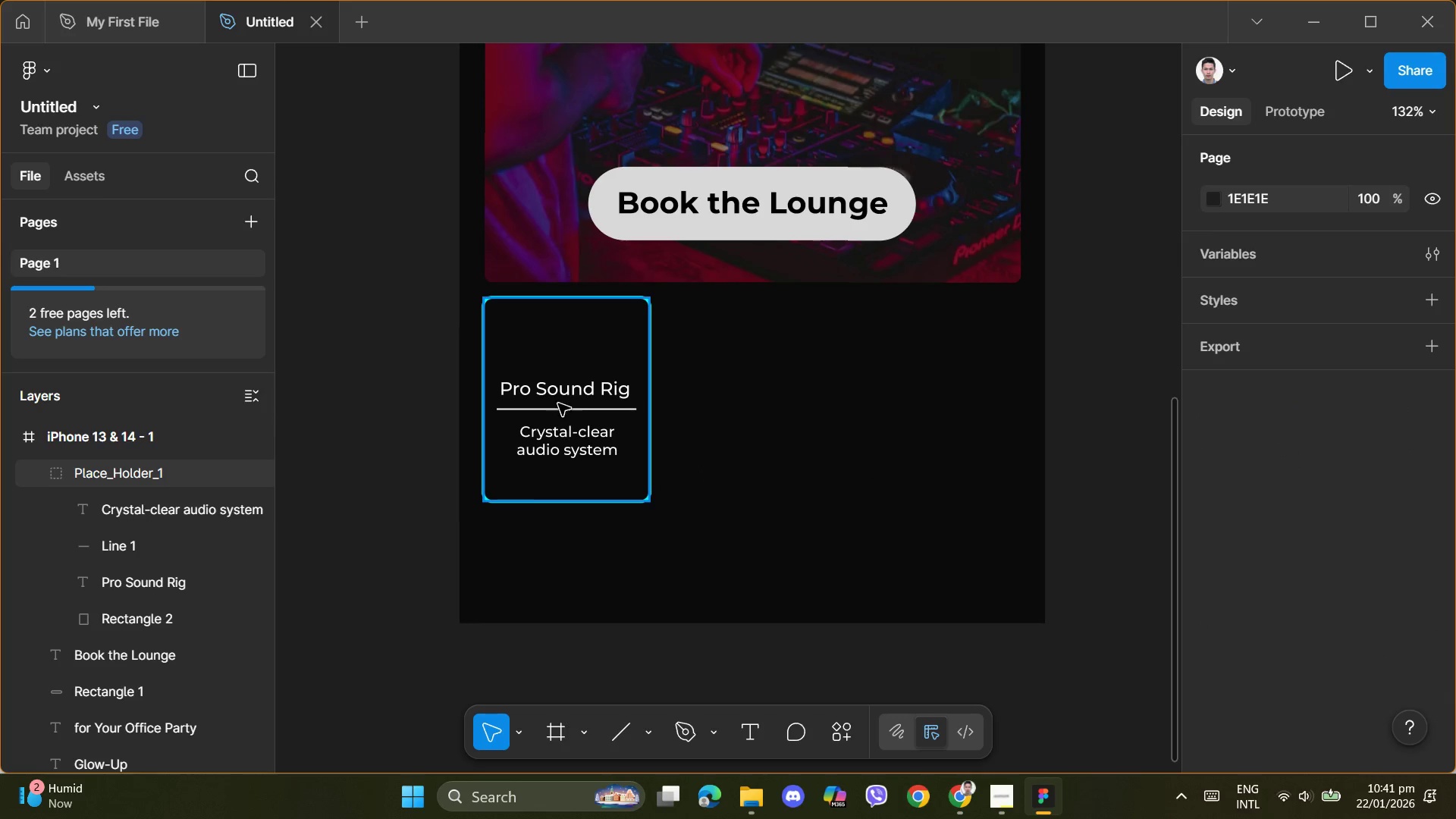 
double_click([563, 395])
 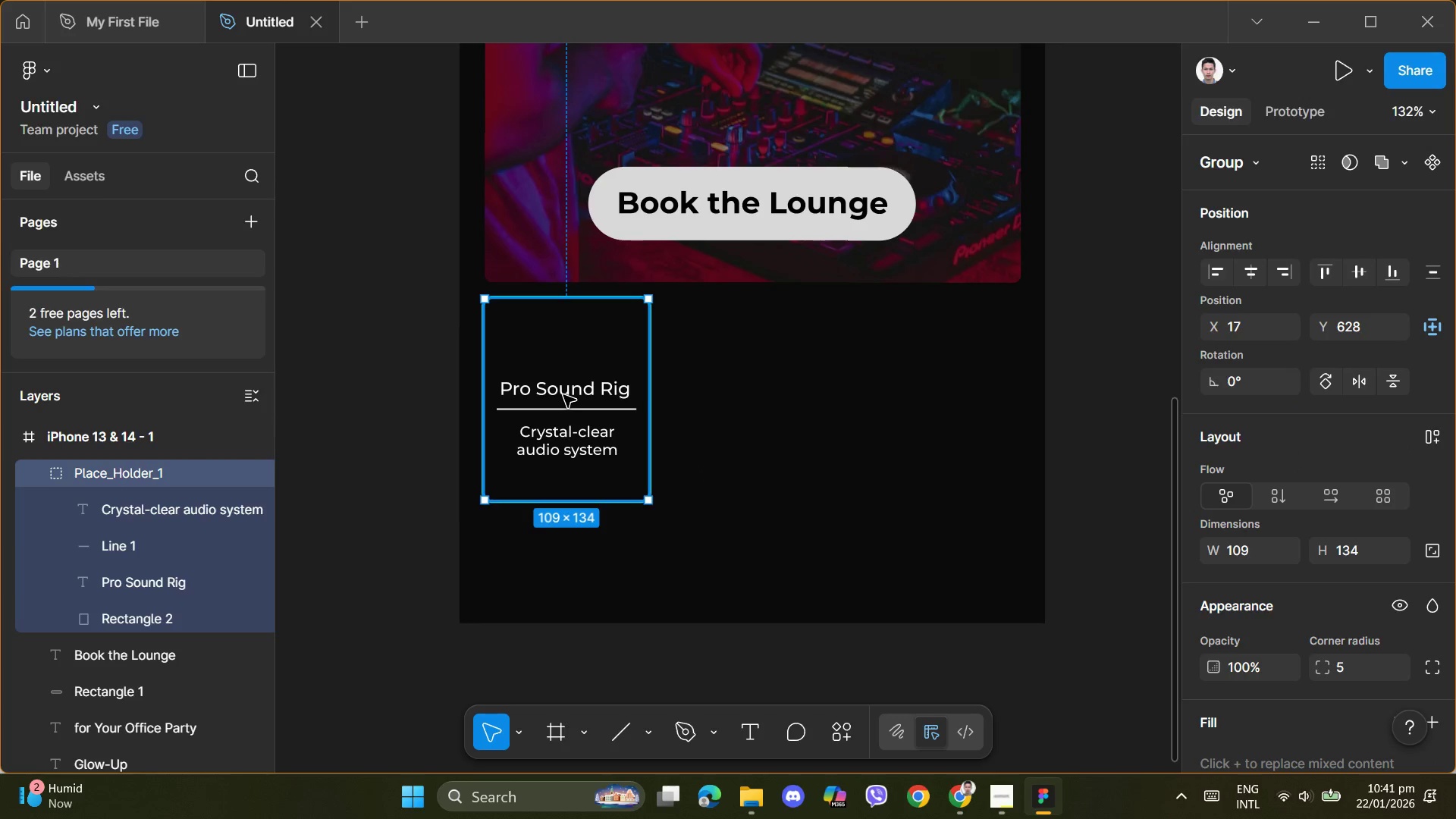 
triple_click([563, 395])
 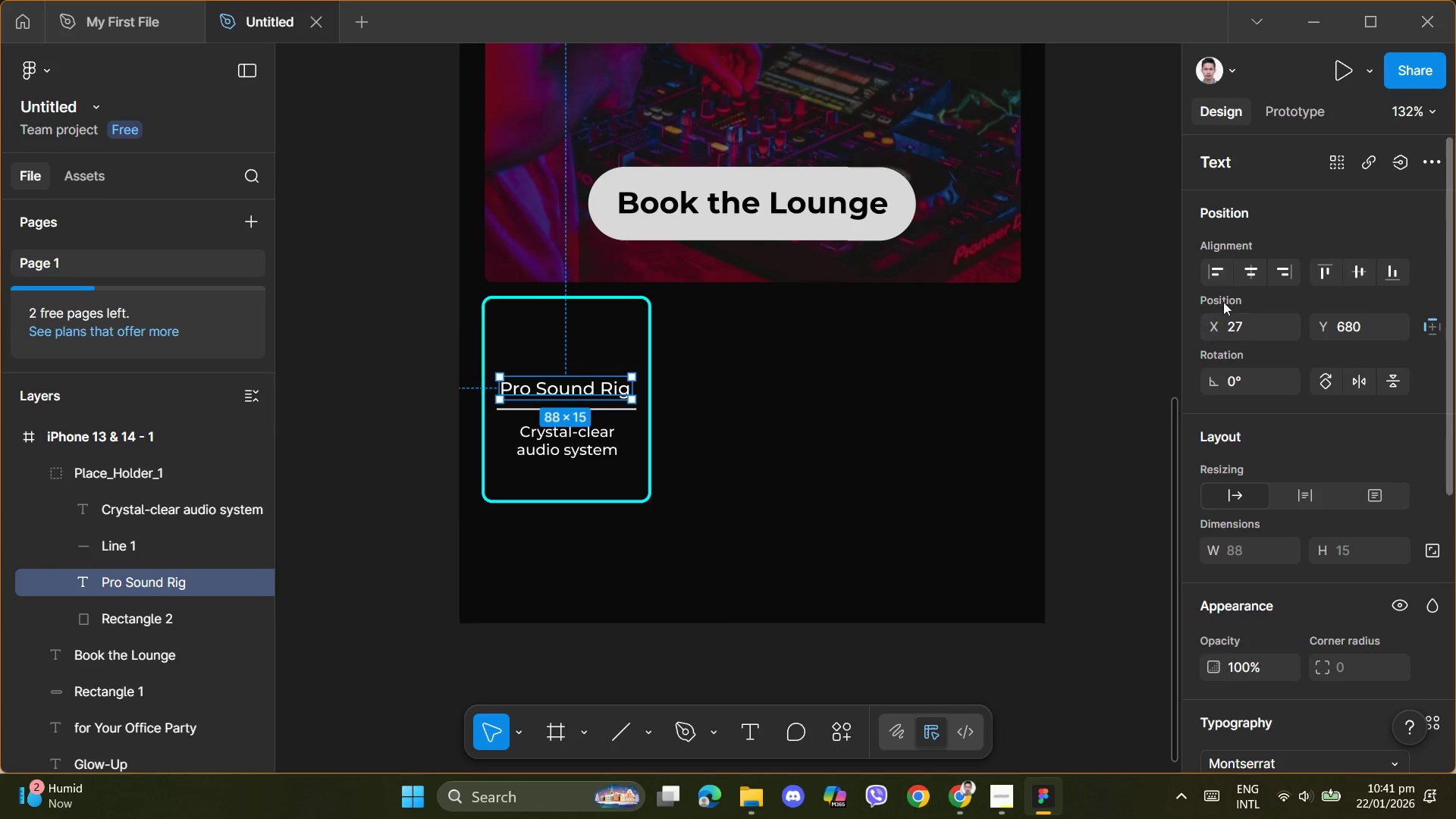 
left_click([1257, 271])
 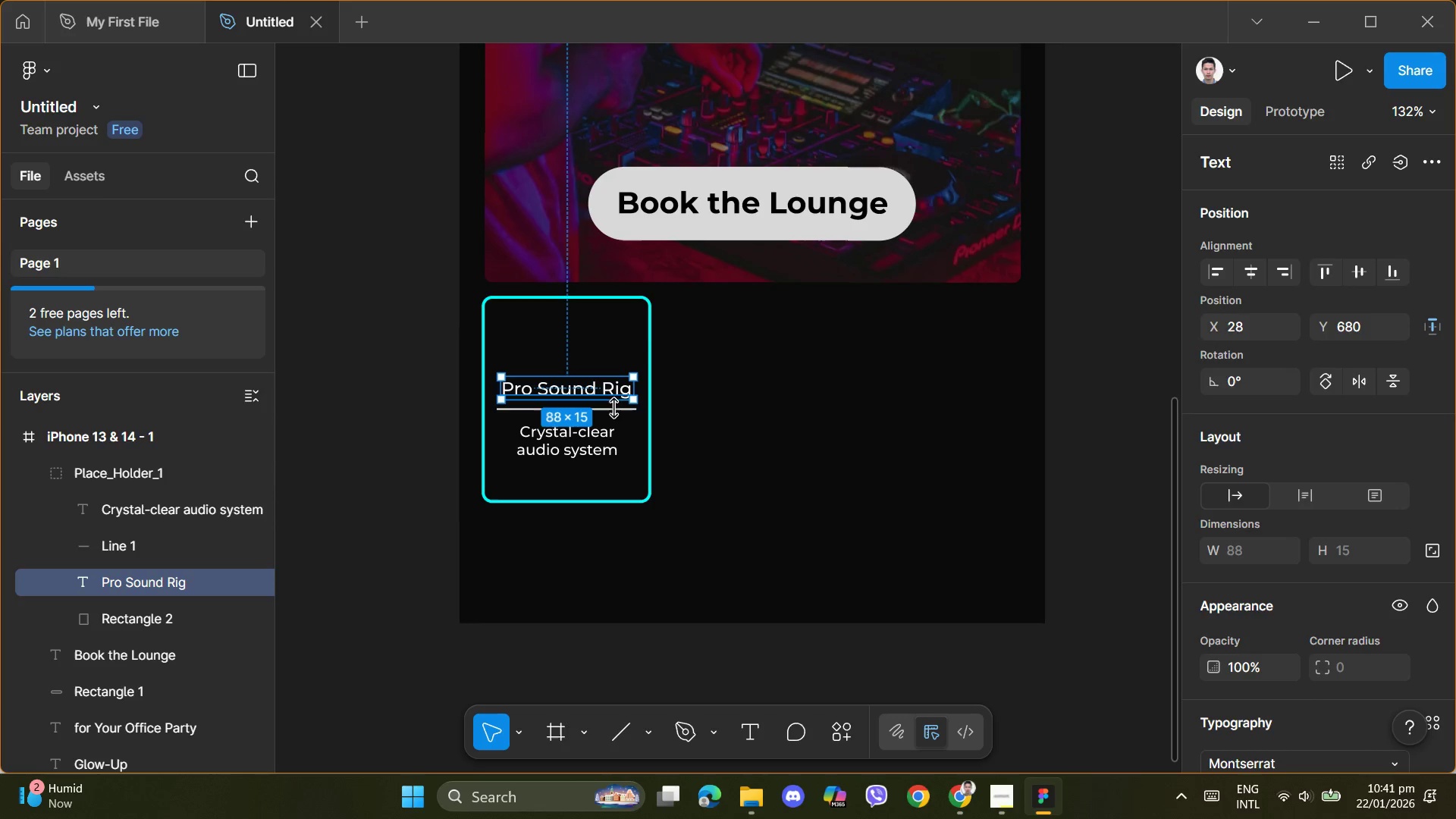 
double_click([613, 410])
 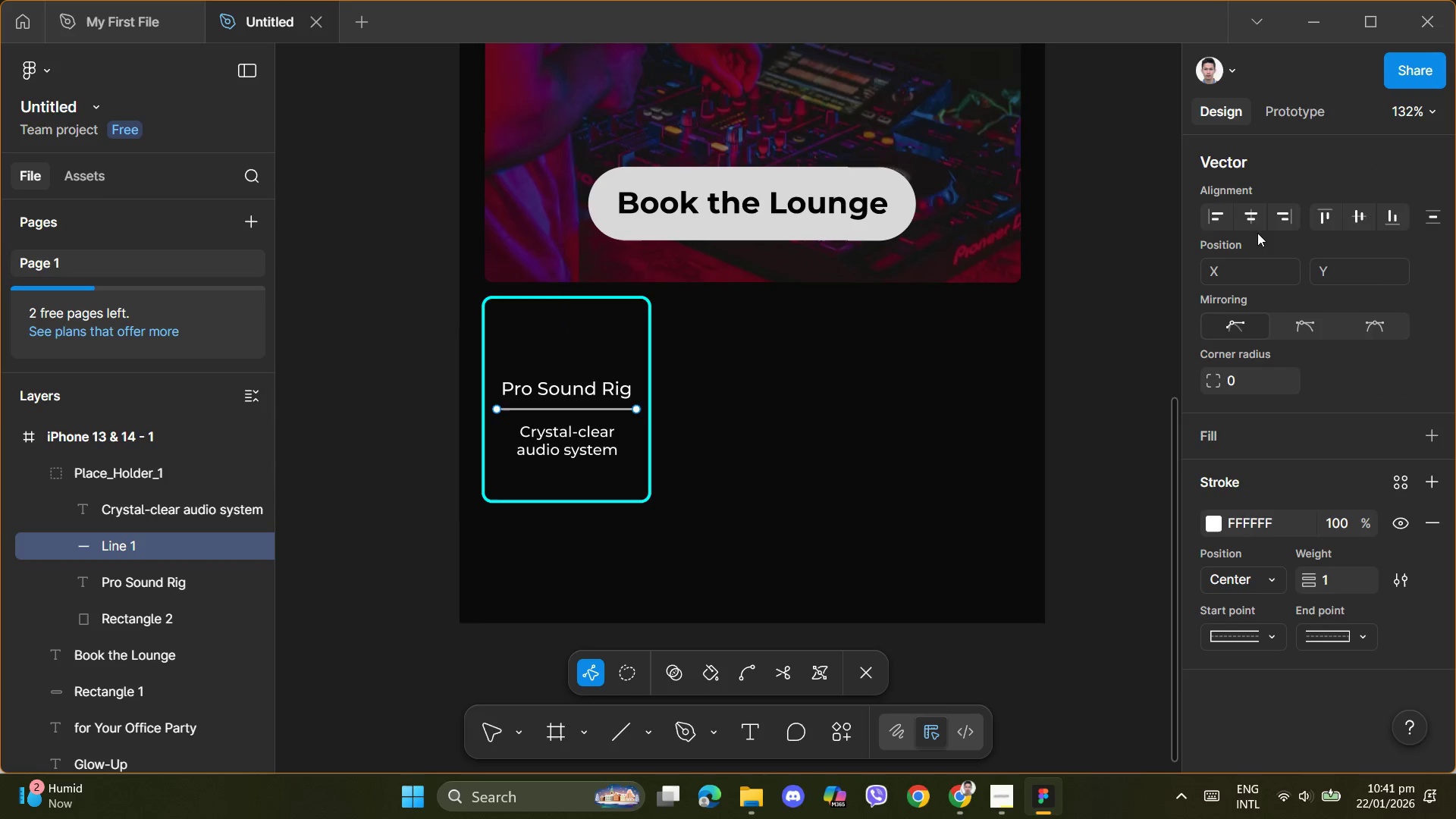 
left_click([1252, 220])
 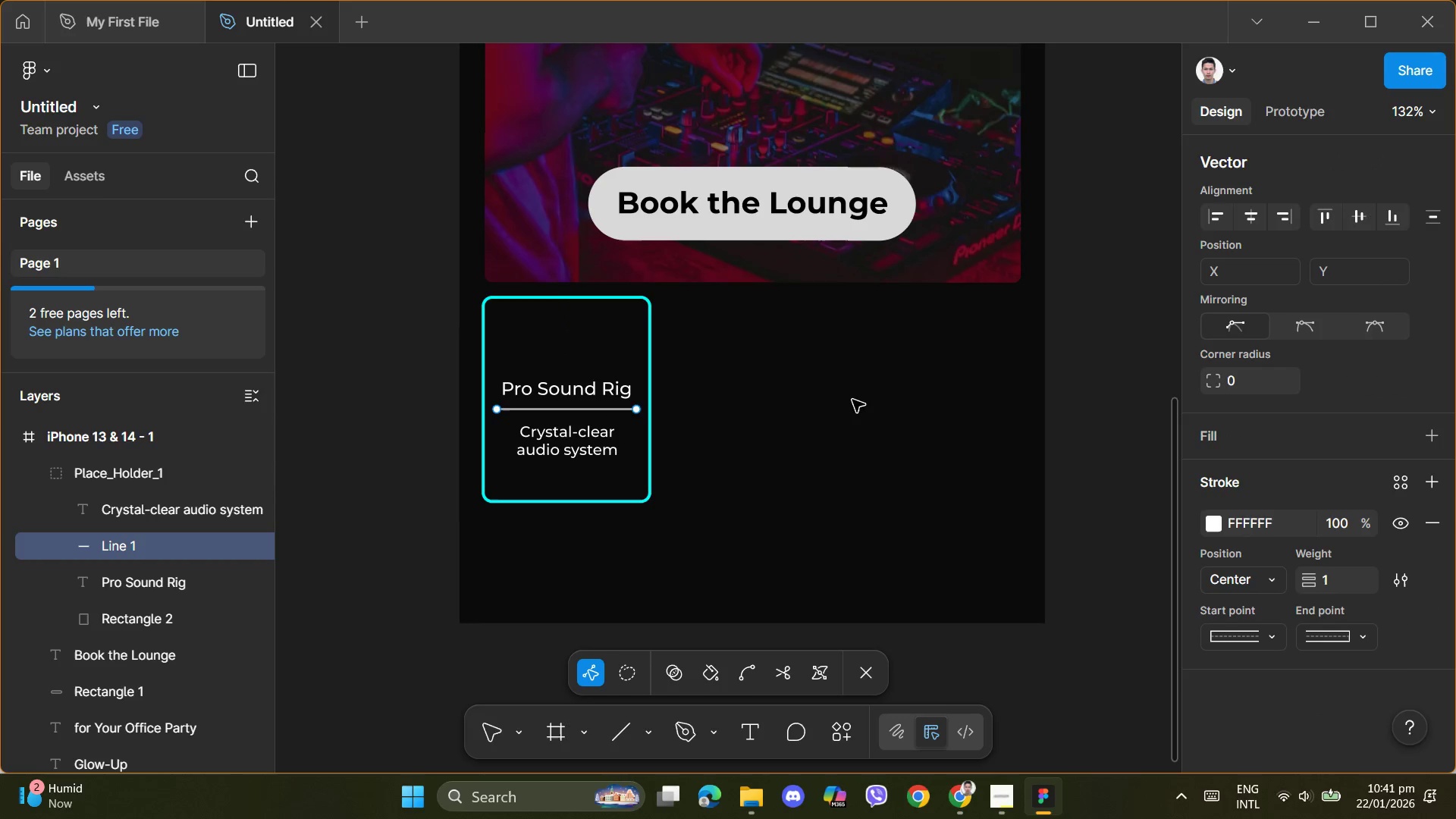 
left_click([814, 419])
 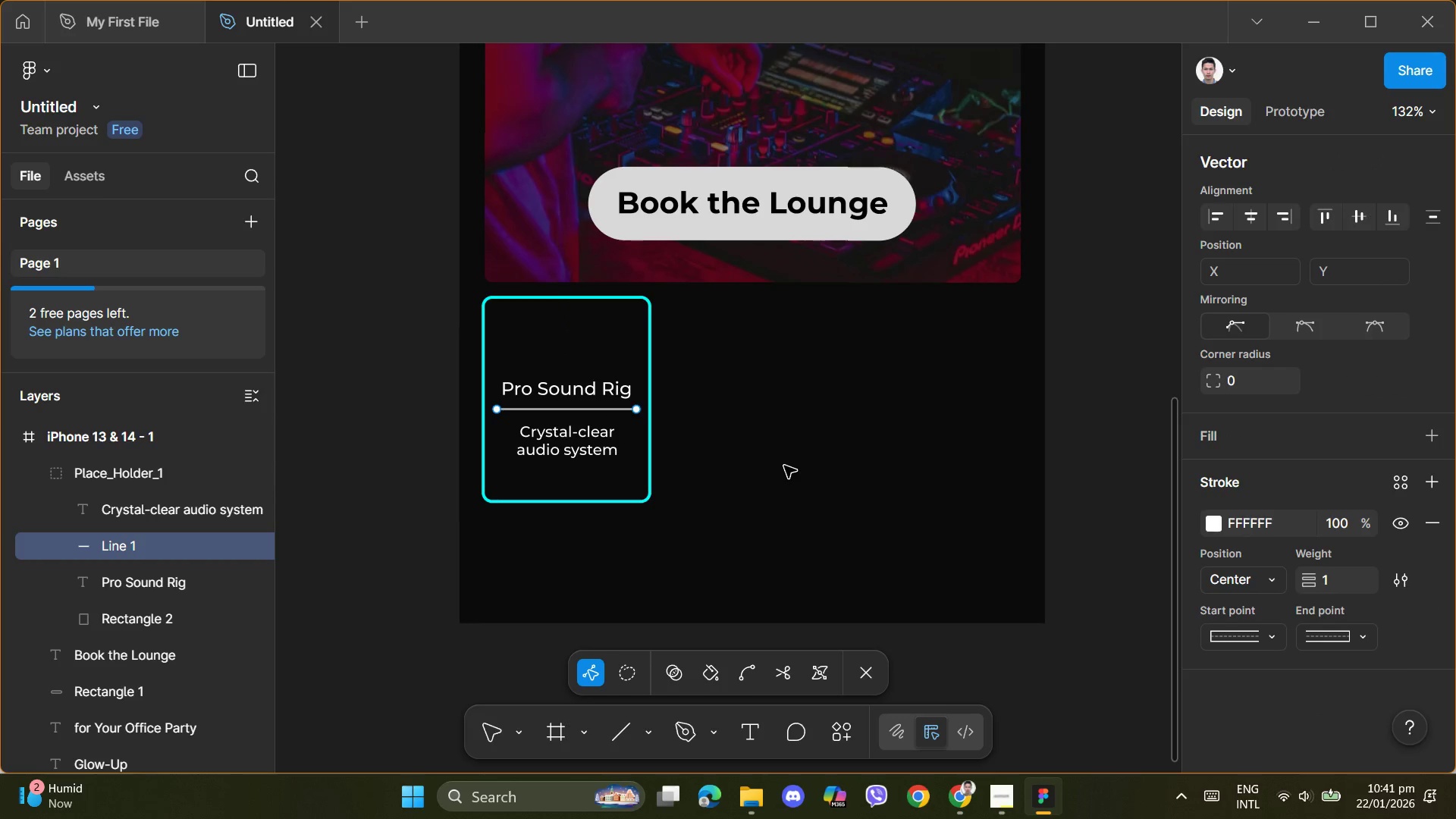 
double_click([855, 501])
 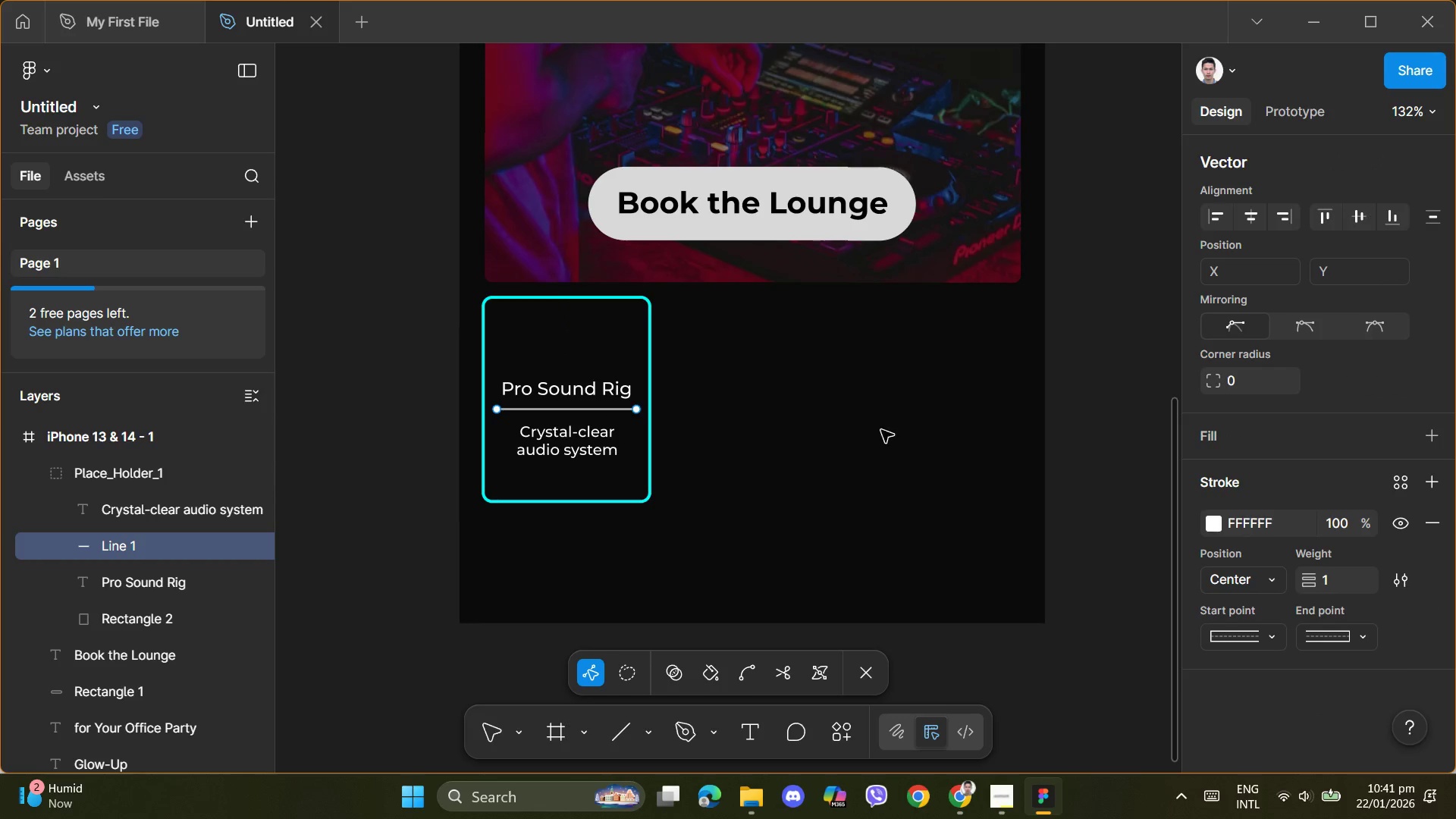 
scroll: coordinate [871, 453], scroll_direction: none, amount: 0.0
 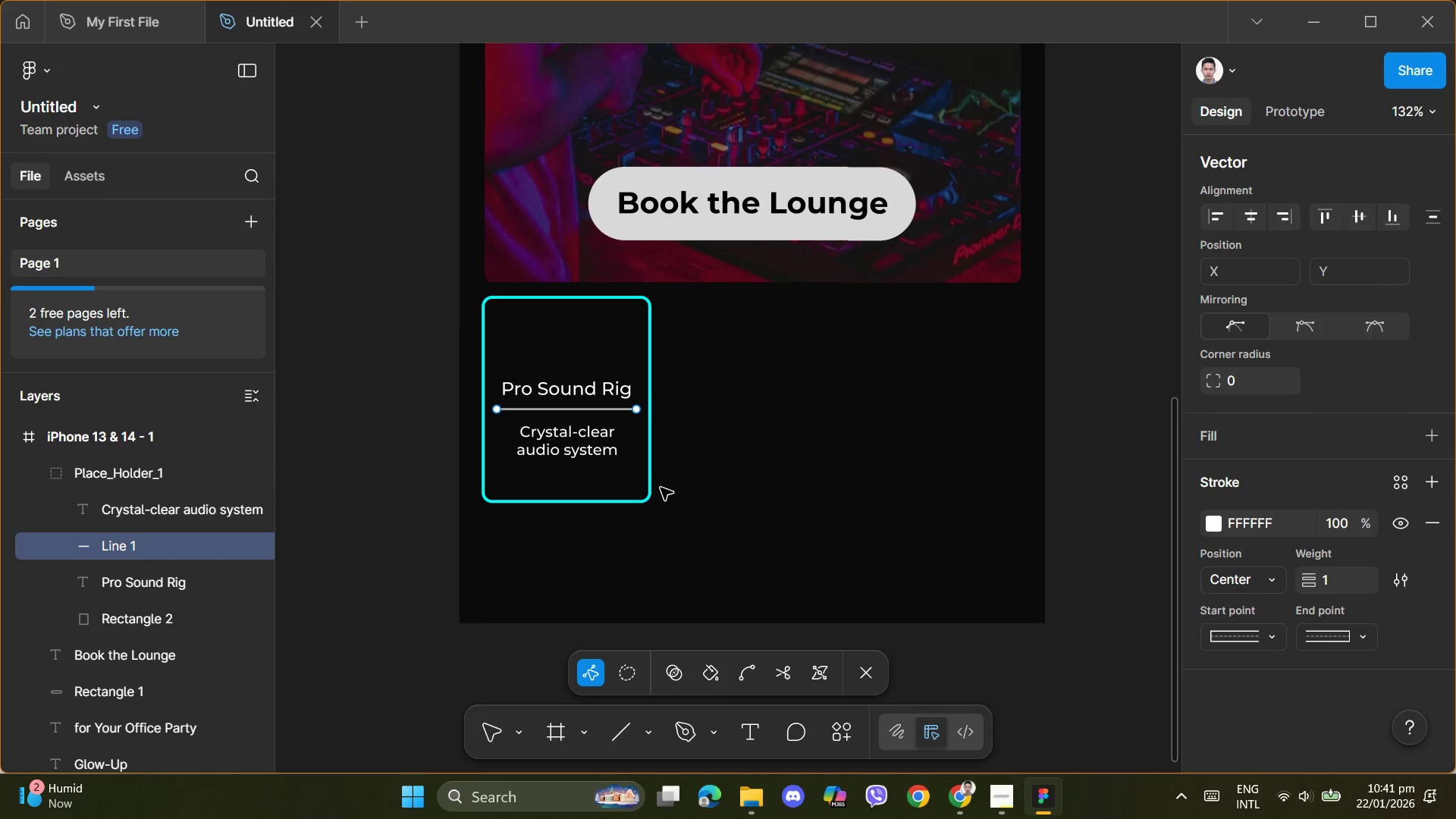 
left_click([652, 486])
 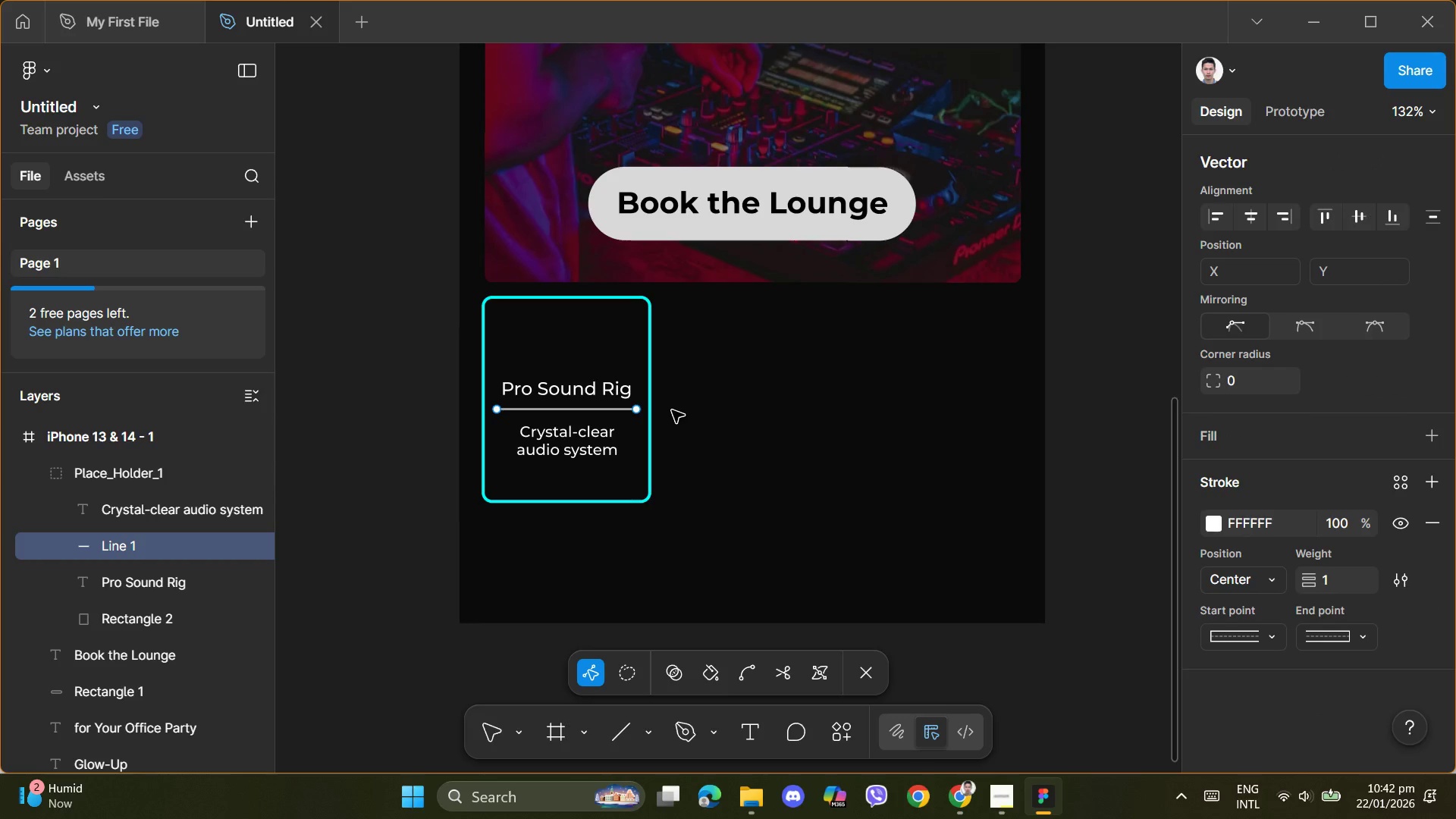 
scroll: coordinate [701, 425], scroll_direction: up, amount: 3.0
 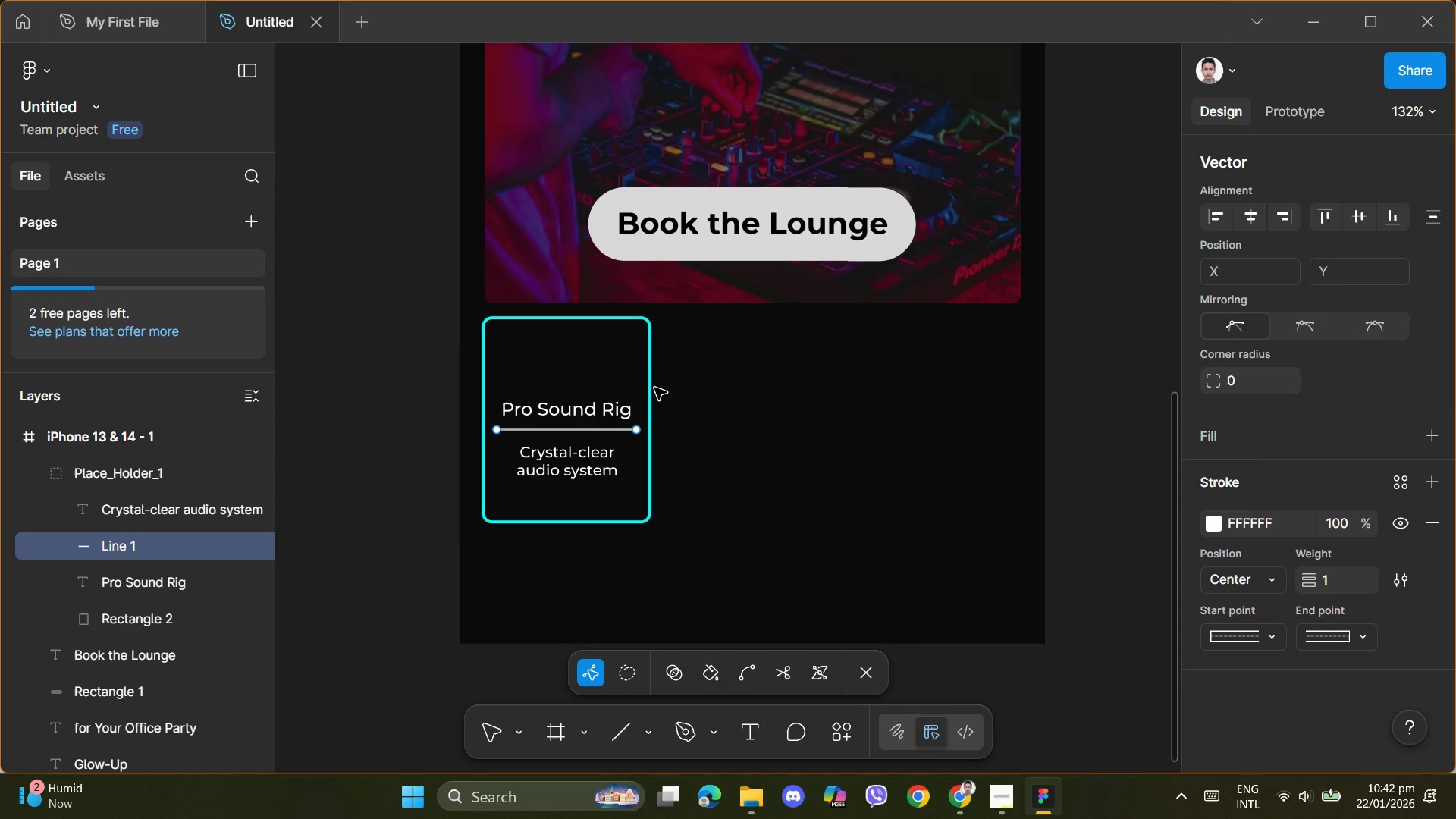 
left_click([650, 390])
 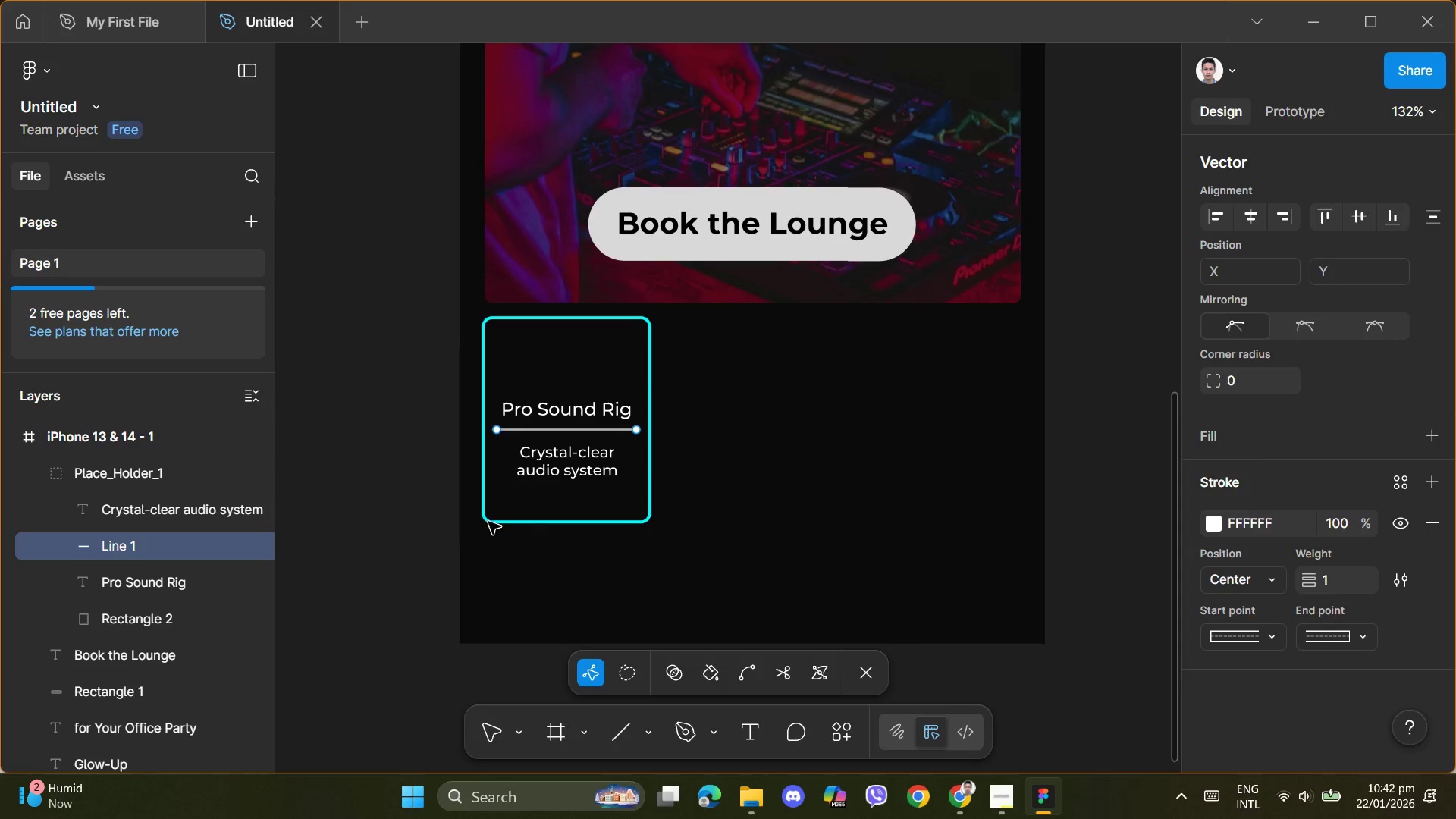 
double_click([488, 522])
 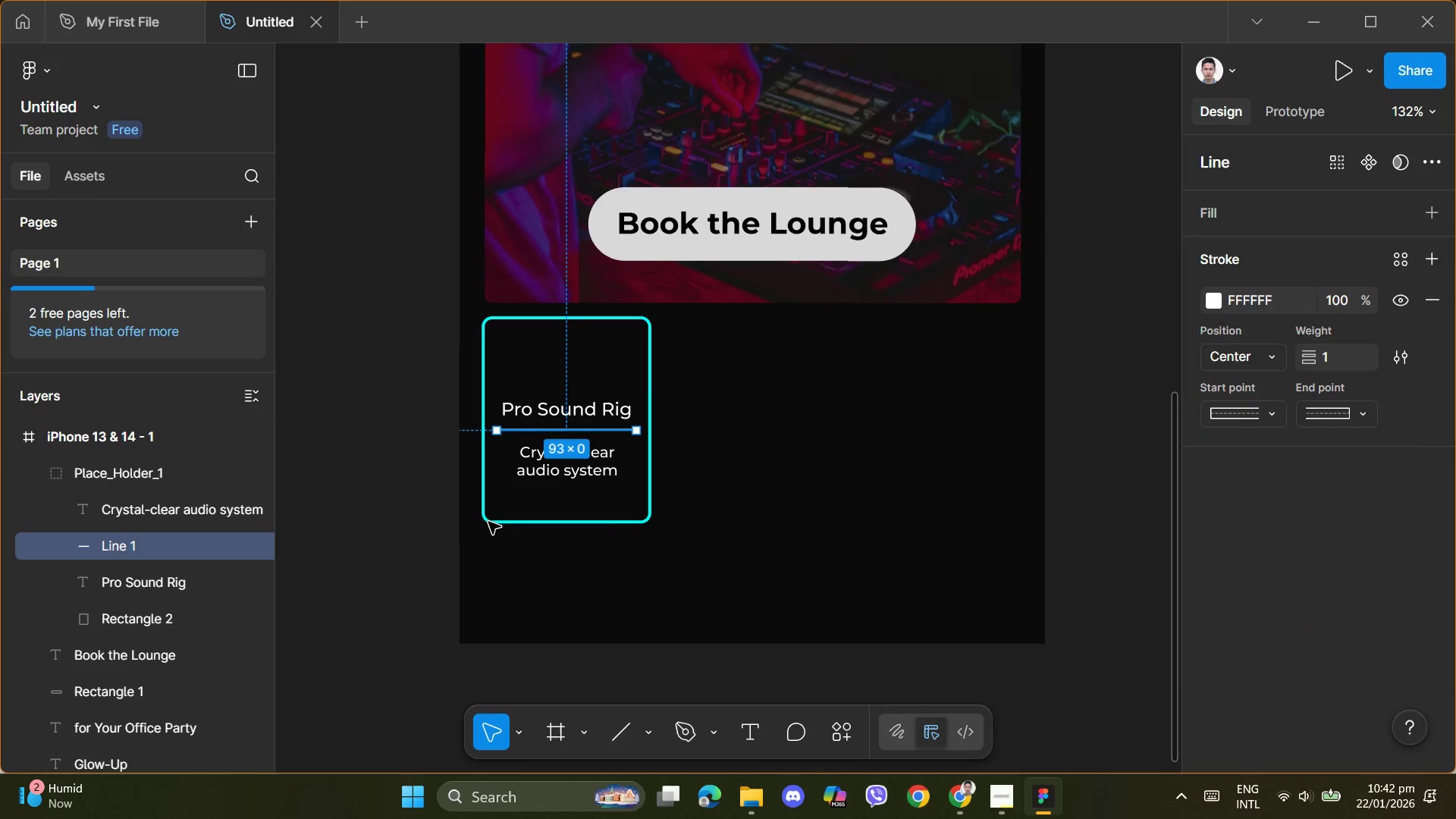 
triple_click([488, 522])
 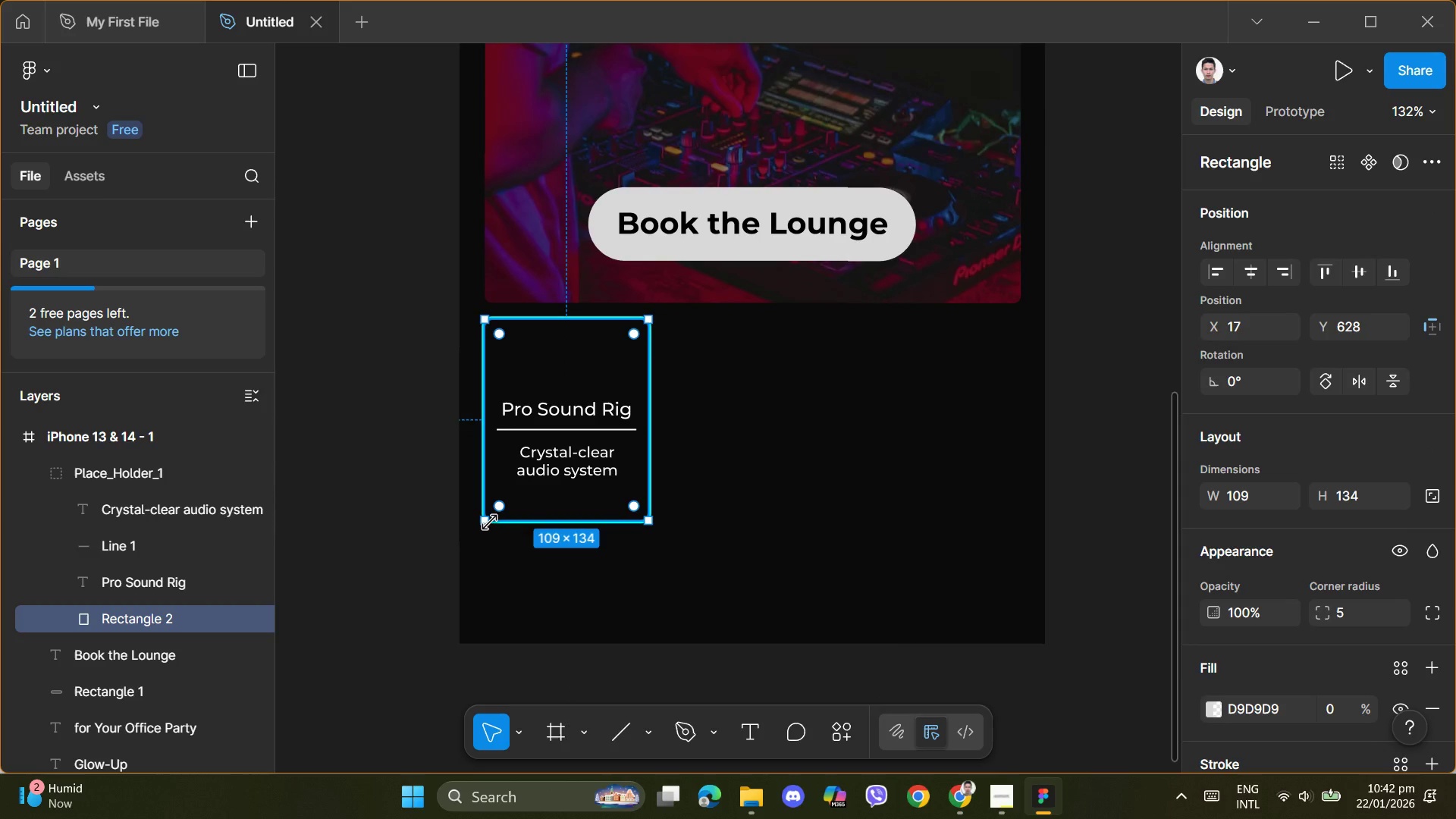 
hold_key(key=AltLeft, duration=1.5)
left_click_drag(start_coordinate=[536, 367], to_coordinate=[727, 368])
 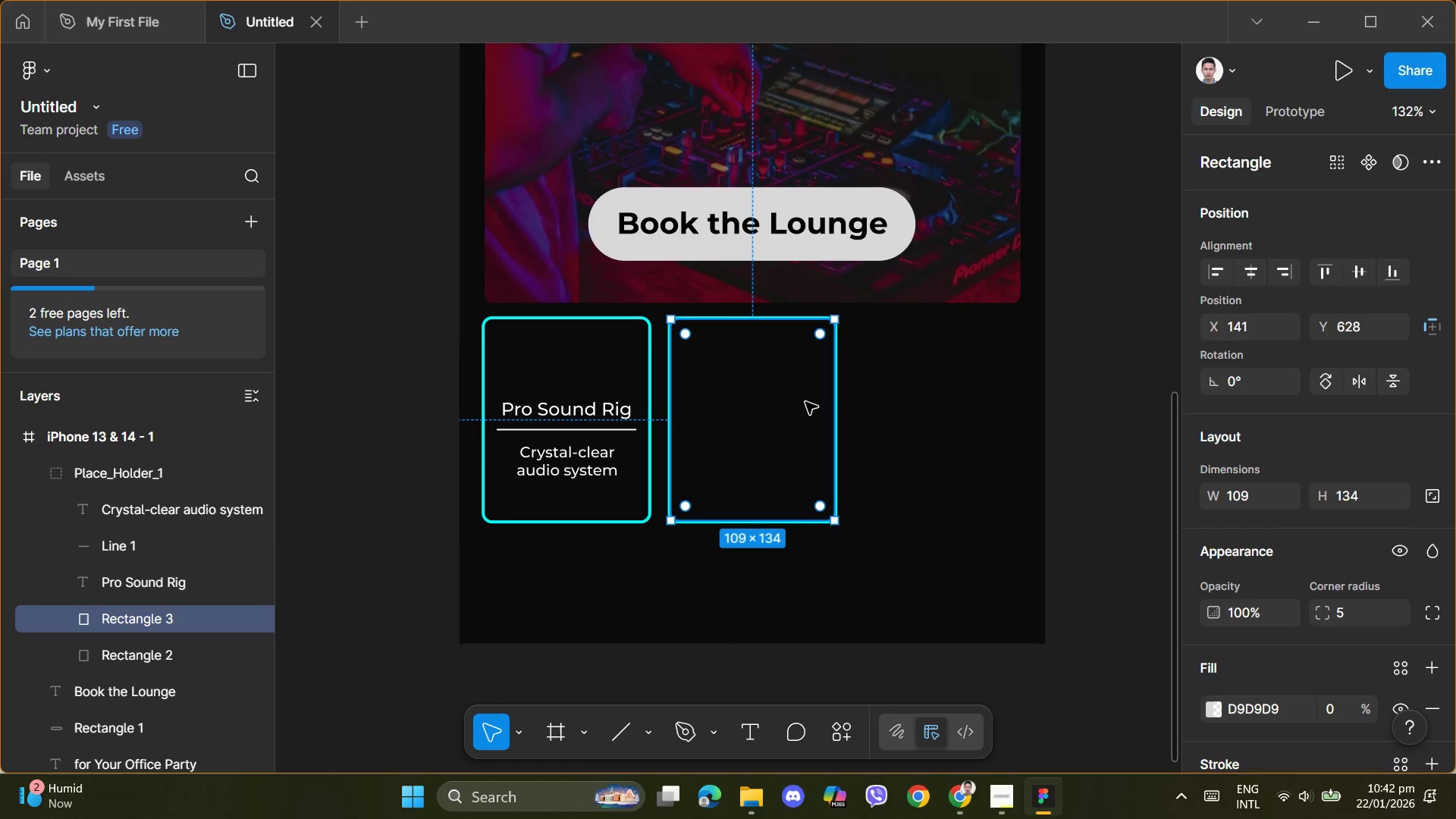 
hold_key(key=AltLeft, duration=1.52)
 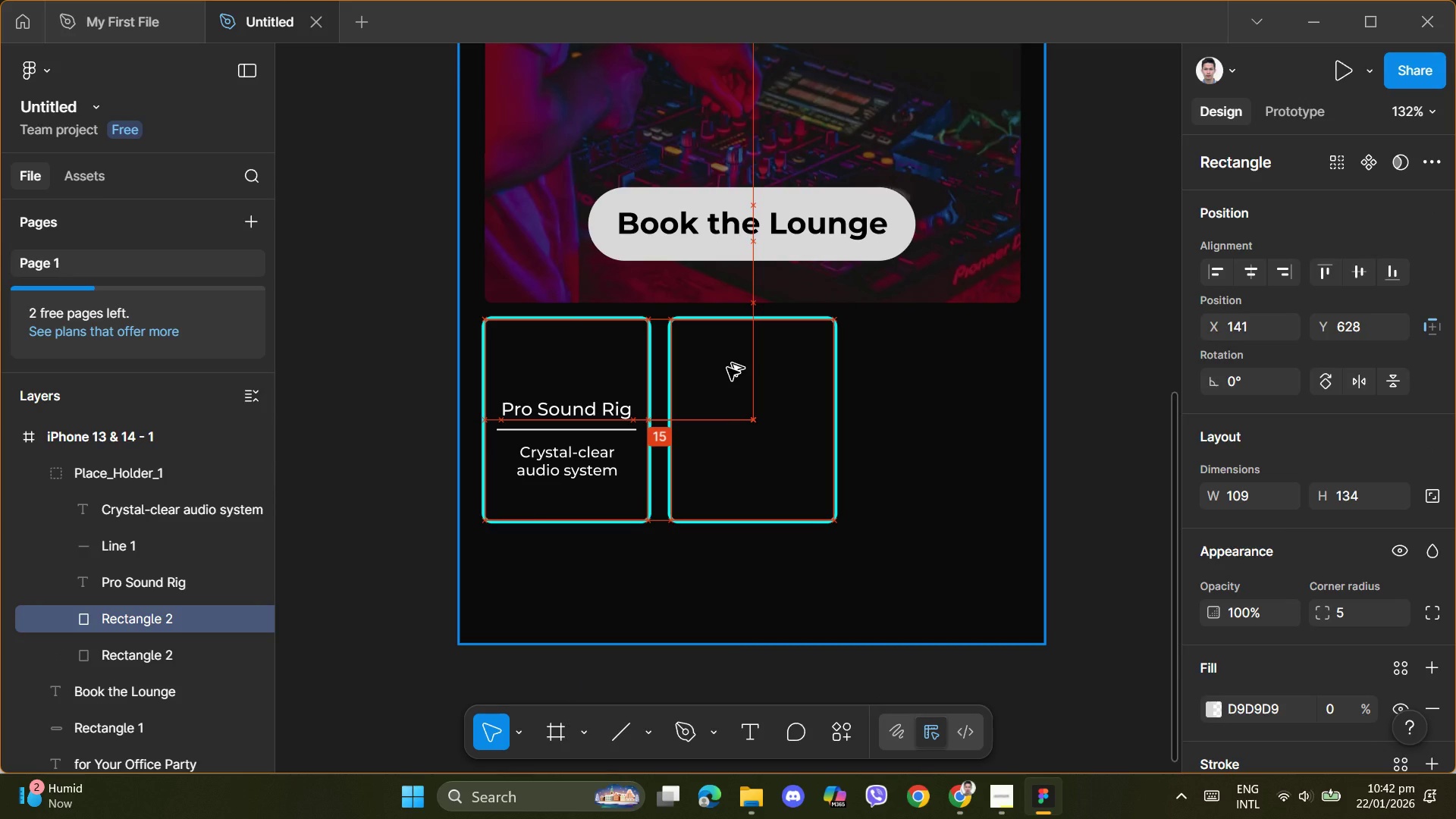 
hold_key(key=AltLeft, duration=1.17)
 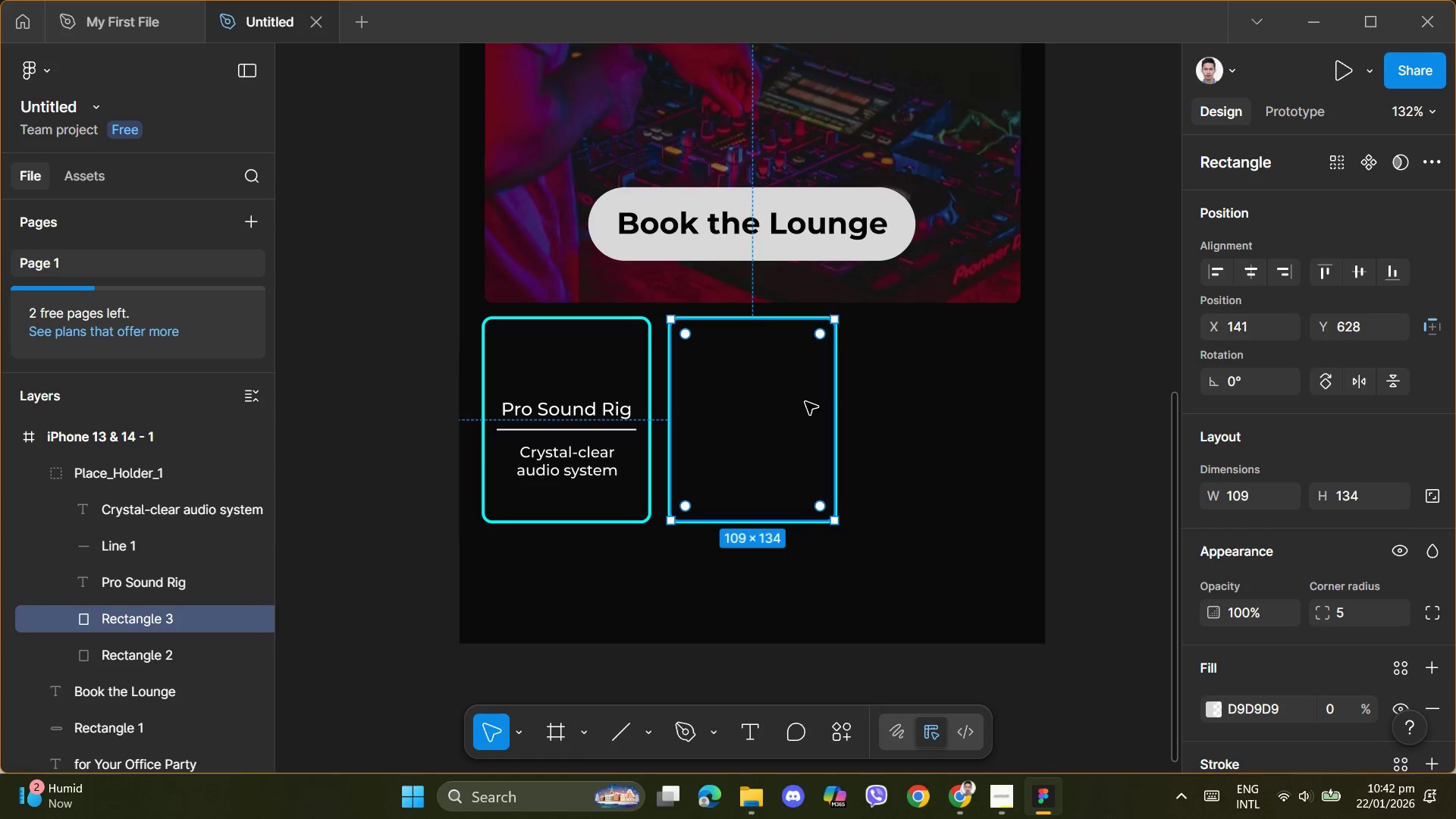 
left_click([805, 402])
 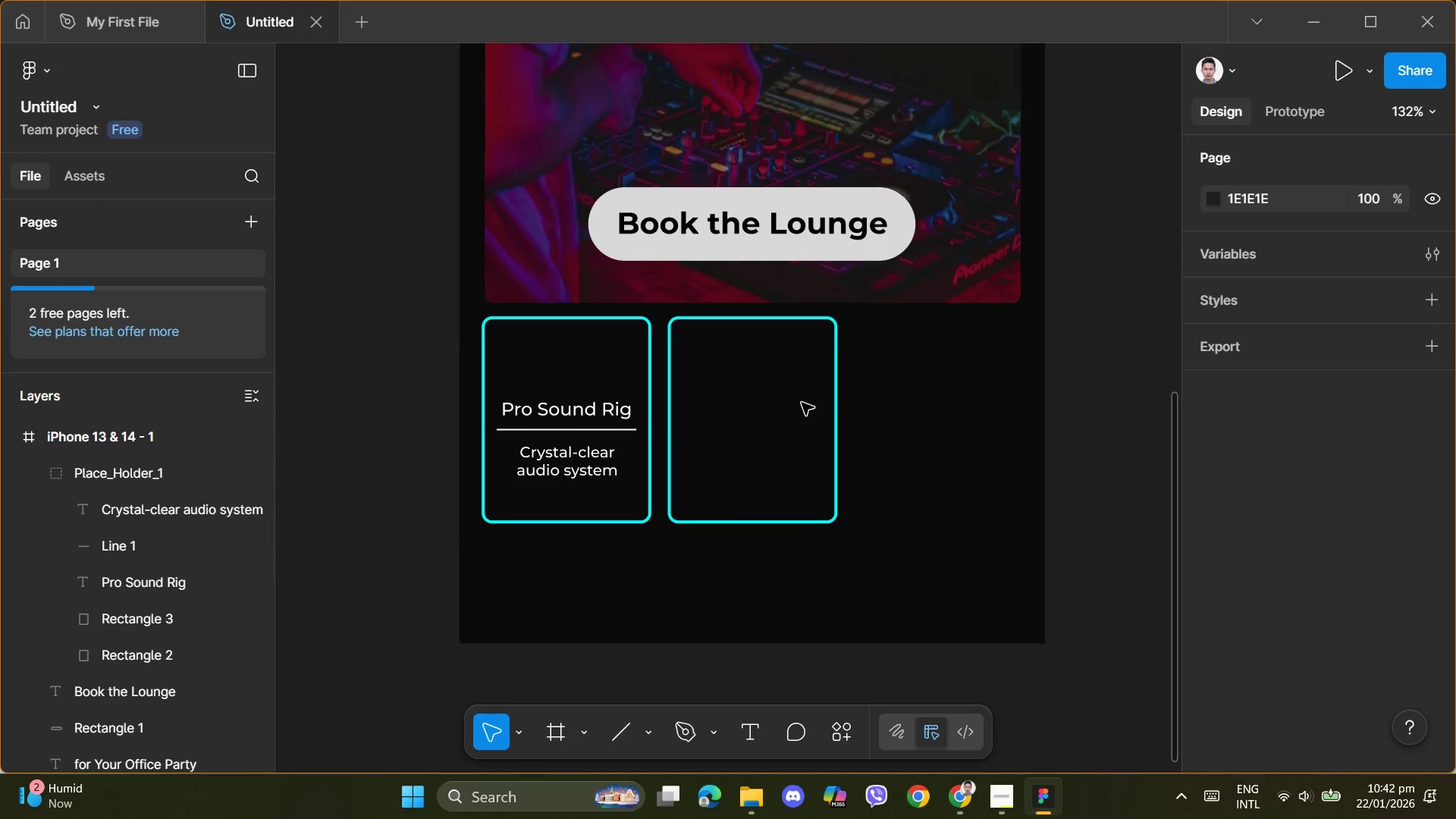 
hold_key(key=AltLeft, duration=1.52)
left_click([770, 381])
 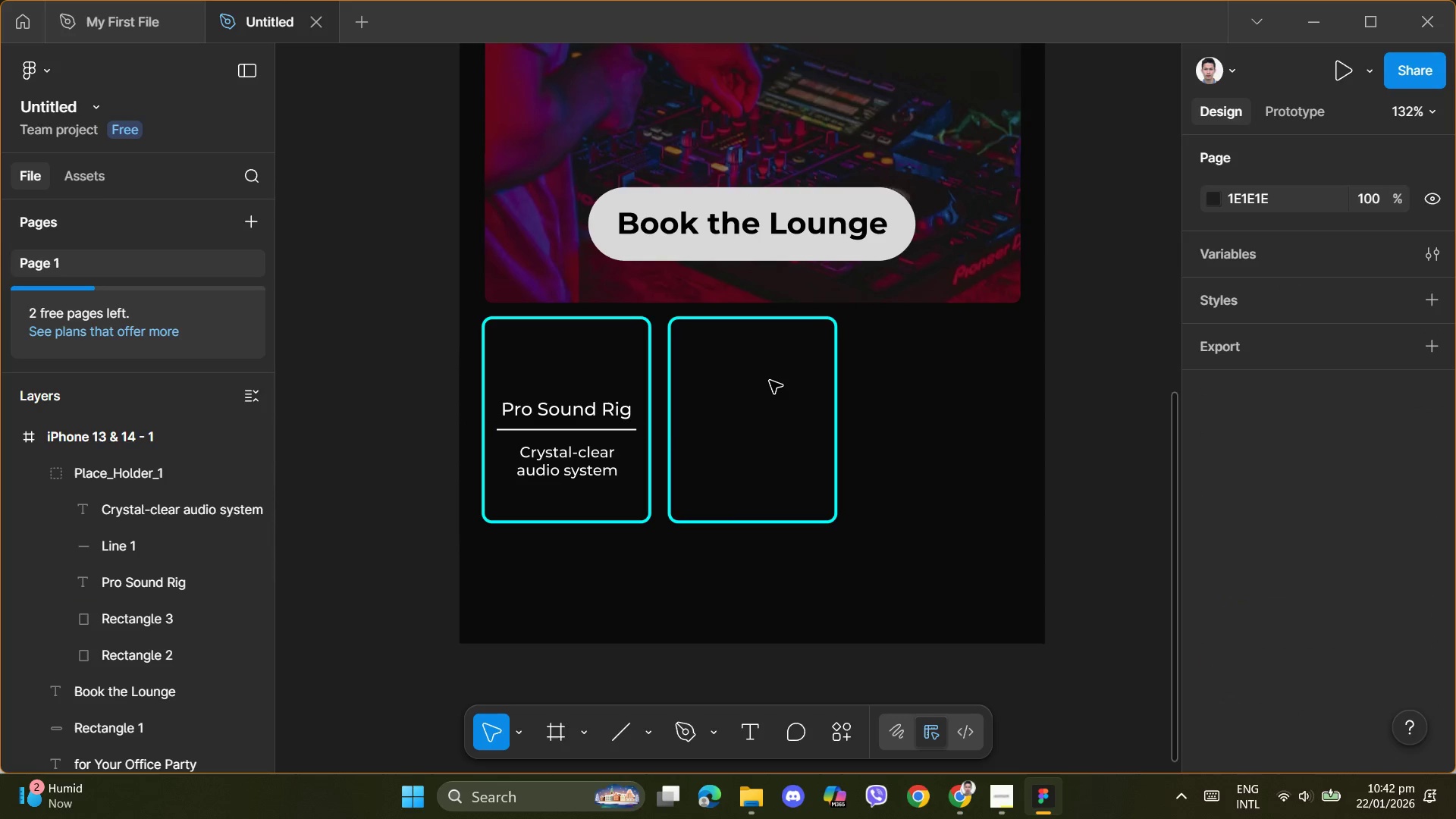 
key(Alt+AltLeft)
 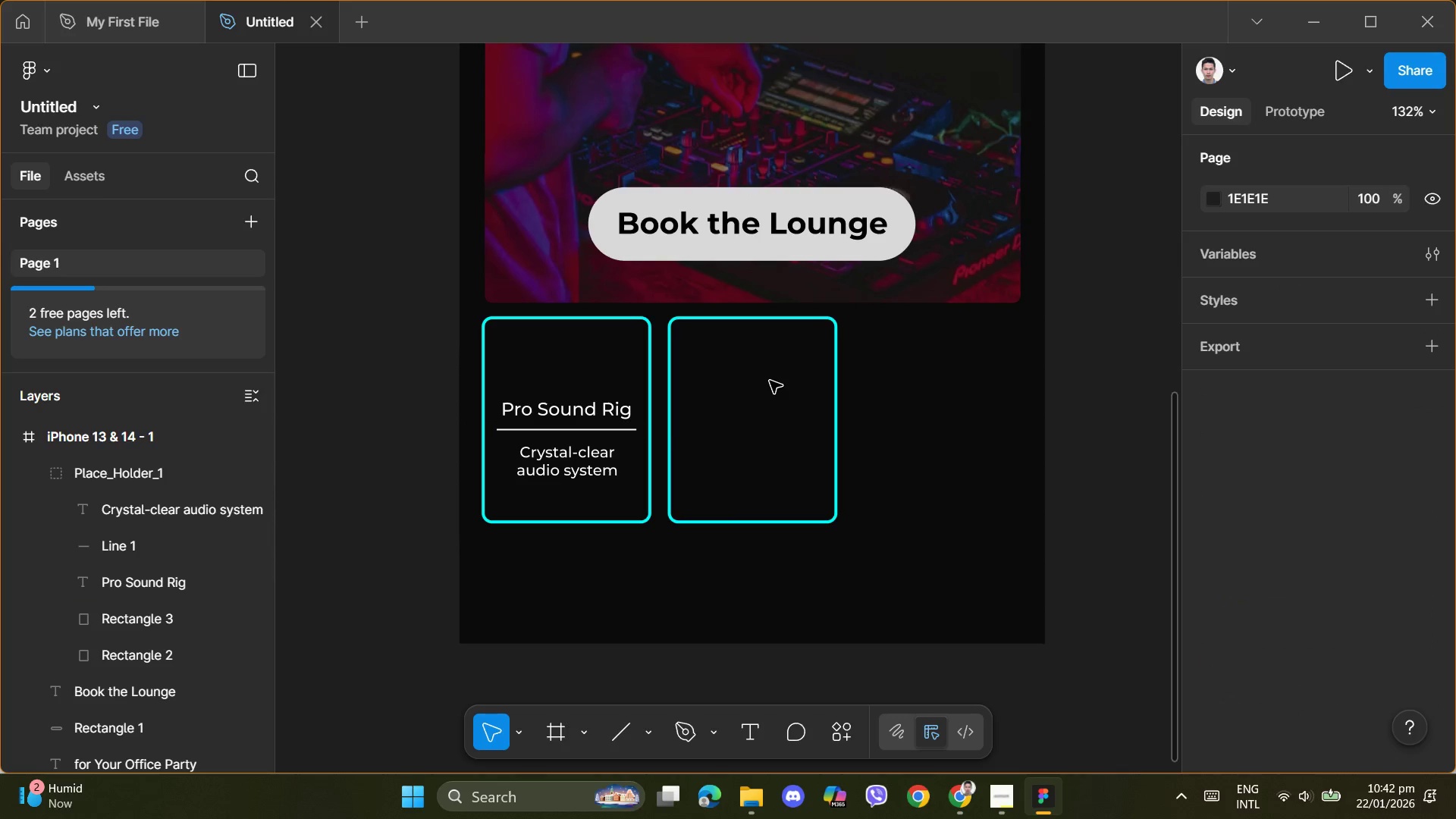 
key(Alt+AltLeft)
 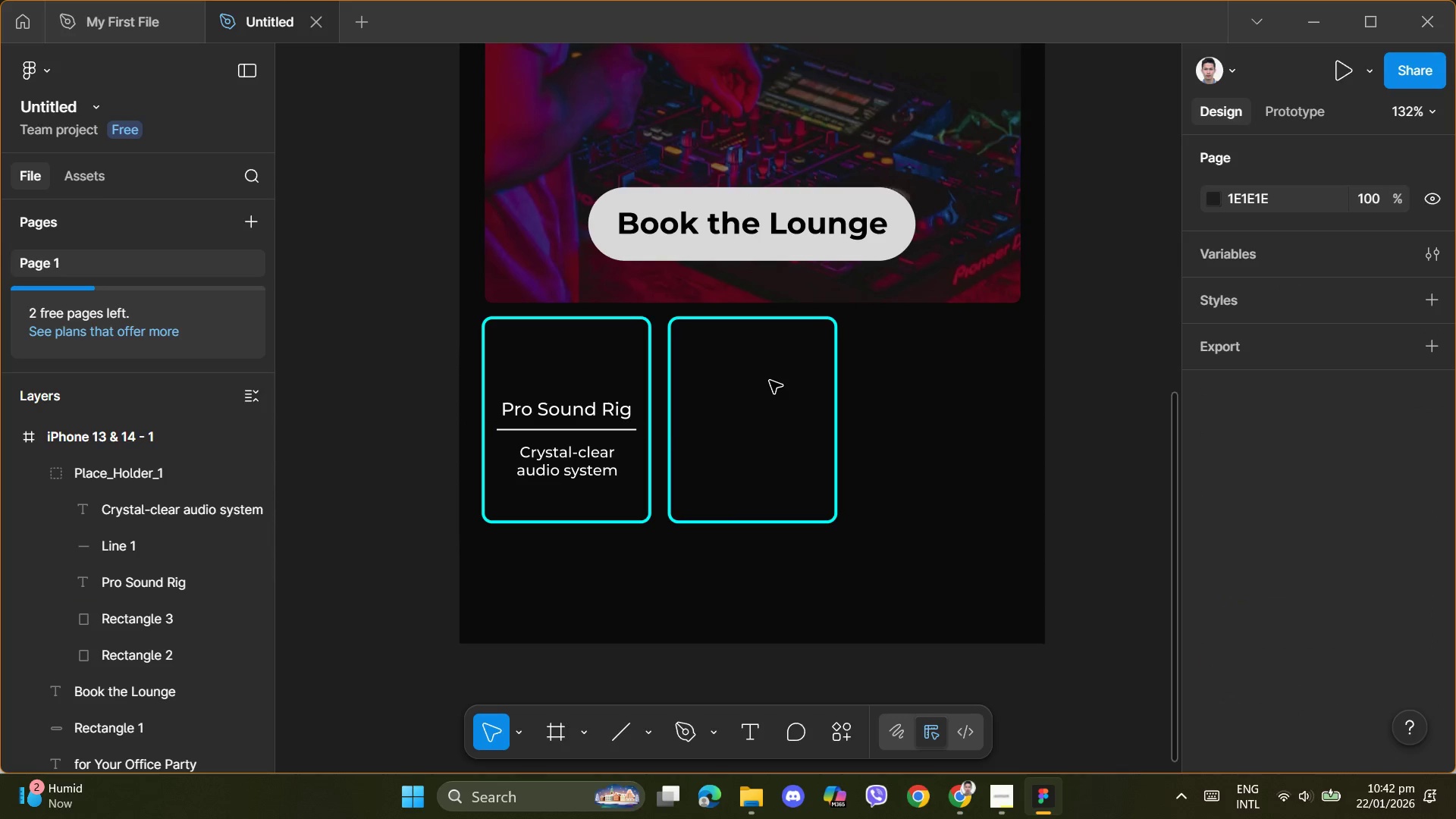 
hold_key(key=AltLeft, duration=19.47)
 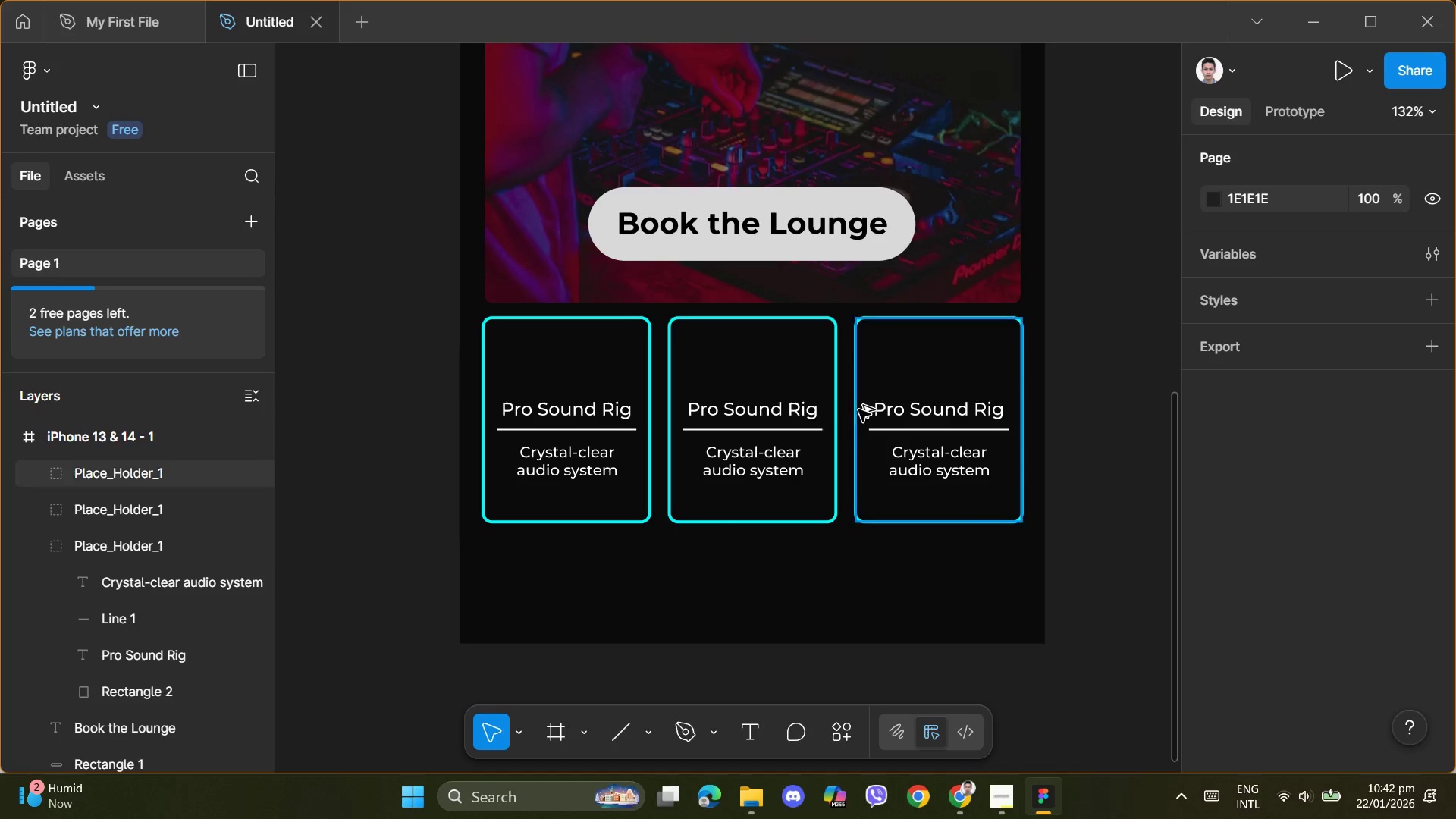 
key(Control+Z)
 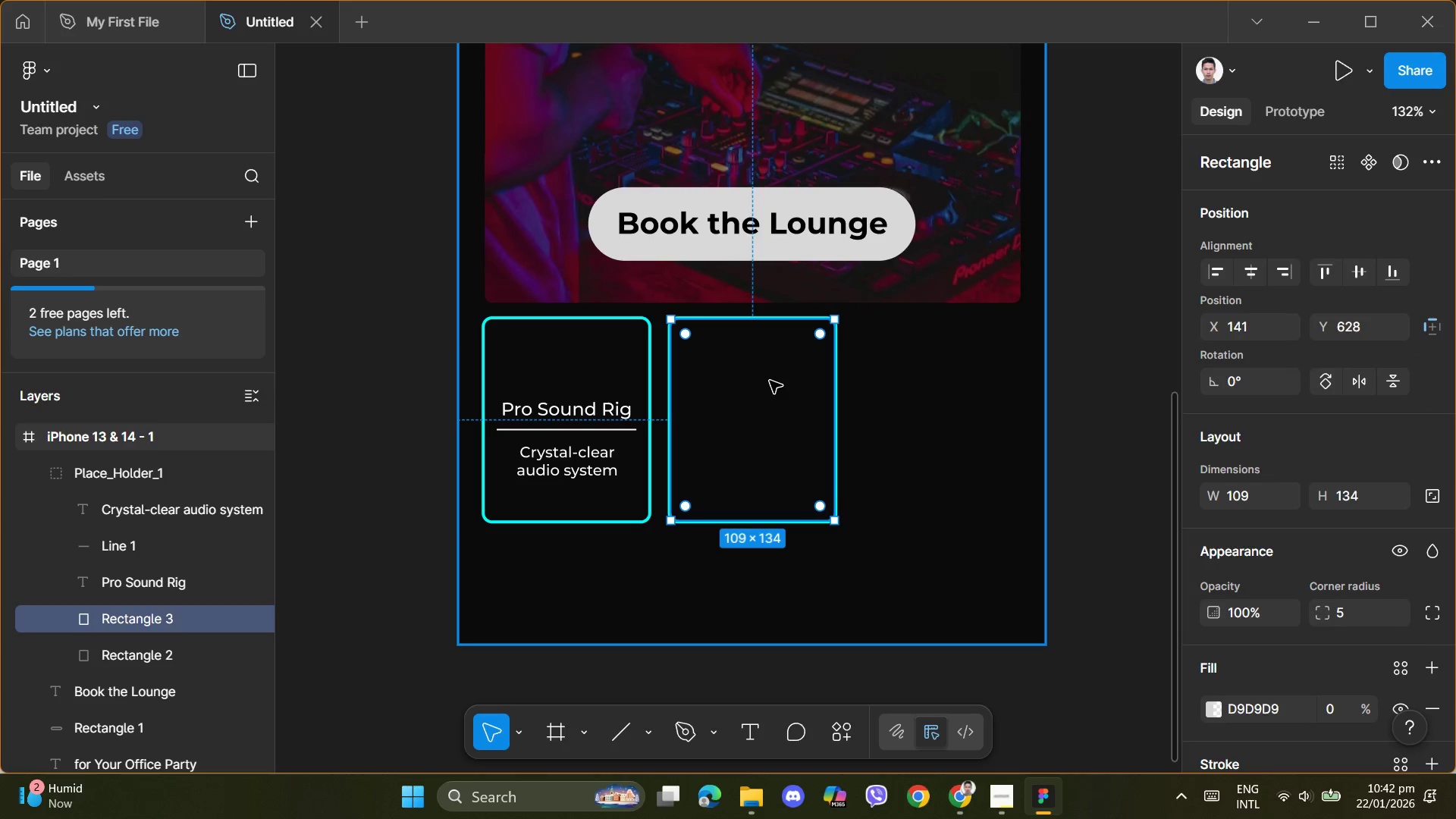 
key(Control+Z)
 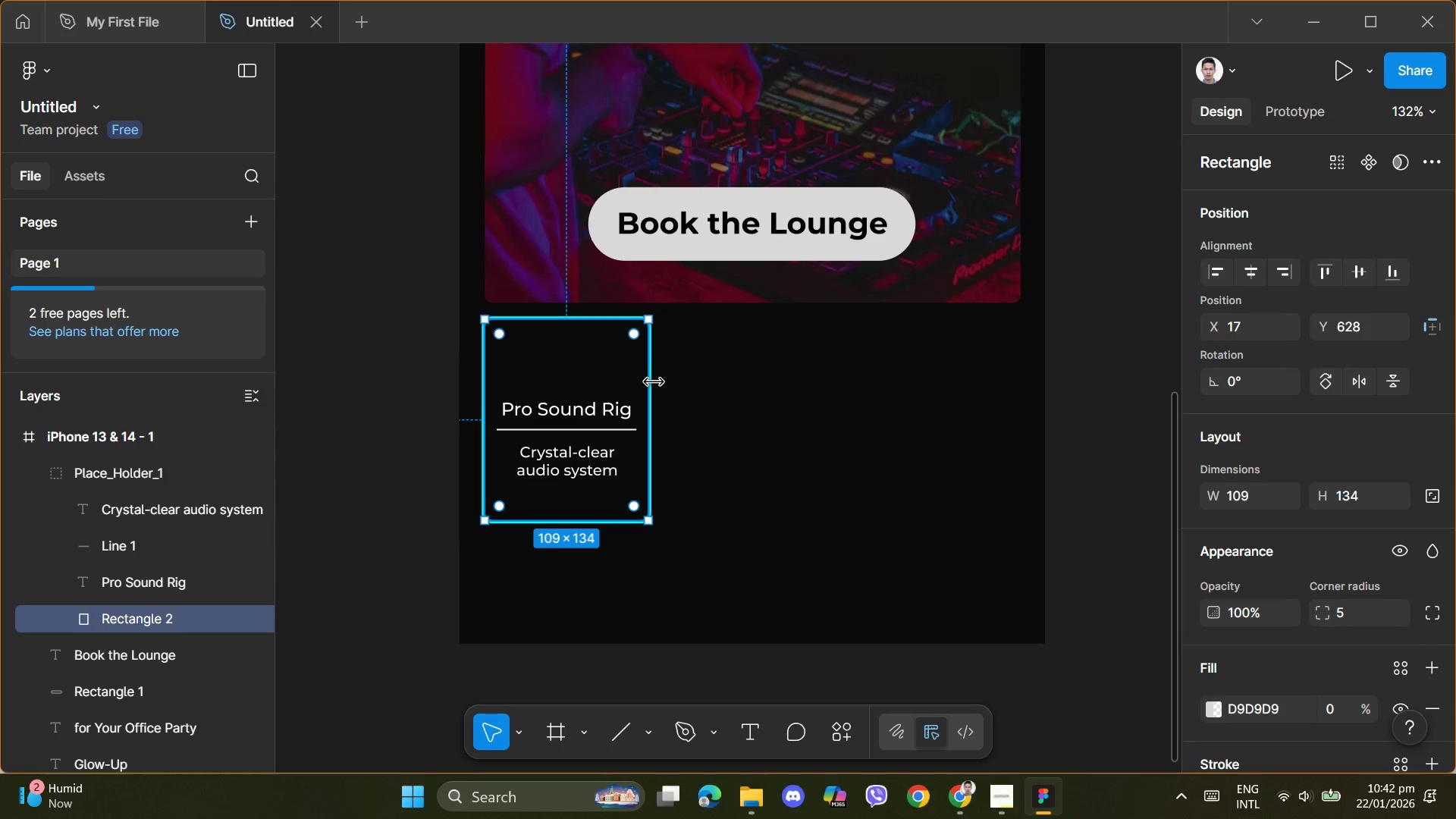 
left_click([647, 389])
 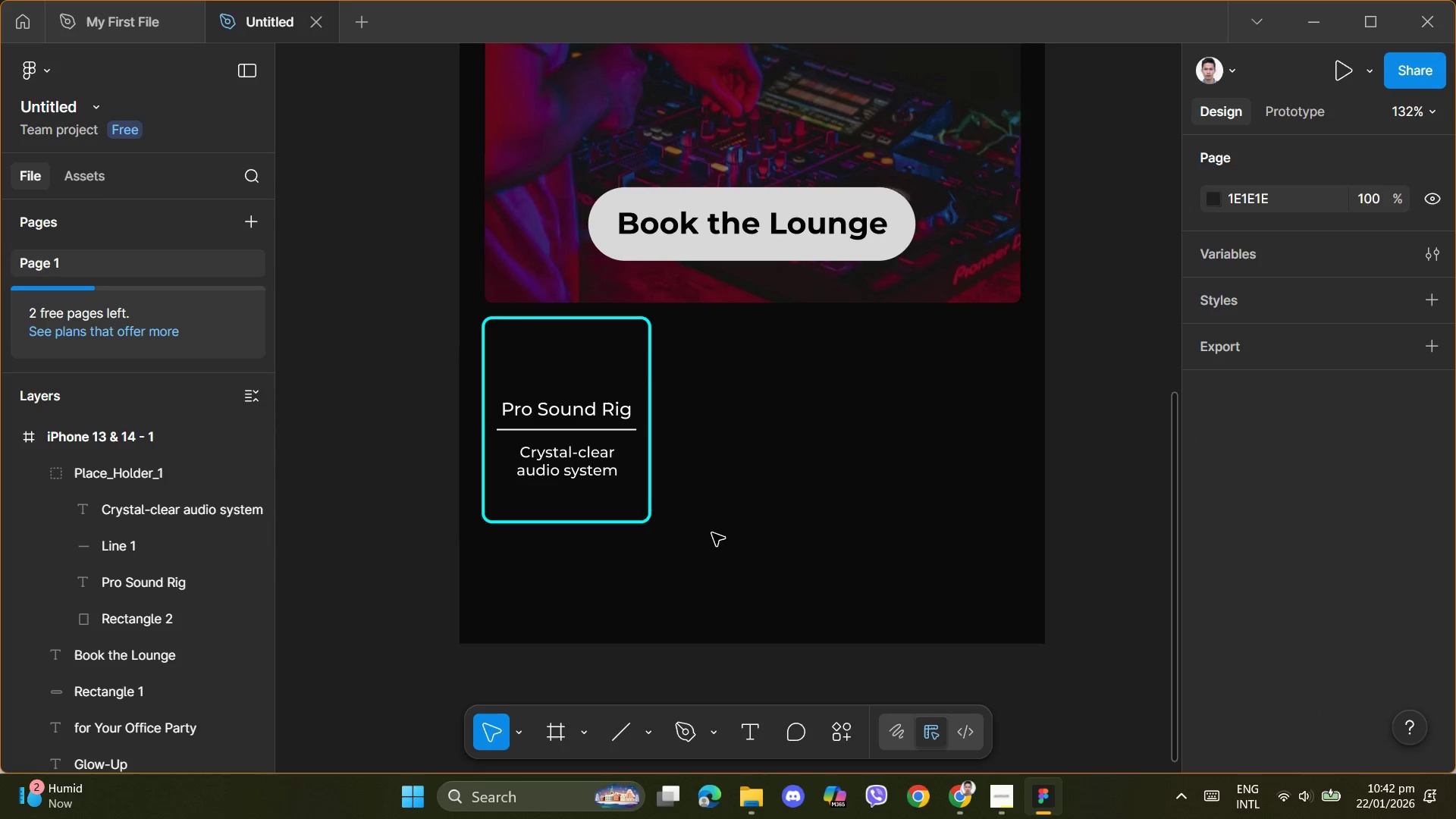 
left_click_drag(start_coordinate=[706, 585], to_coordinate=[469, 315])
 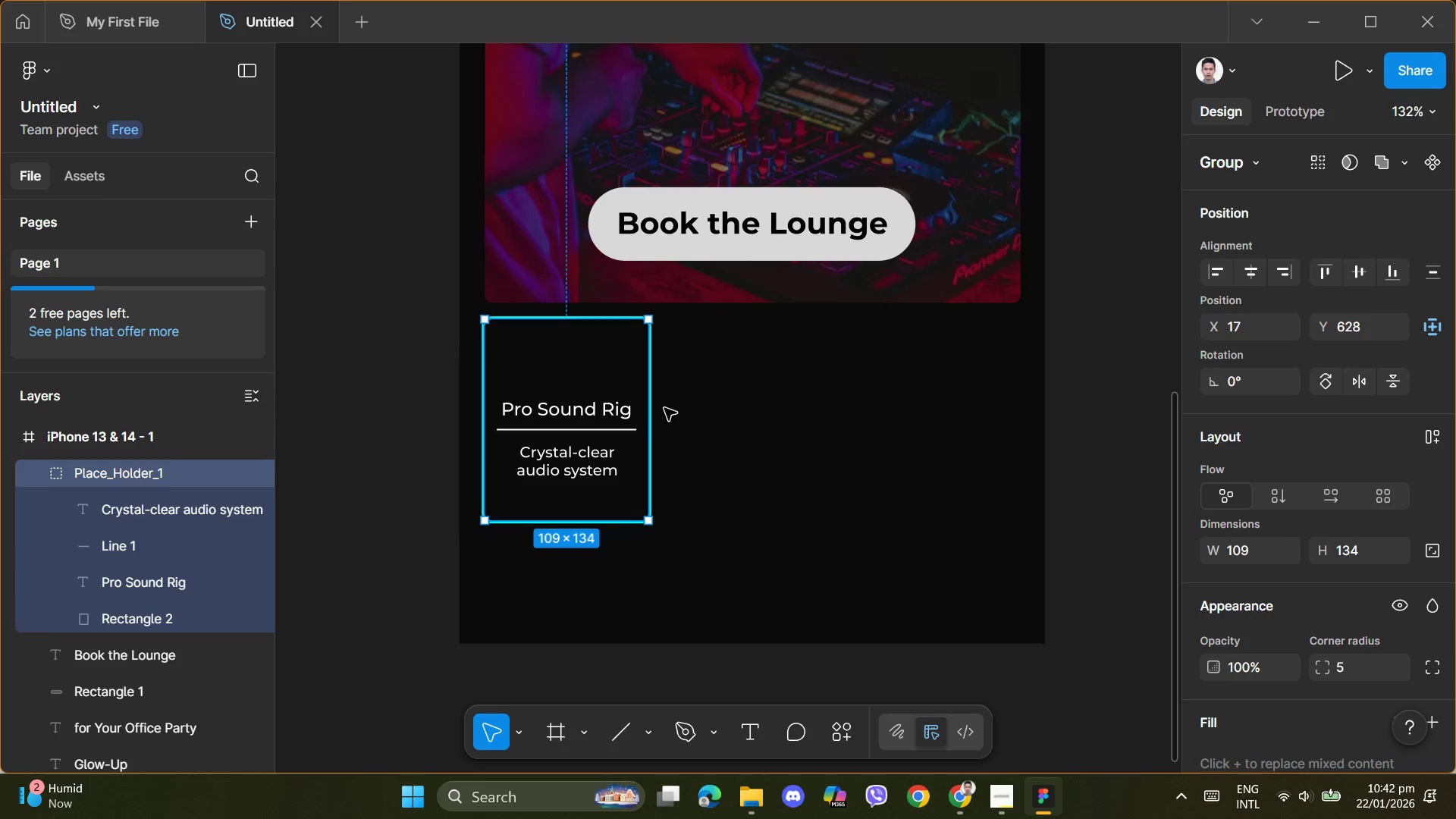 
key(Control+D)
 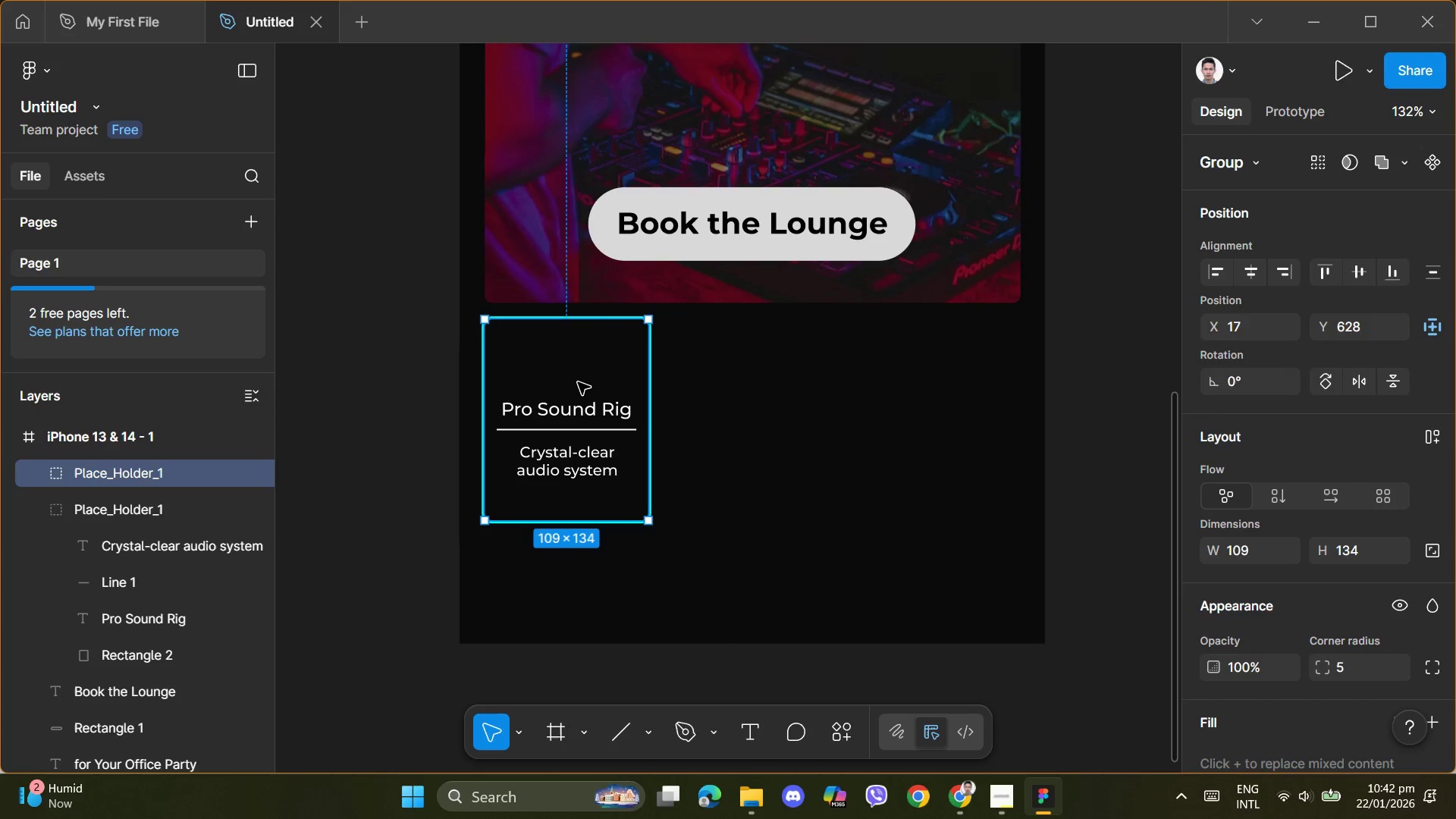 
left_click_drag(start_coordinate=[575, 378], to_coordinate=[765, 376])
 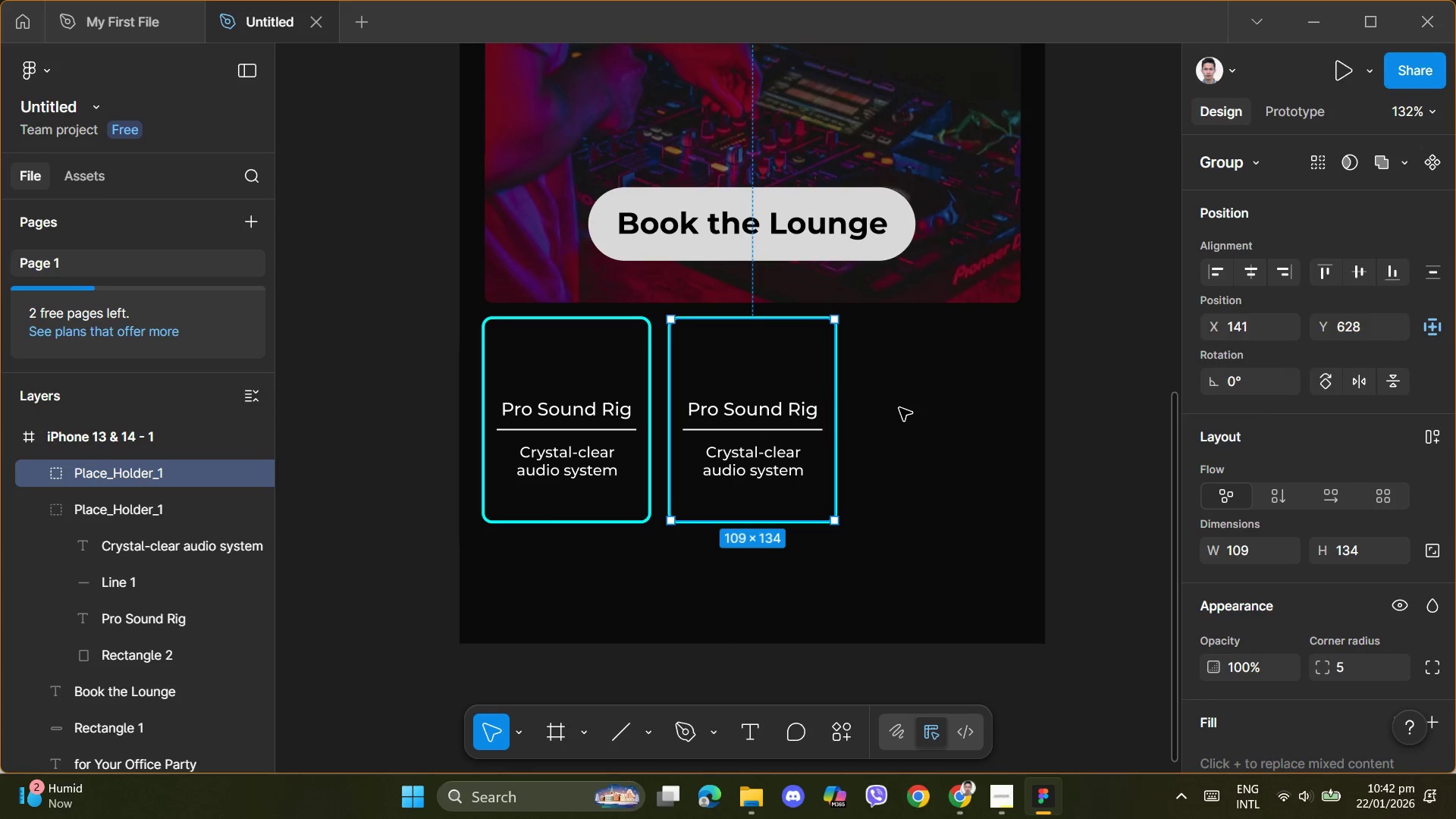 
left_click([899, 408])
 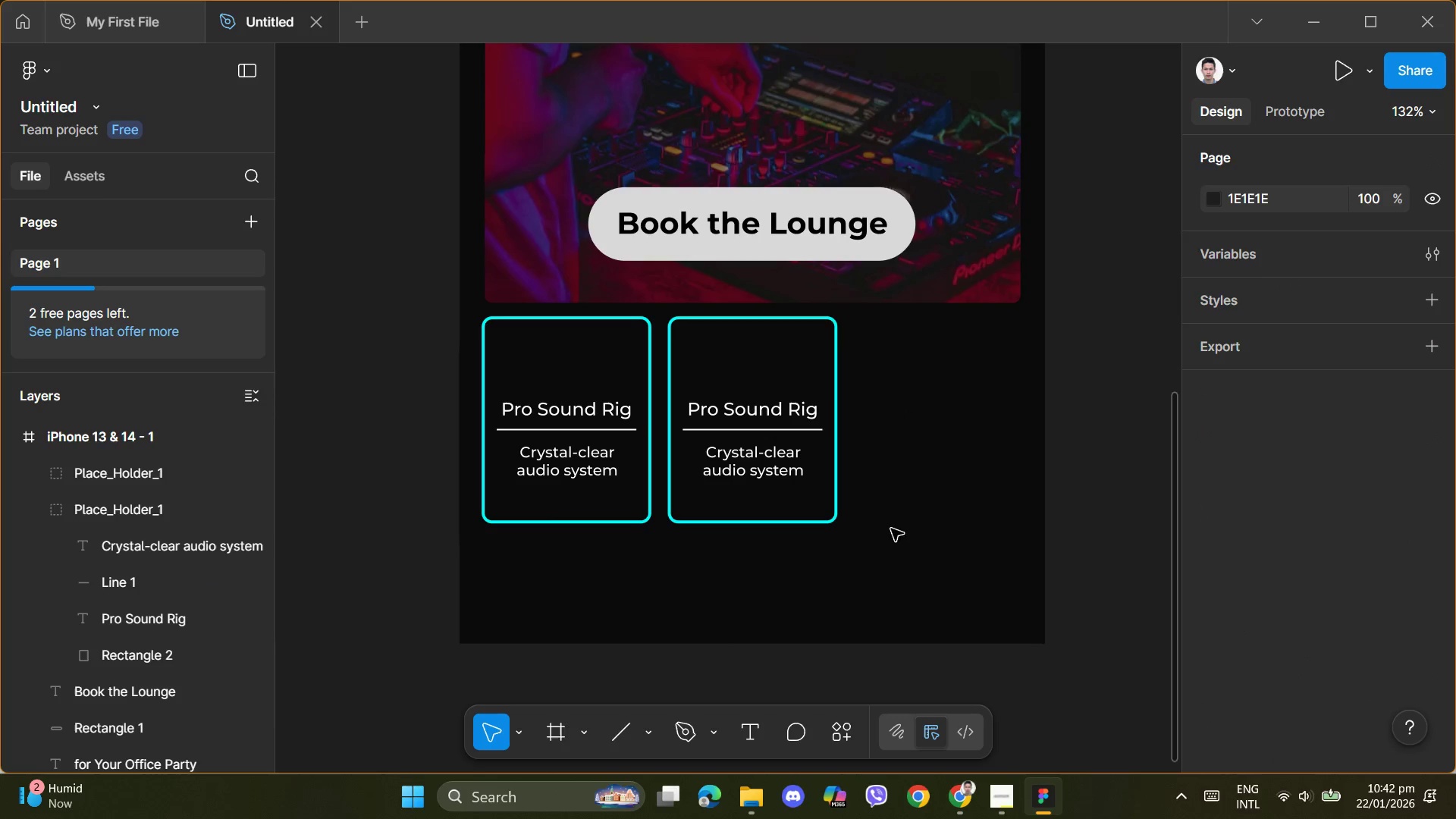 
left_click_drag(start_coordinate=[902, 543], to_coordinate=[694, 322])
 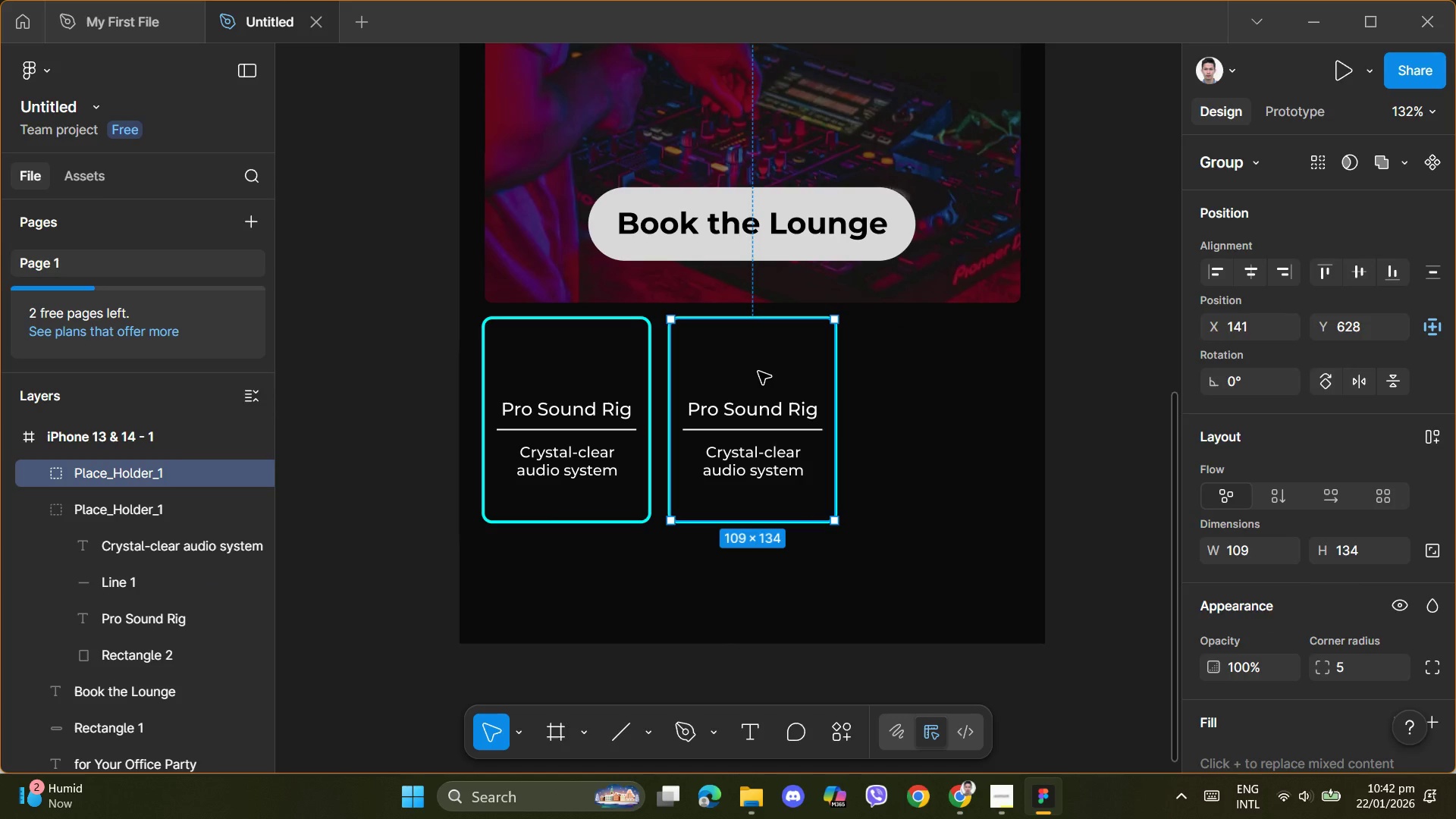 
key(Control+D)
 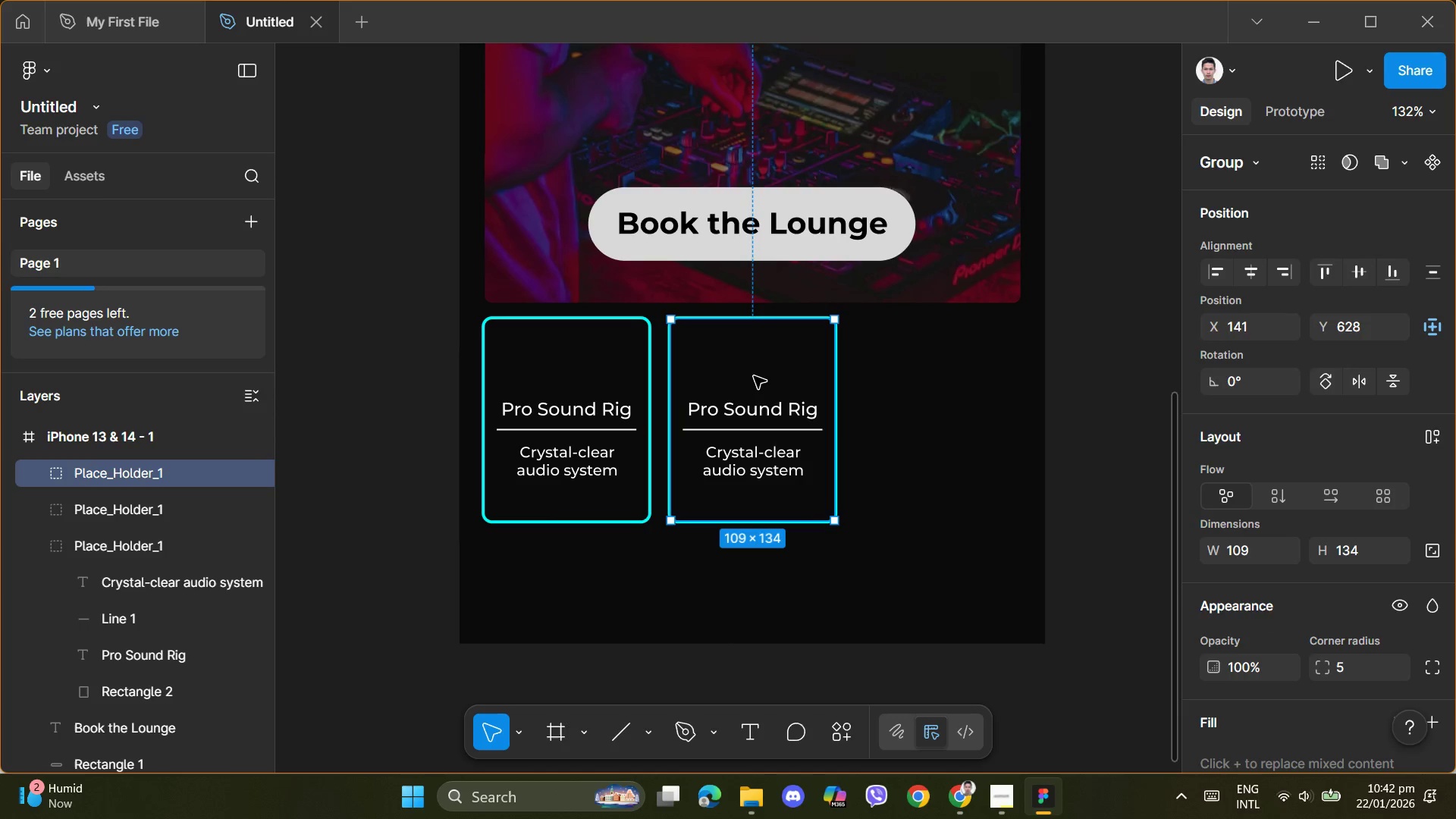 
left_click_drag(start_coordinate=[747, 374], to_coordinate=[937, 376])
 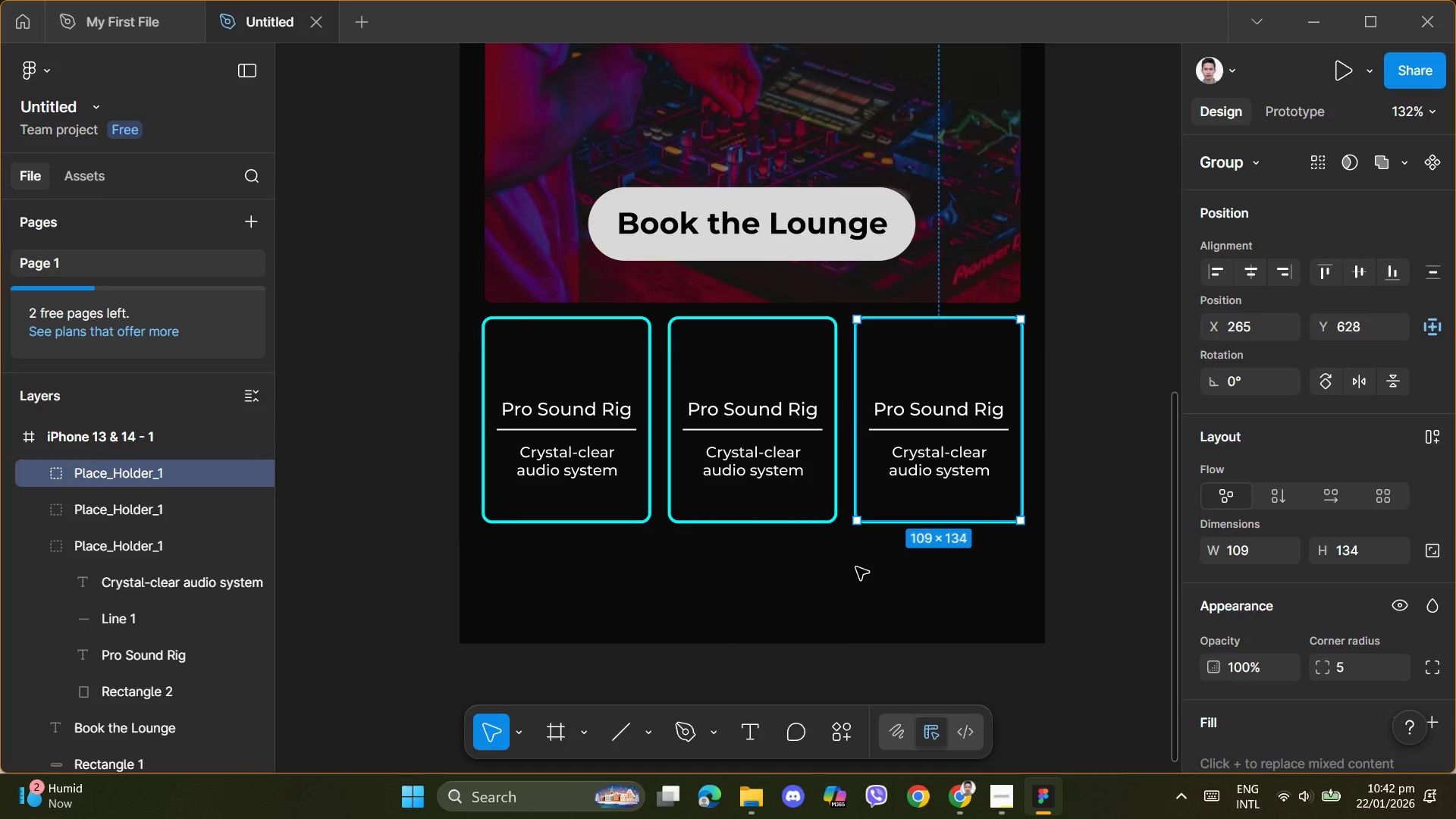 
left_click([842, 595])
 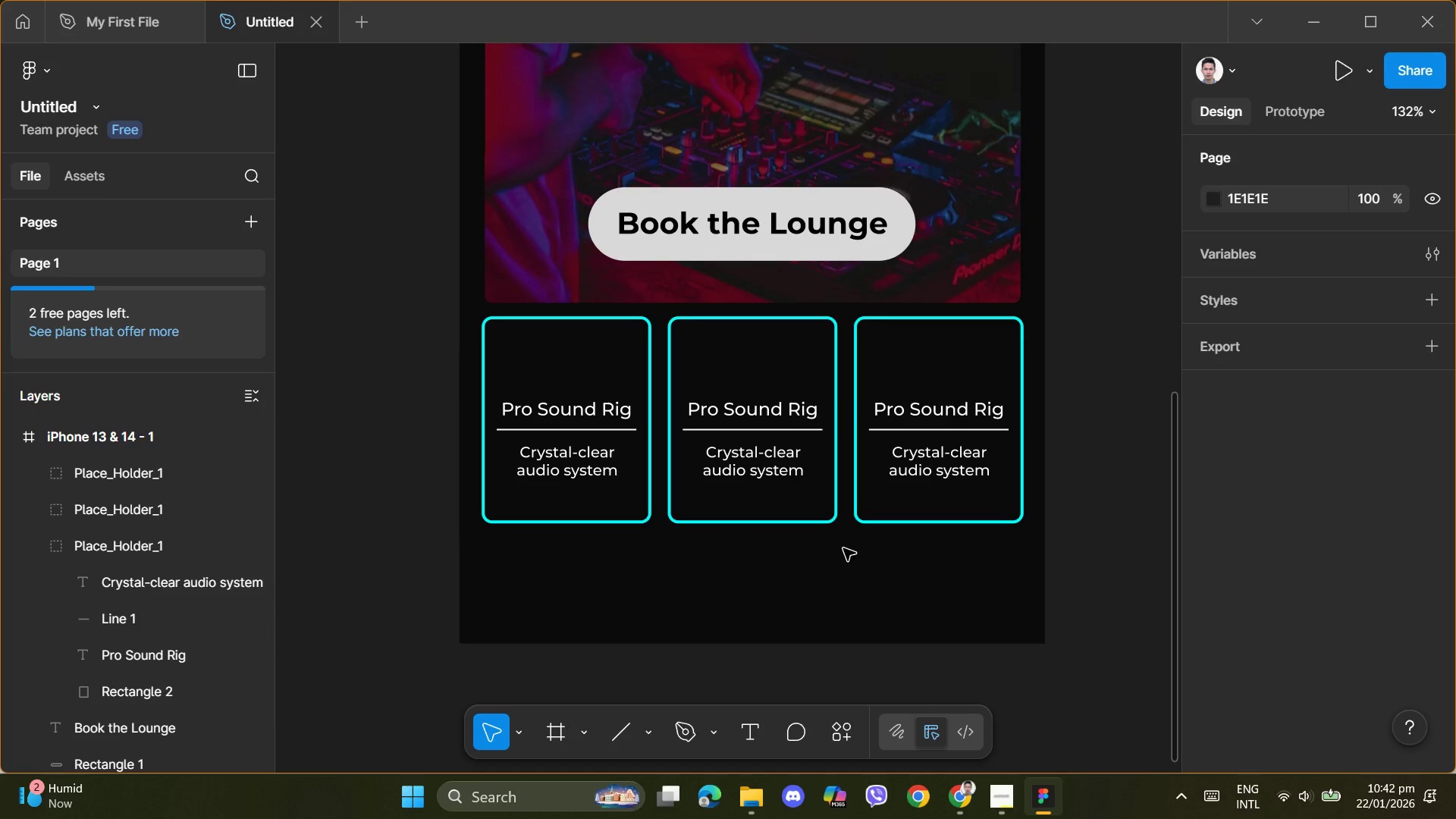 
hold_key(key=AltLeft, duration=1.5)
 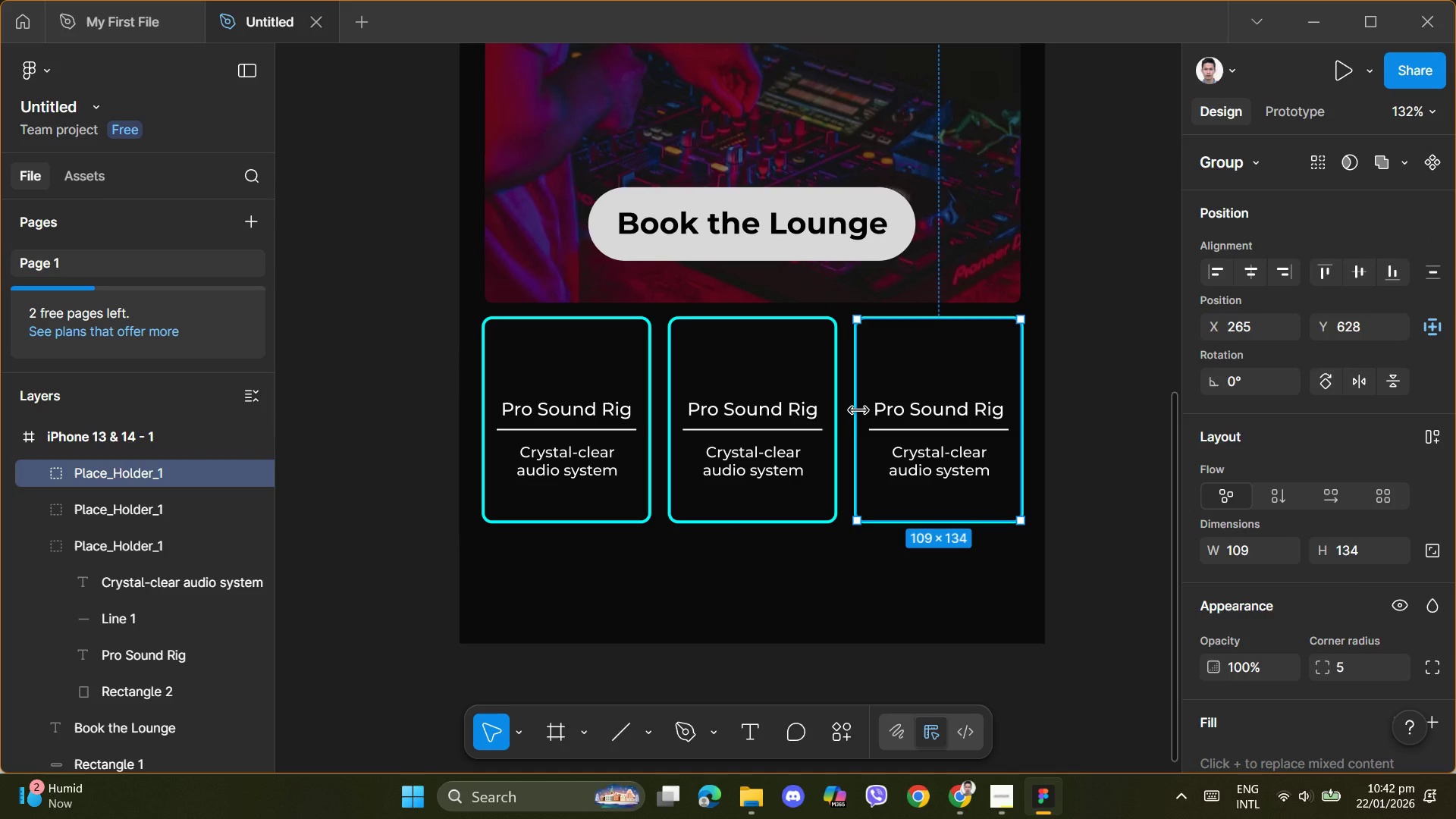 
left_click([858, 410])
 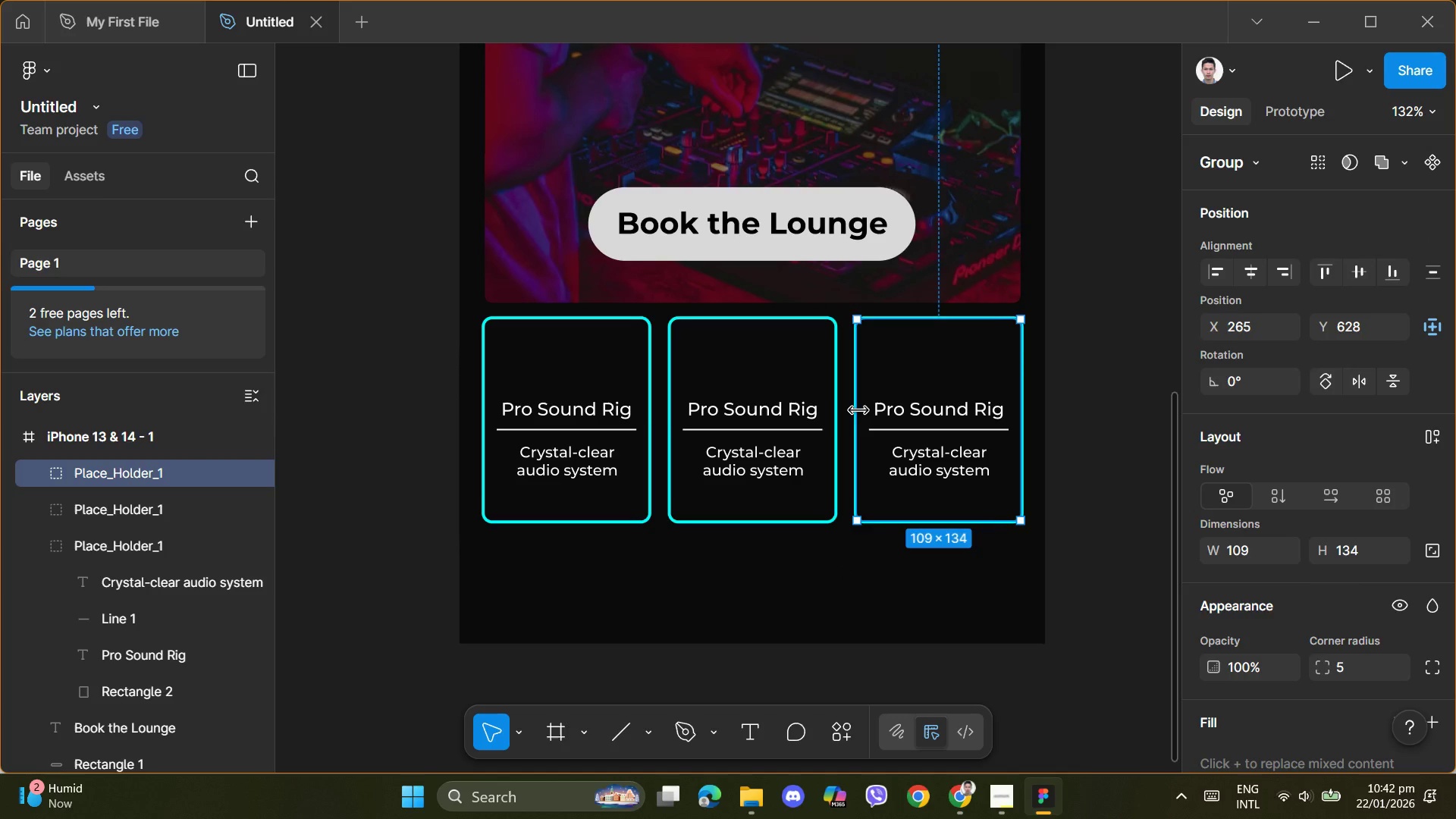 
key(Alt+ArrowLeft)
 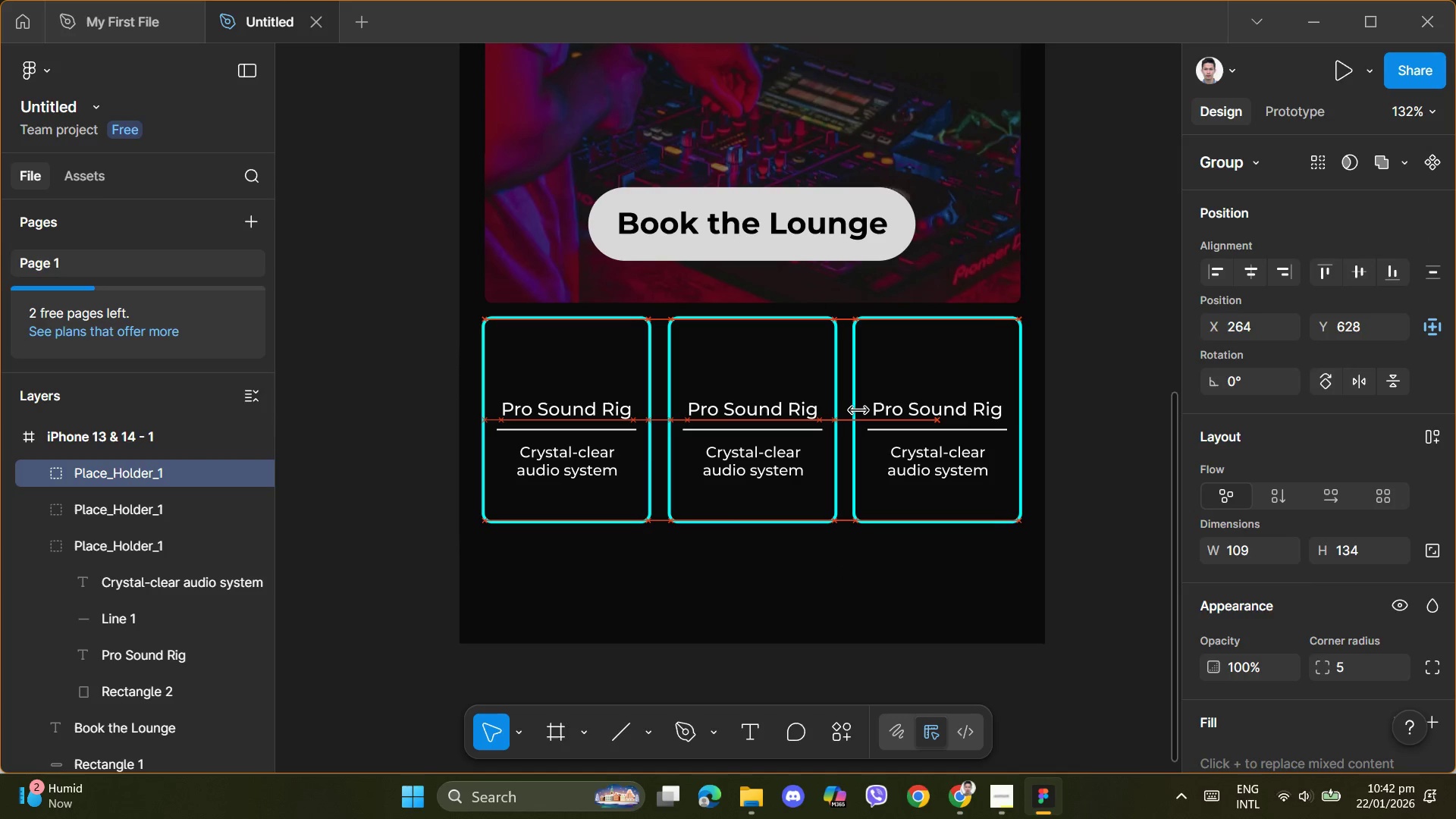 
key(Alt+ArrowRight)
 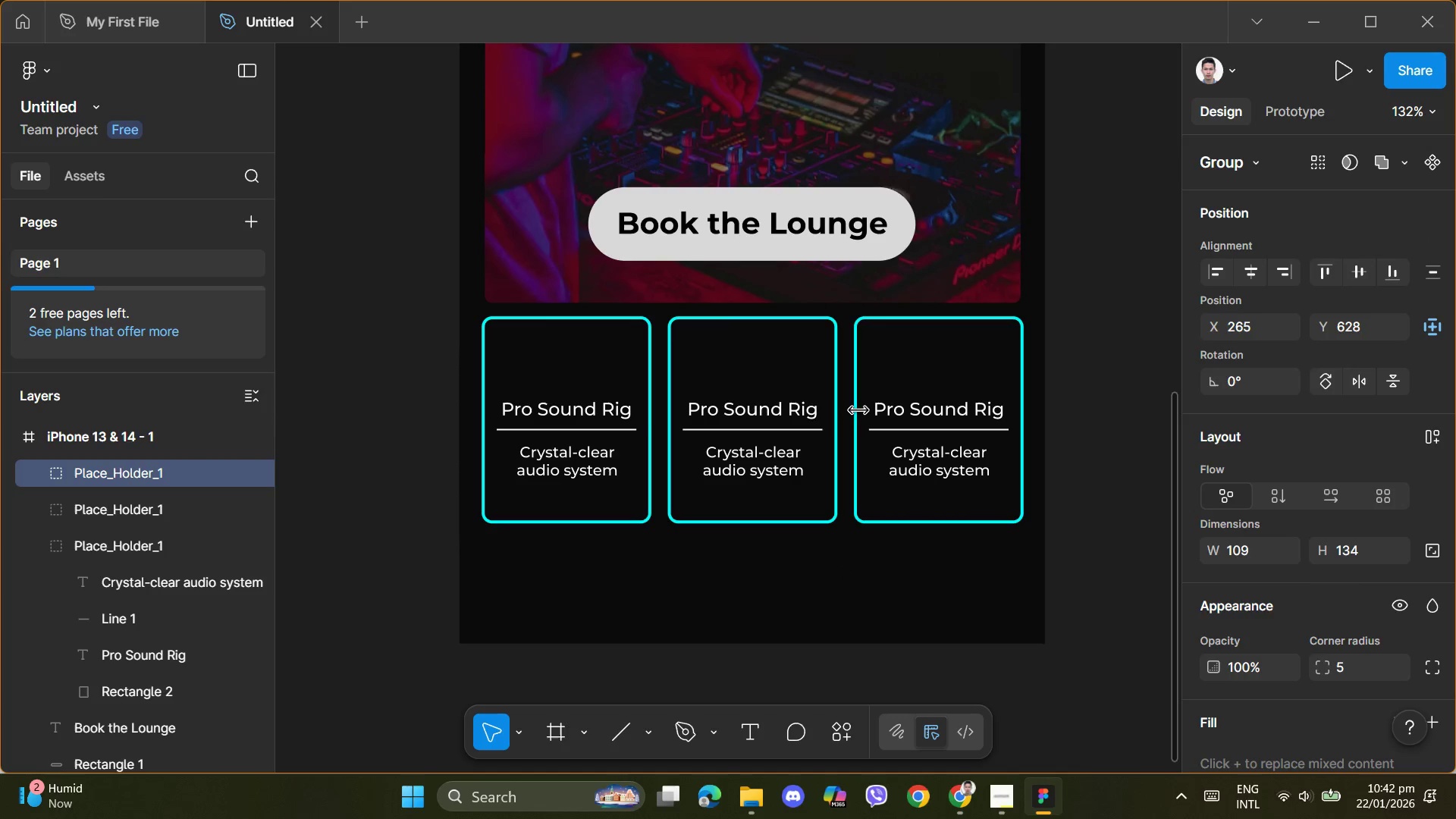 
key(Alt+ArrowLeft)
 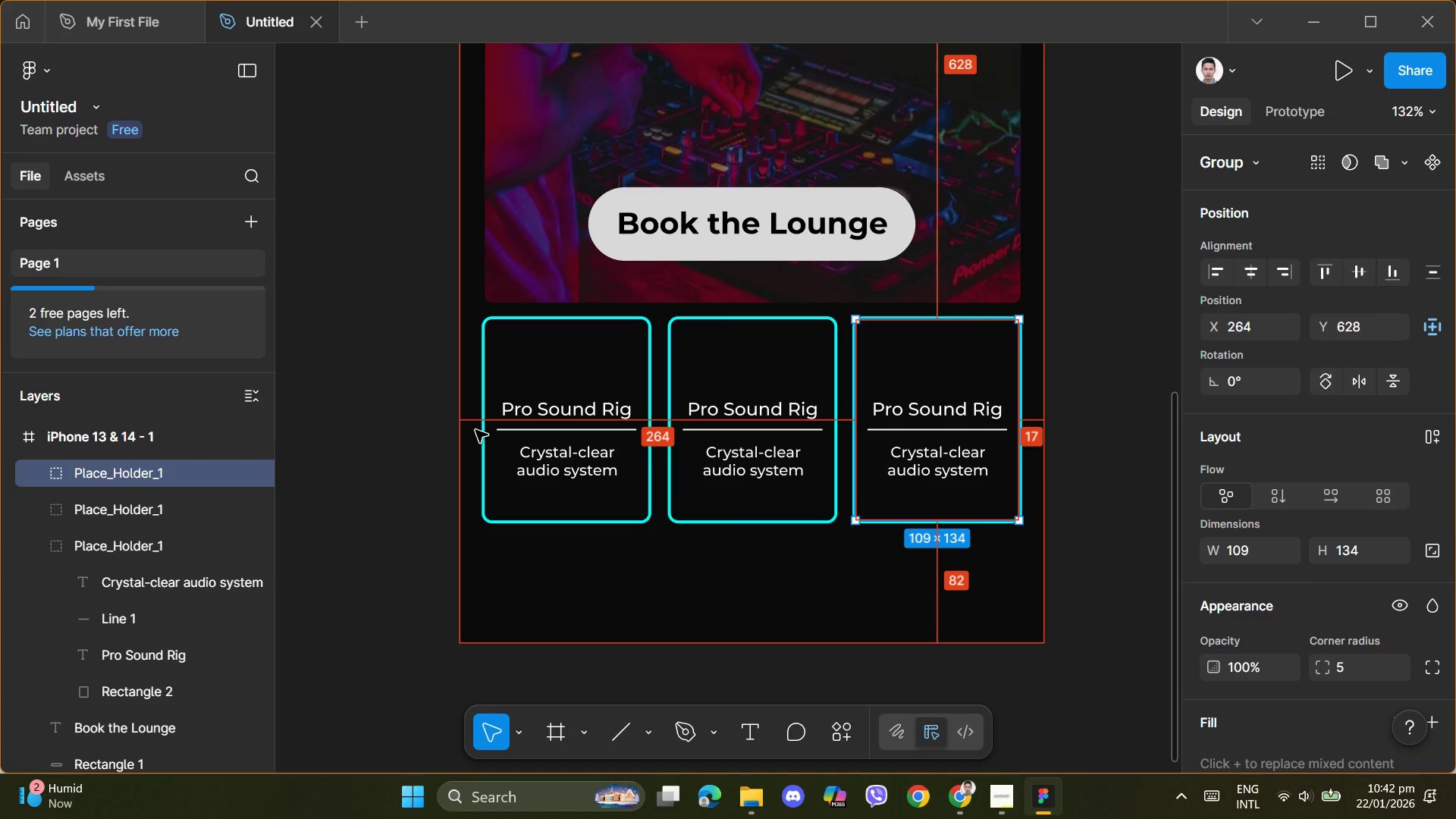 
wait(6.62)
 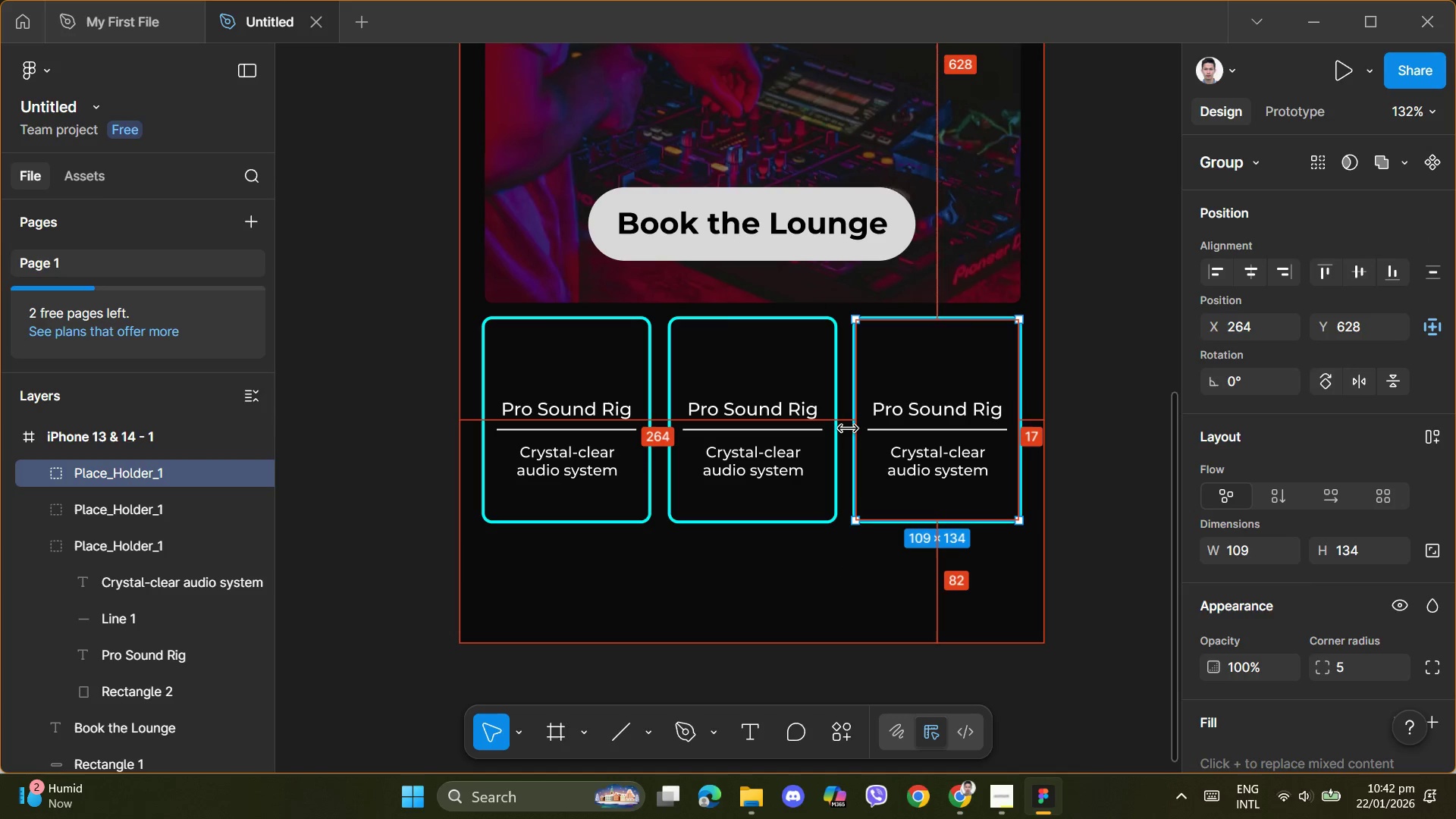 
left_click([731, 598])
 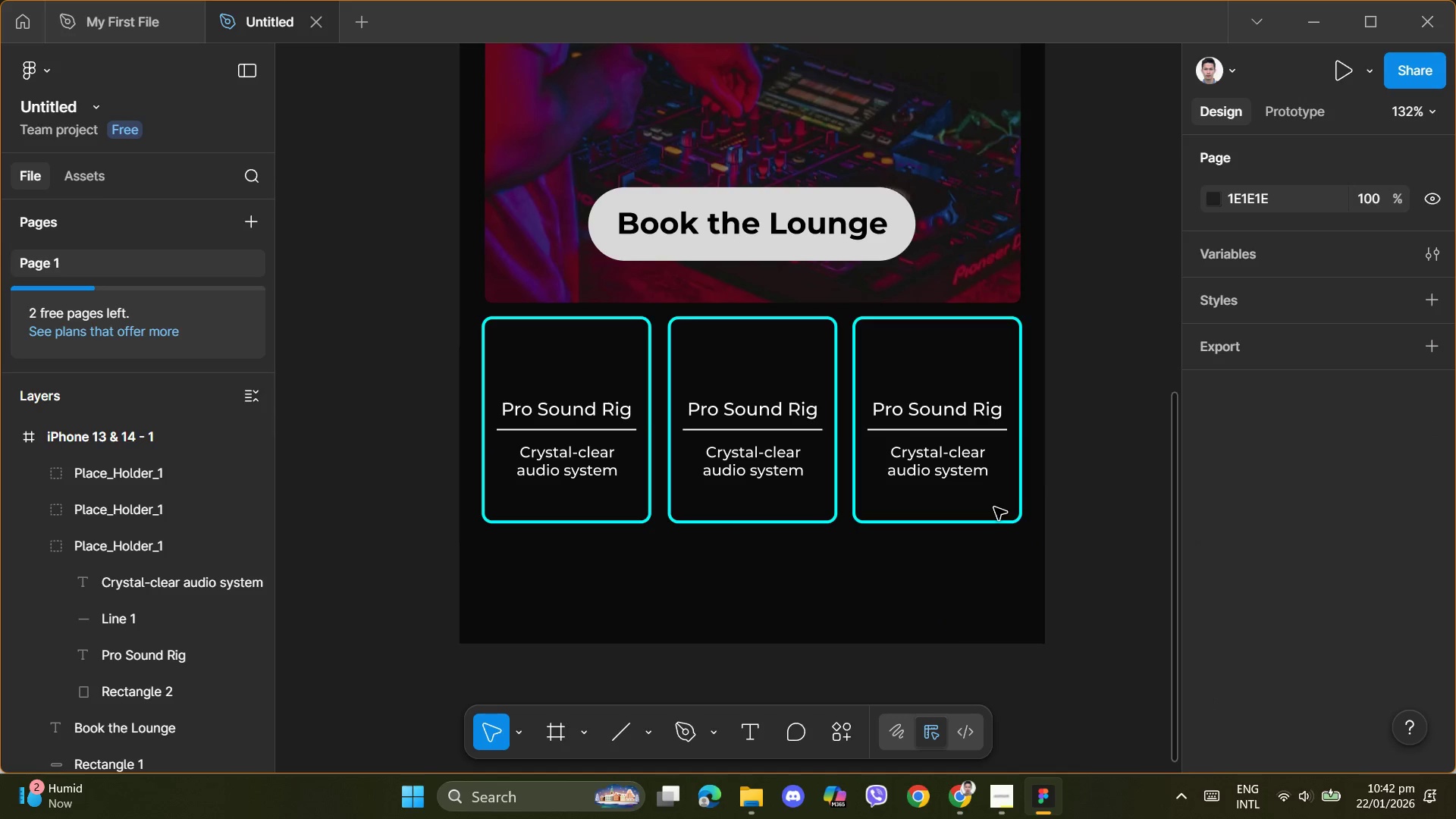 
scroll: coordinate [994, 507], scroll_direction: up, amount: 1.0
 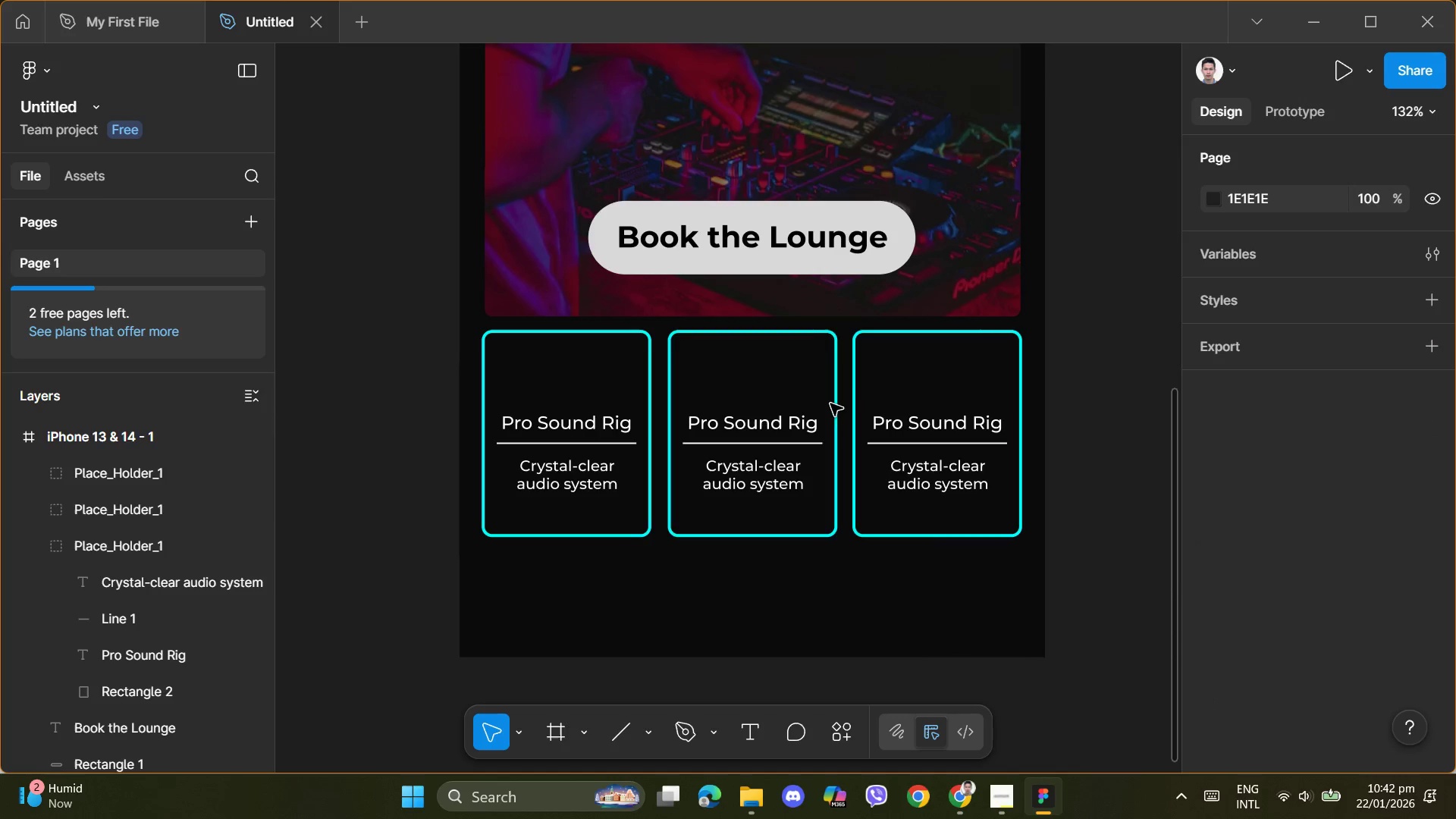 
left_click([839, 401])
 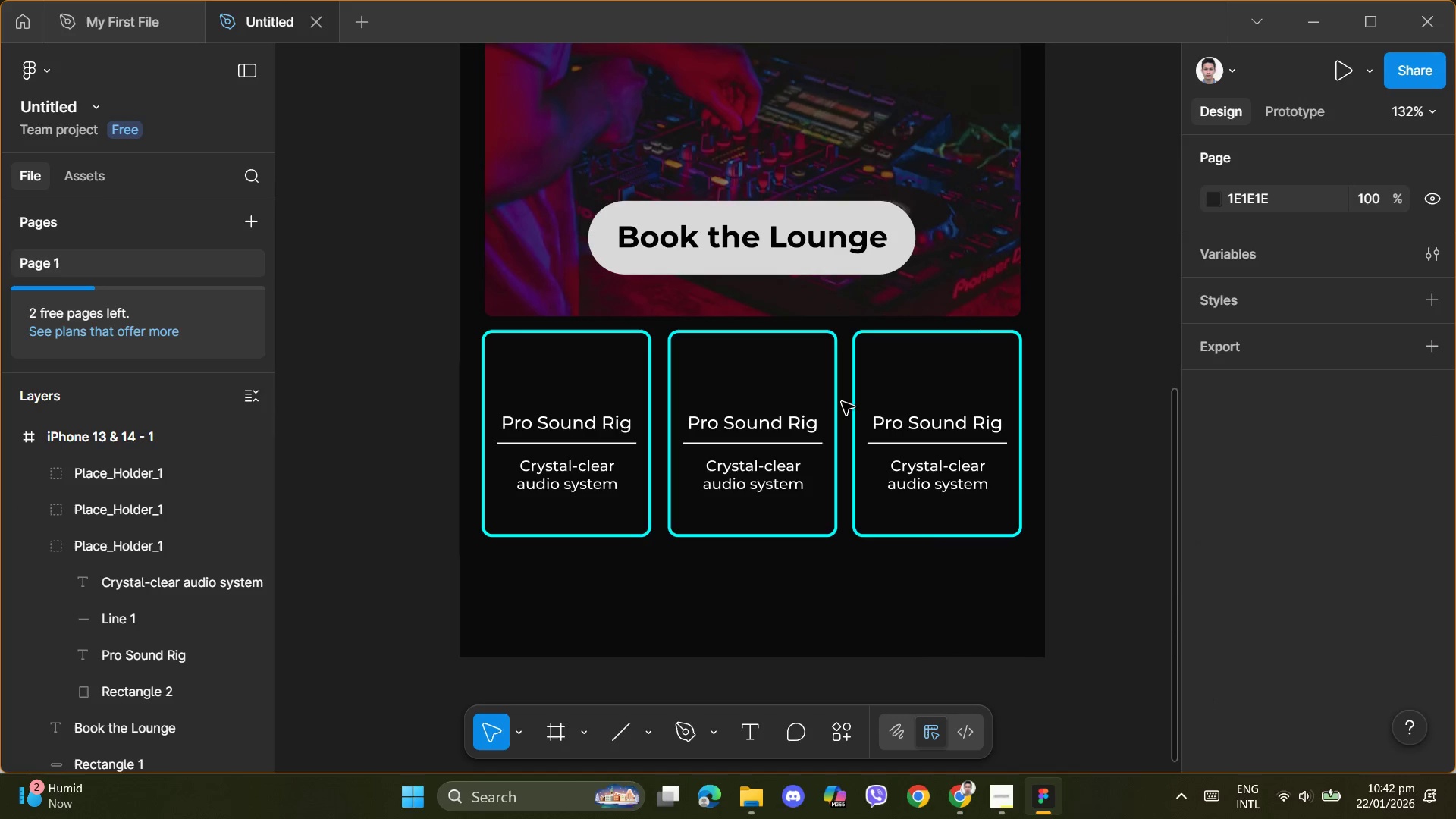 
left_click([843, 402])
 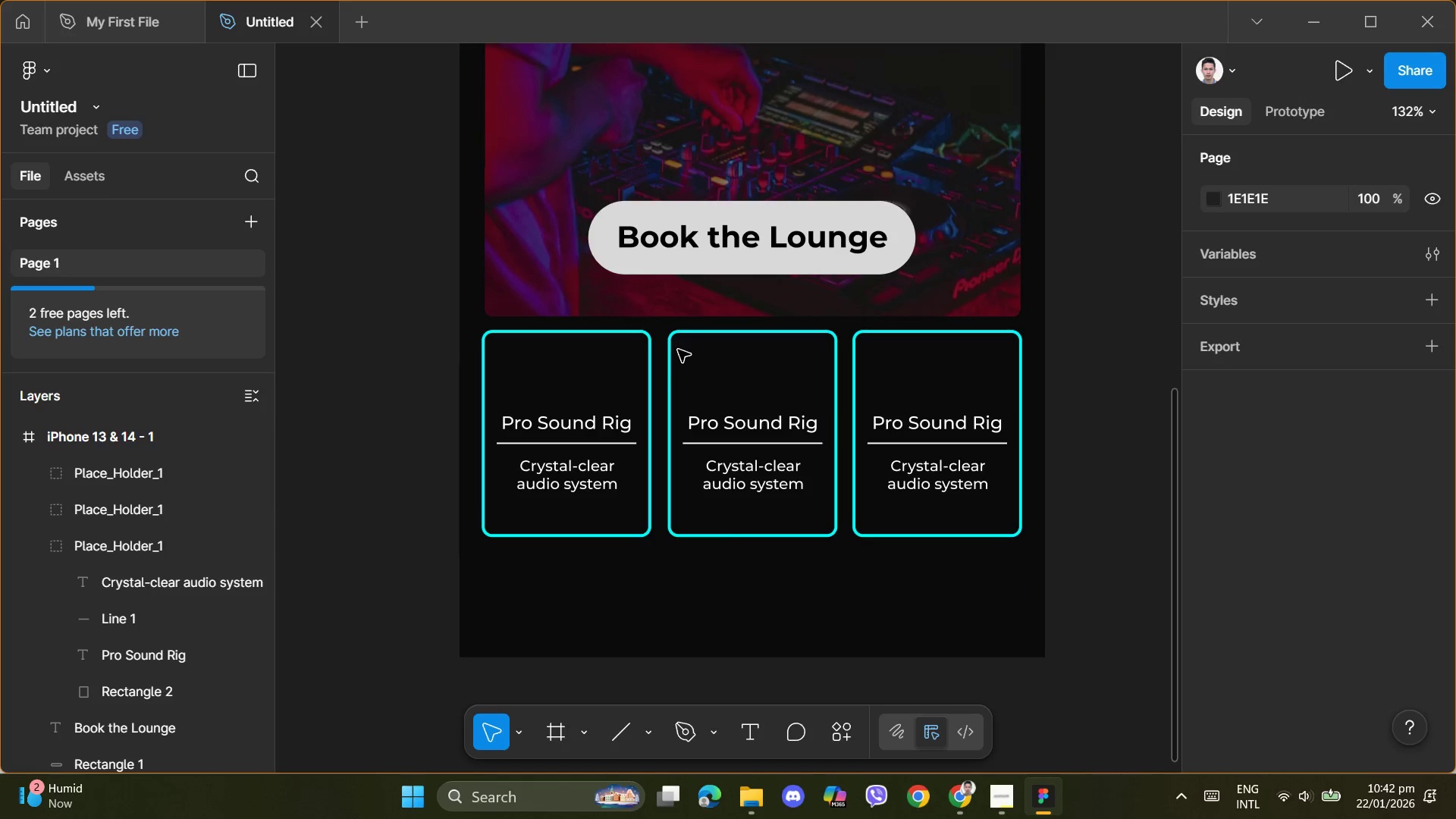 
wait(6.89)
 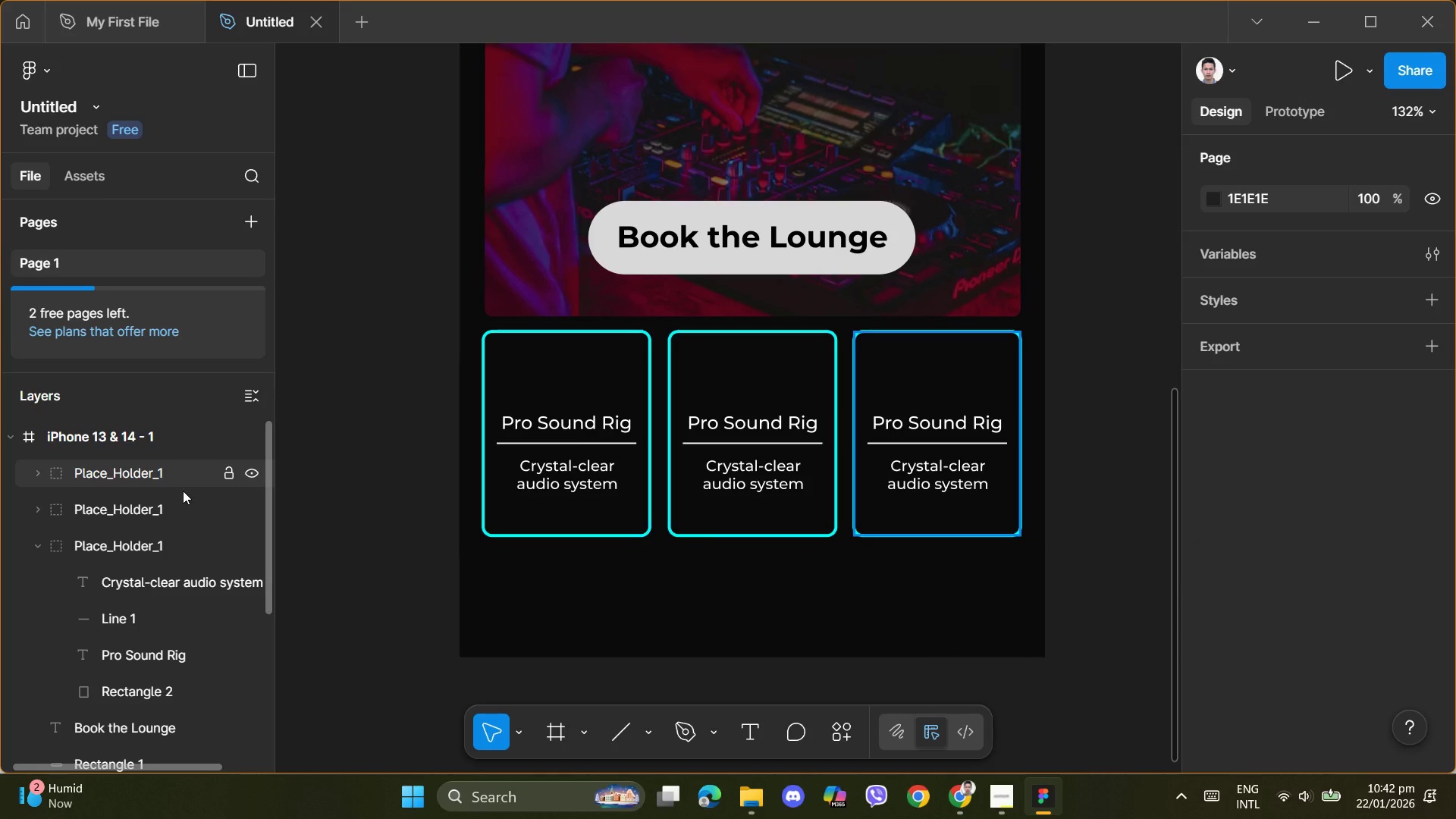 
double_click([167, 508])
 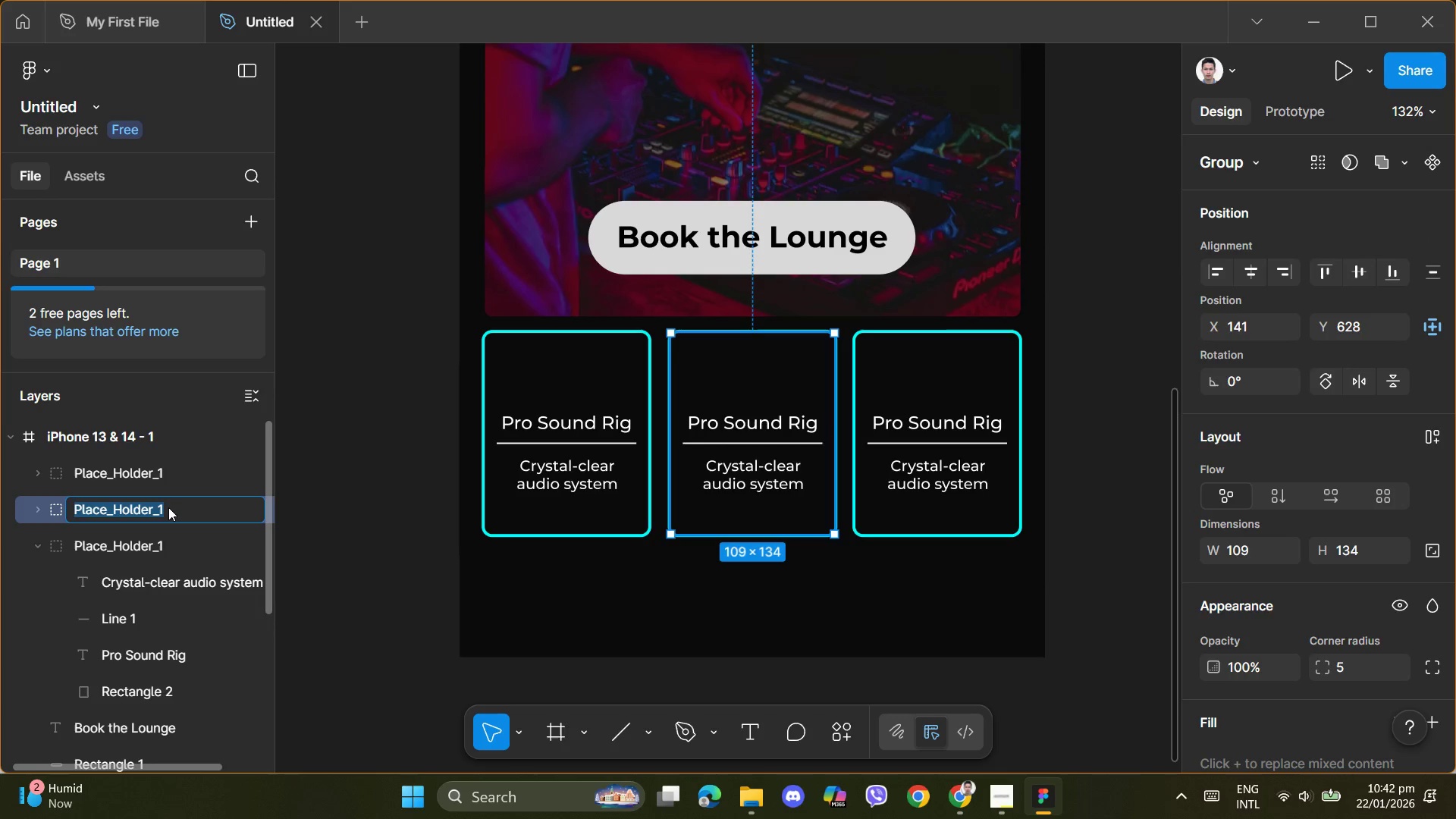 
left_click([168, 507])
 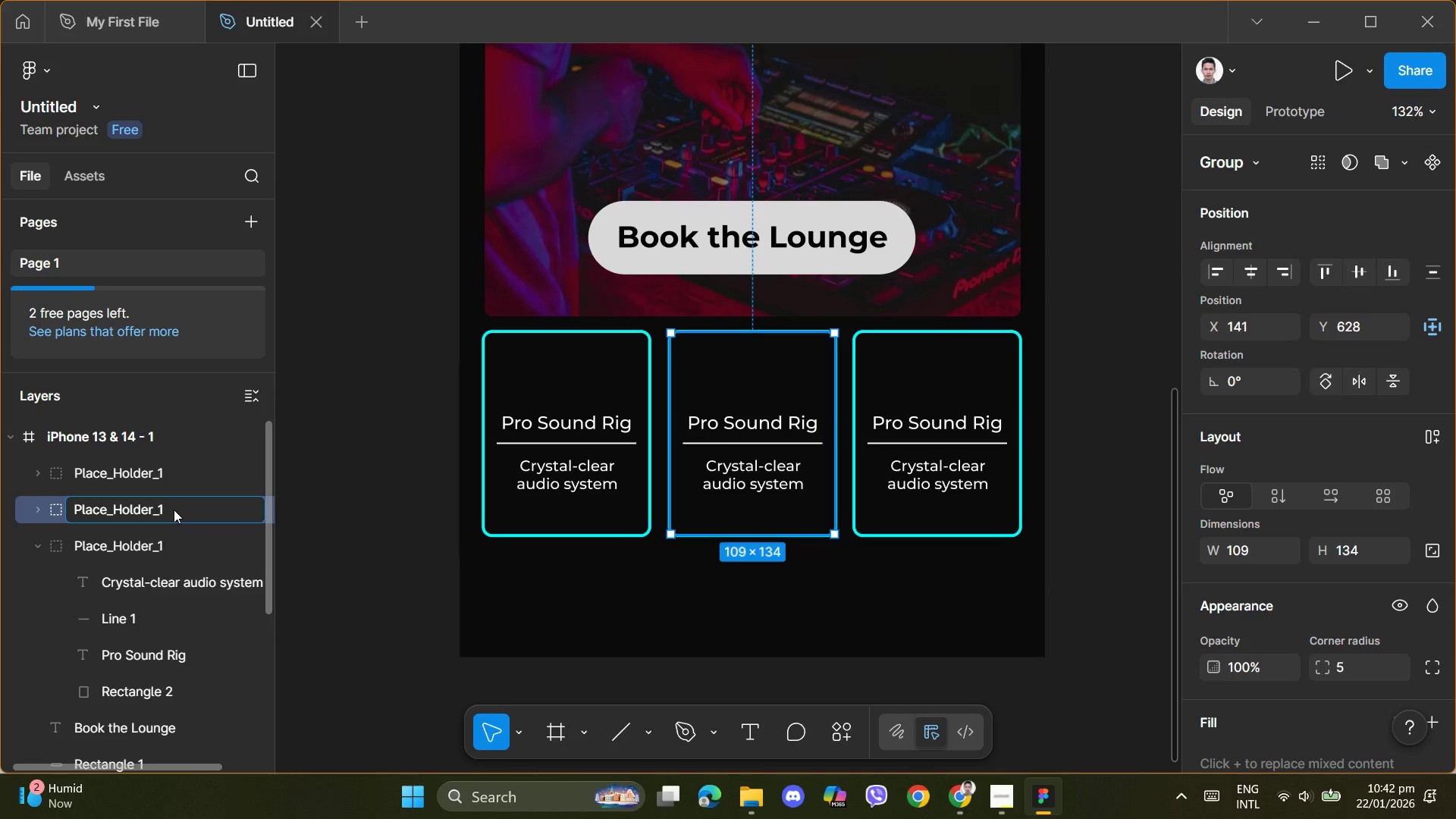 
key(Backspace)
 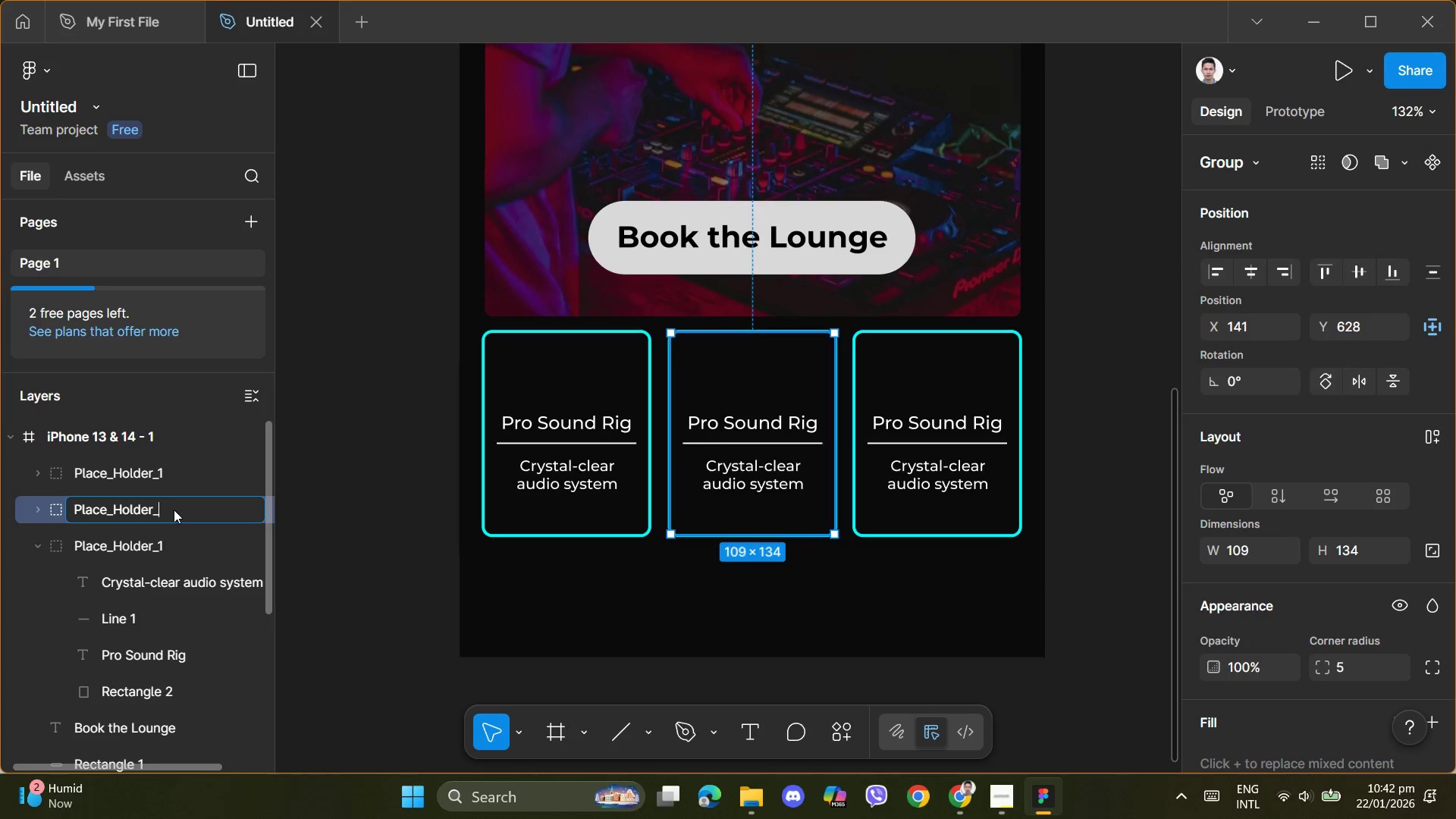 
key(2)
 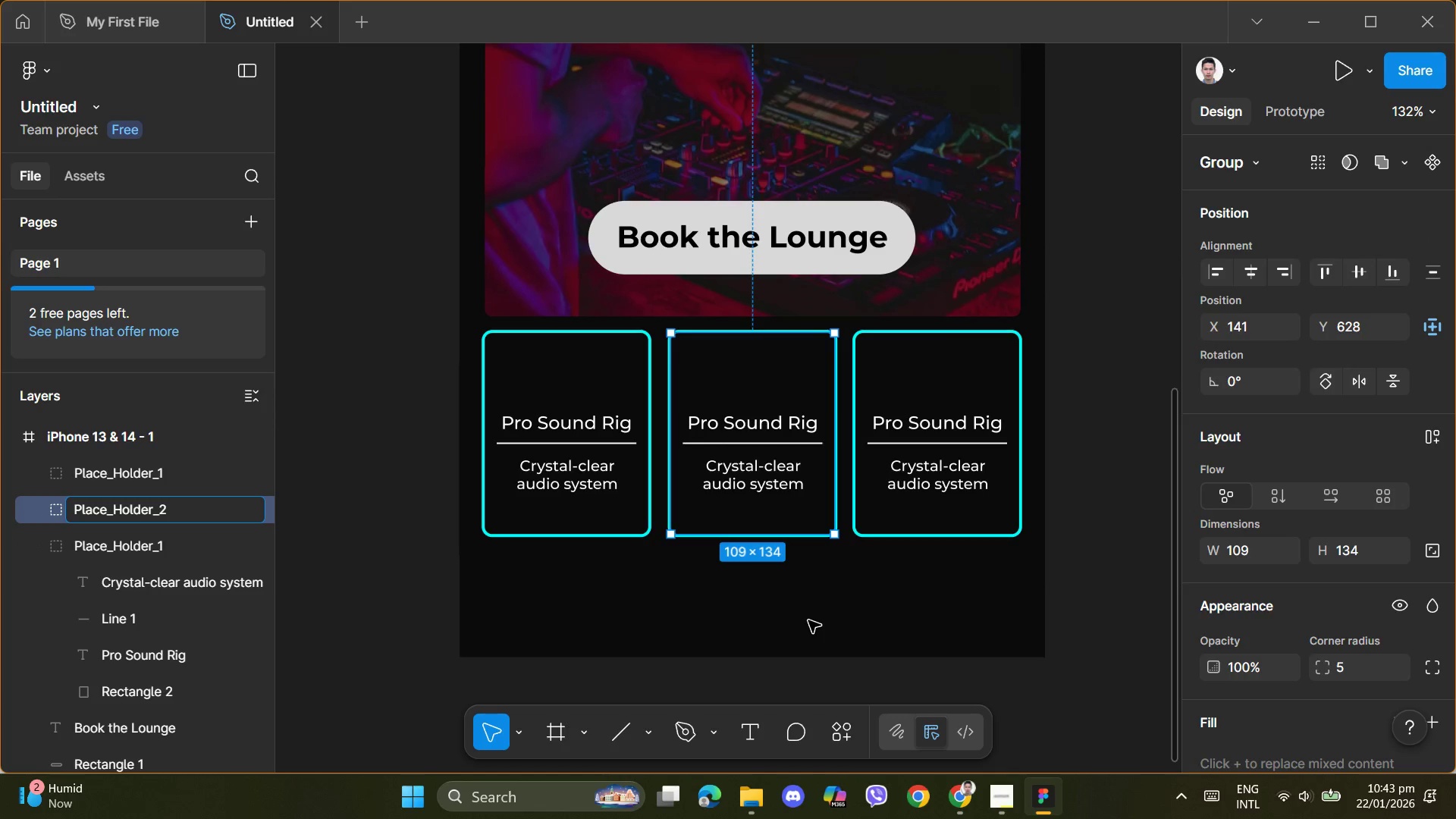 
left_click([783, 603])
 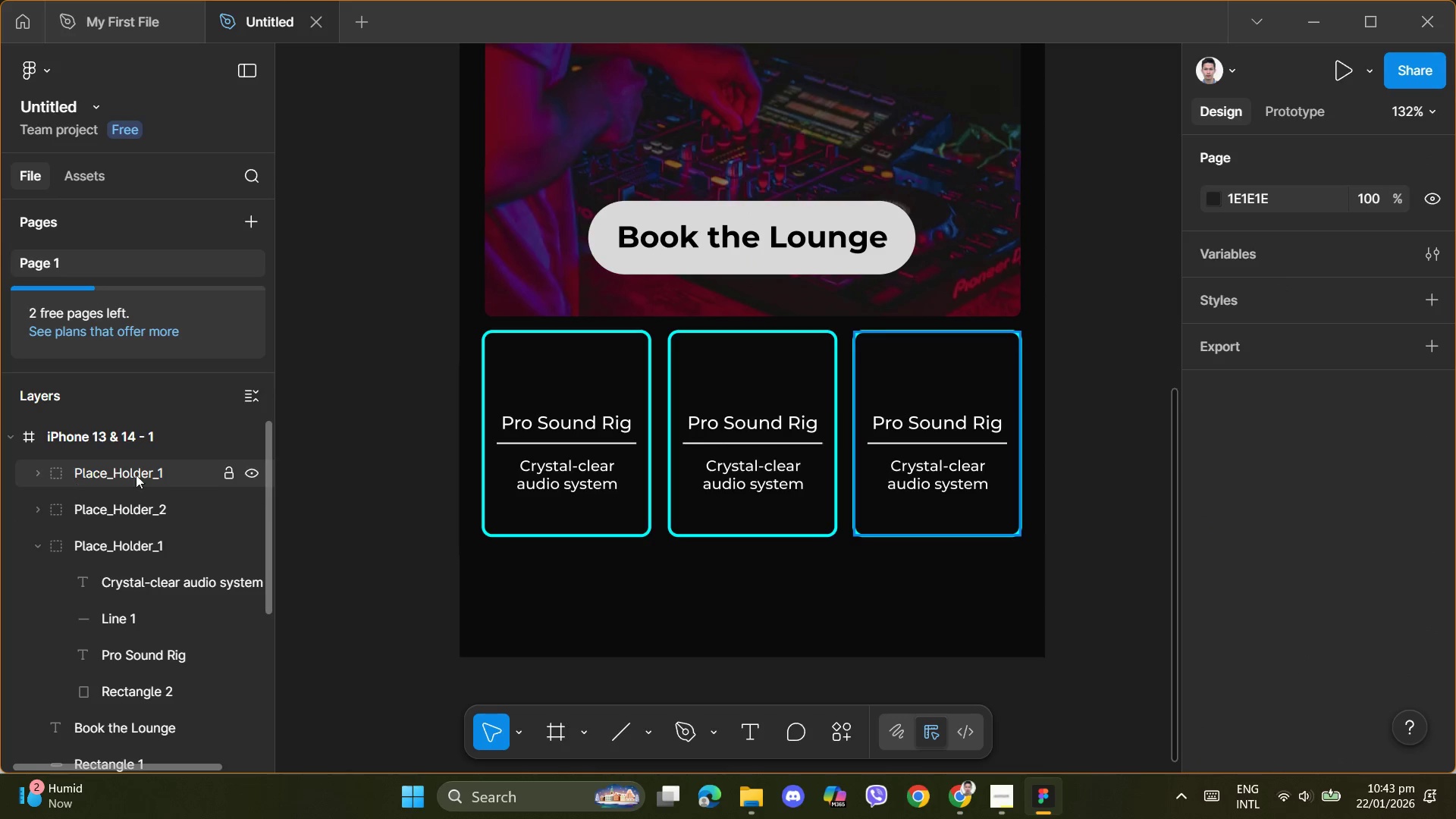 
double_click([180, 472])
 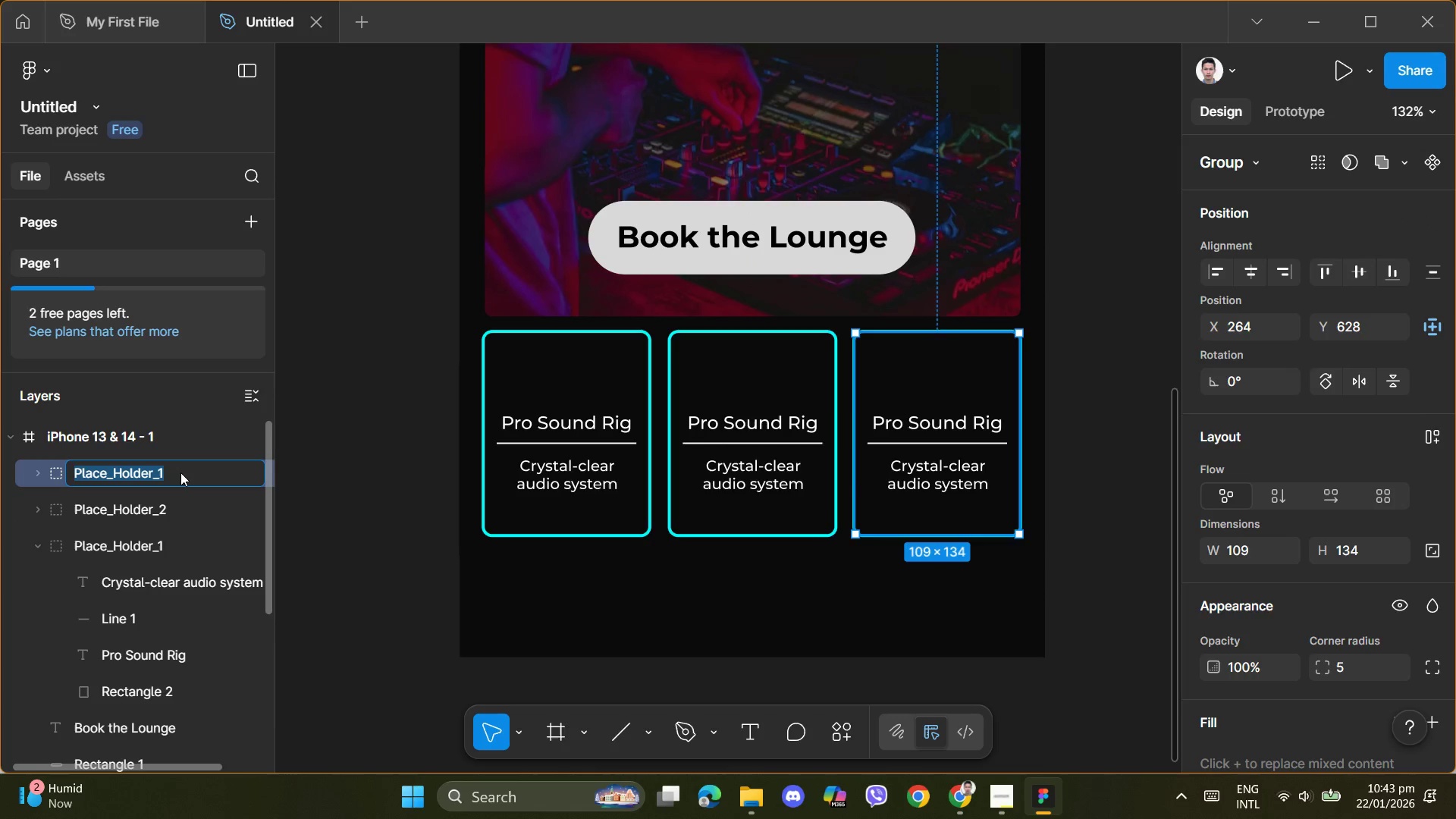 
left_click([180, 472])
 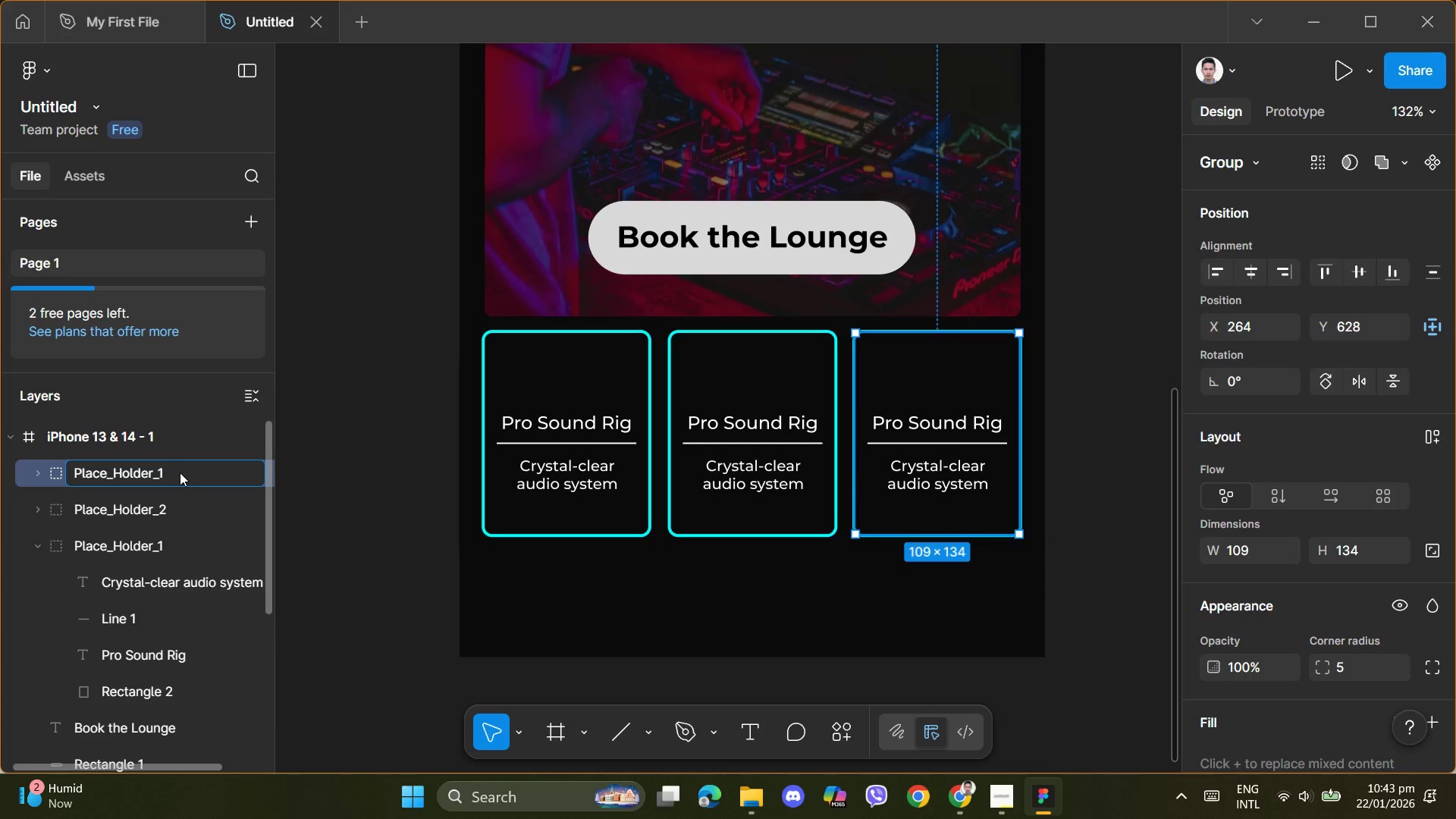 
key(Backspace)
 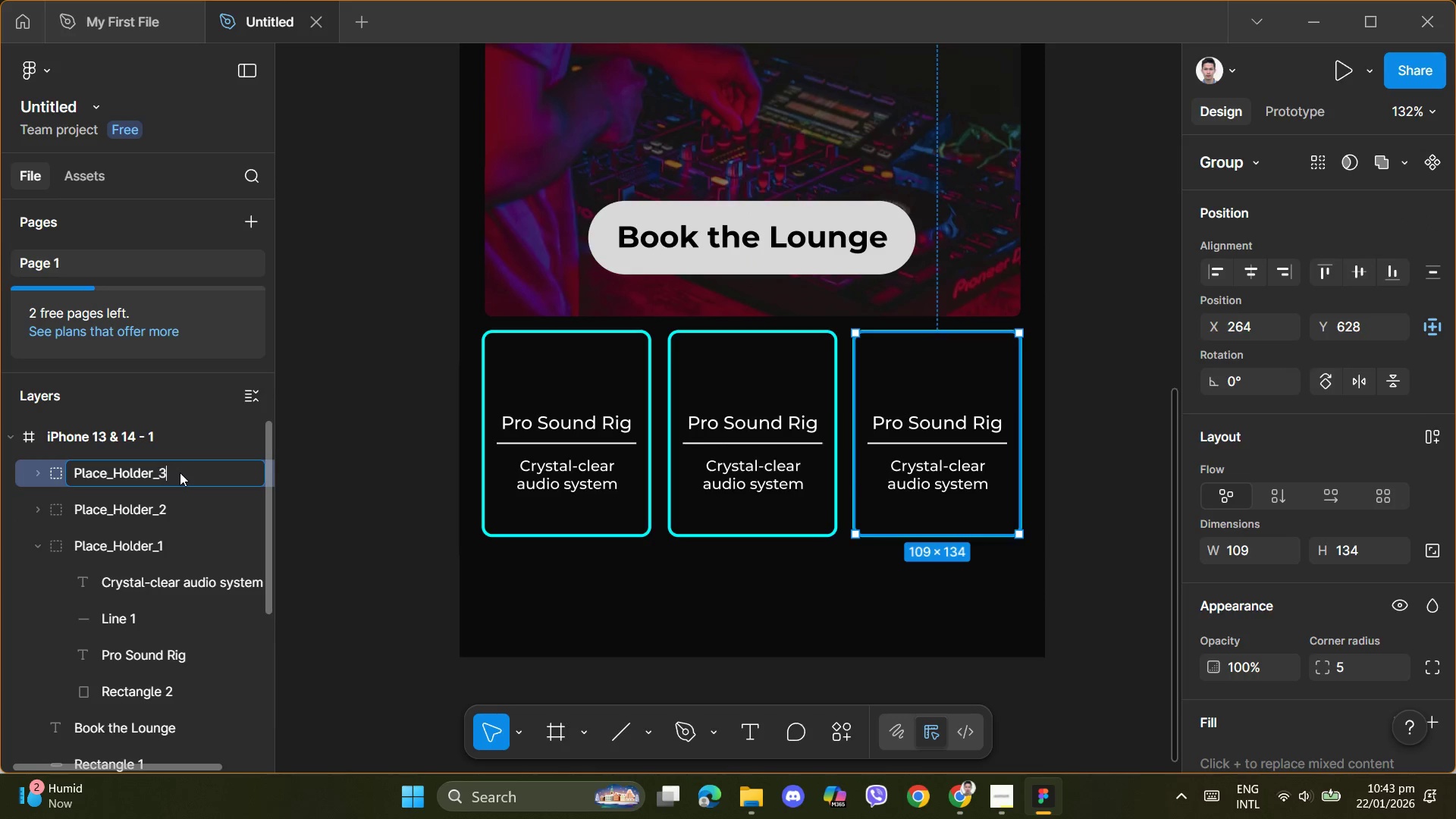 
key(3)
 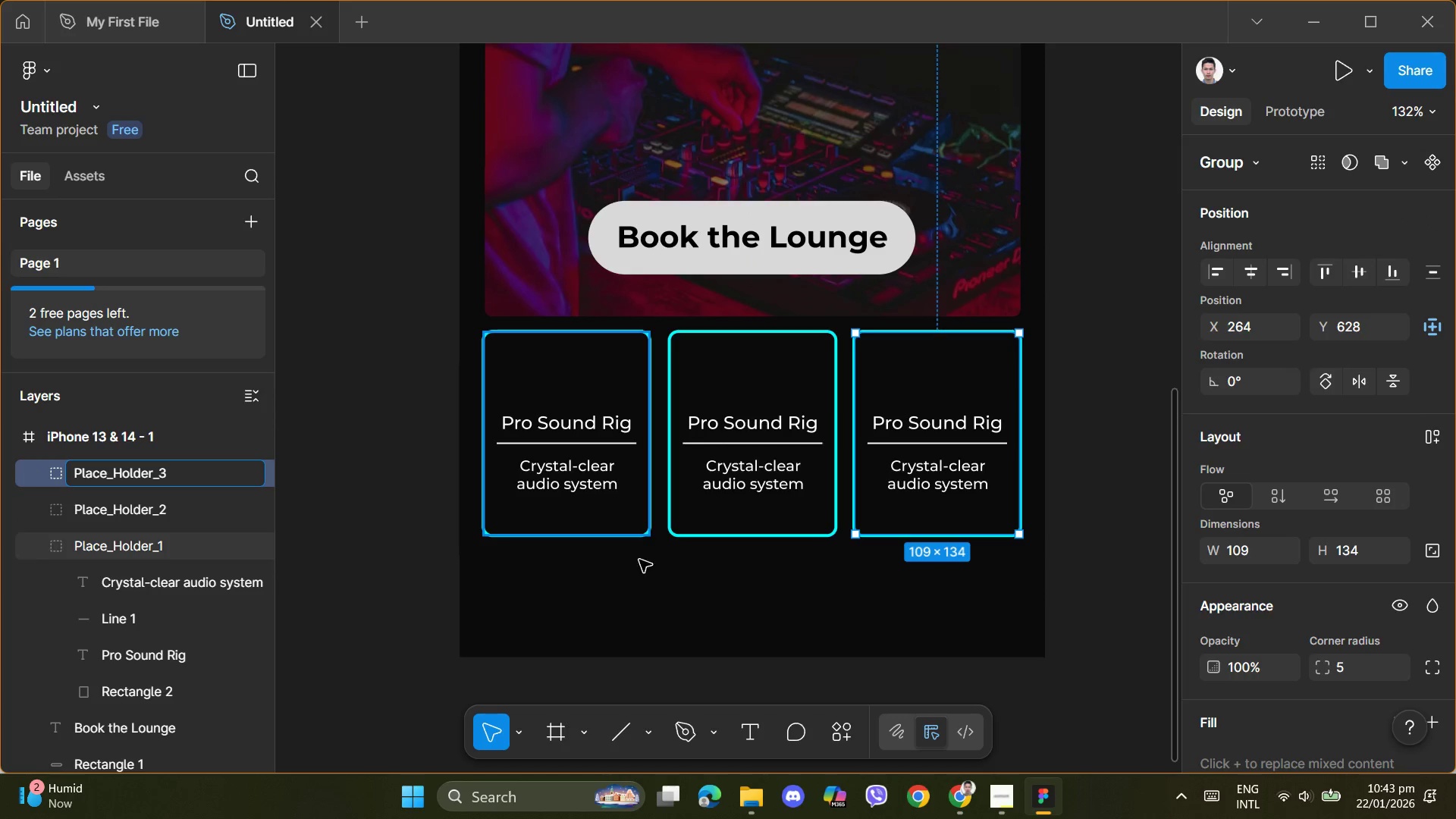 
left_click([661, 613])
 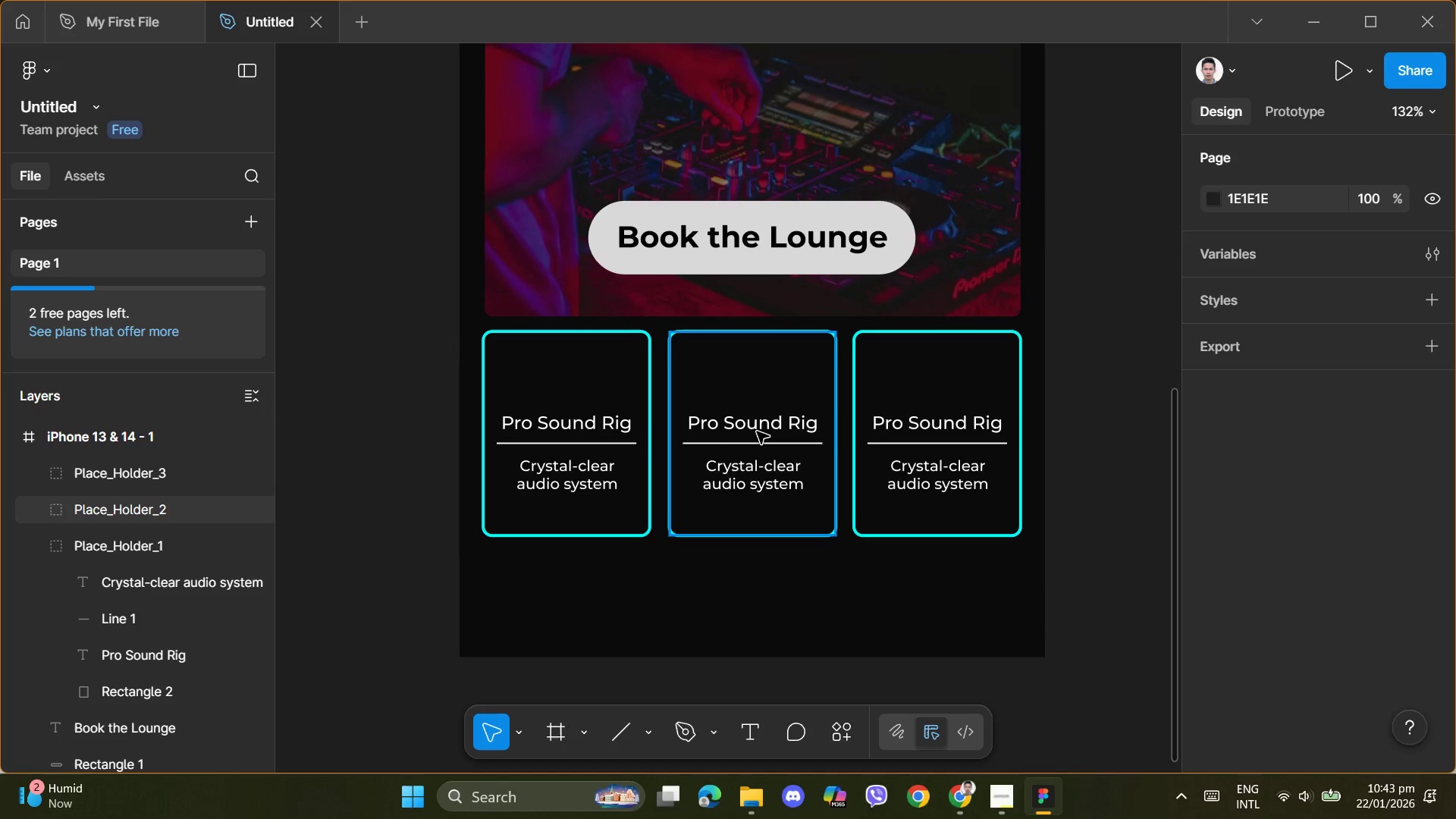 
double_click([778, 422])
 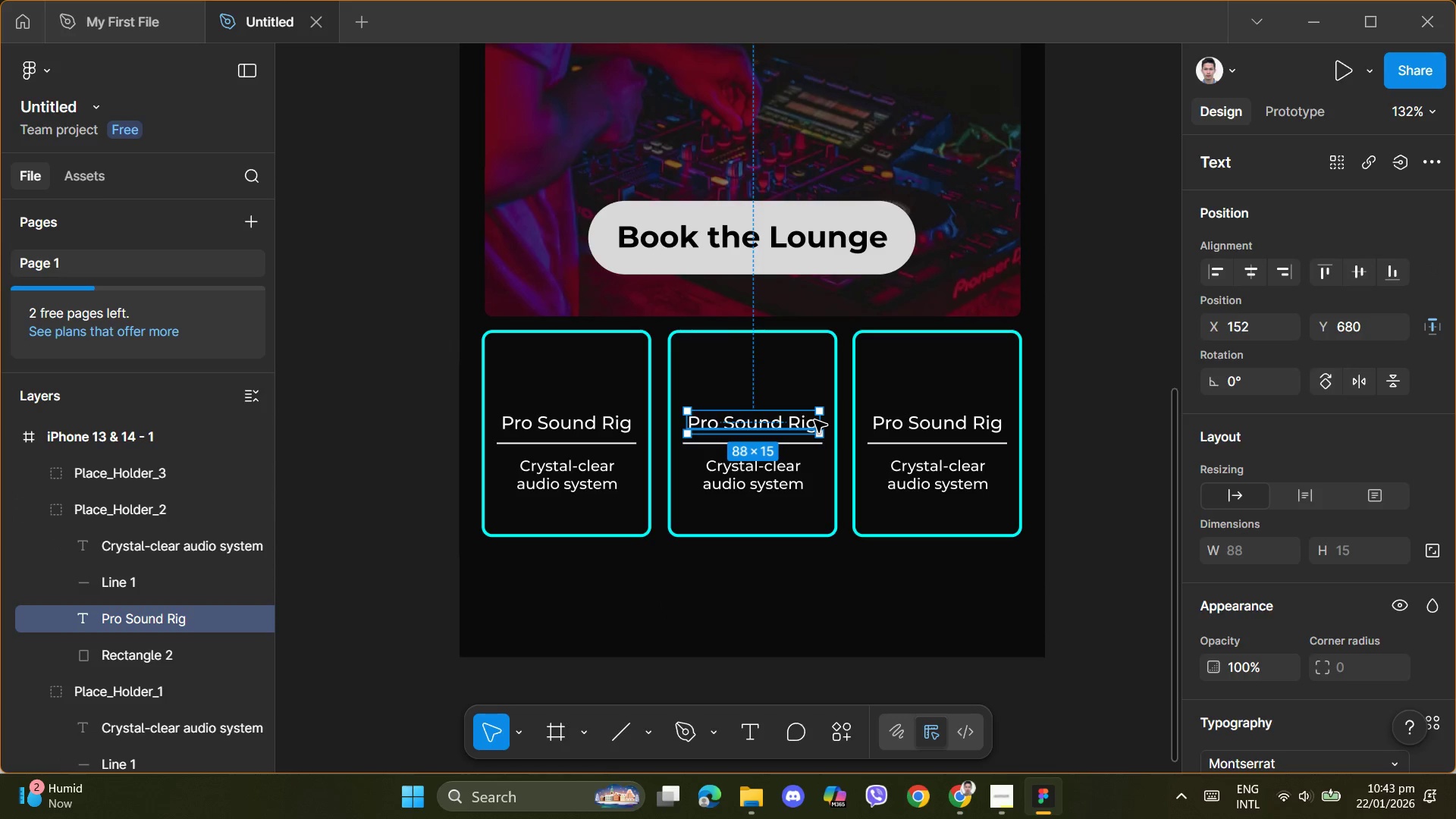 
double_click([814, 422])
 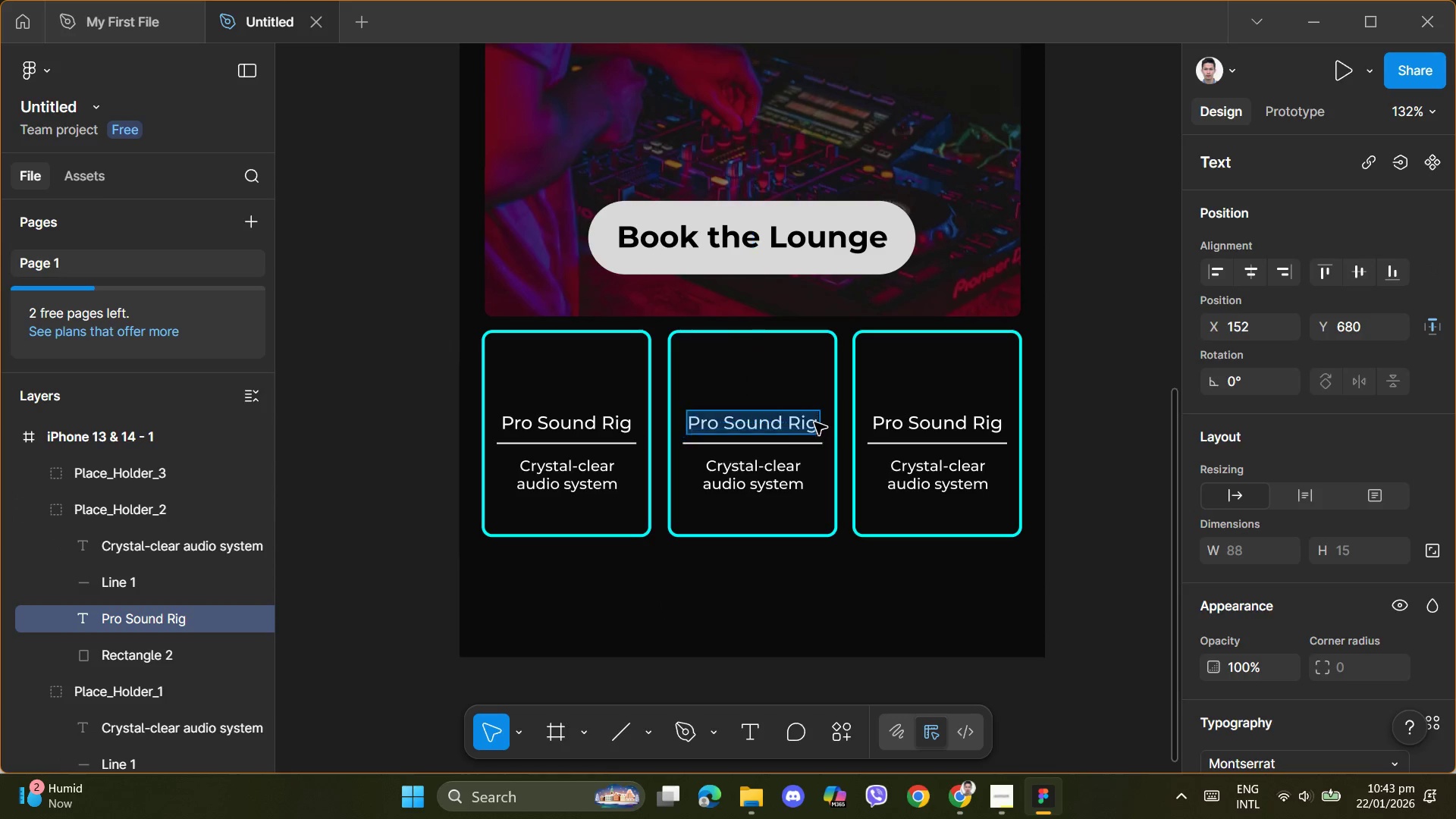 
triple_click([814, 422])
 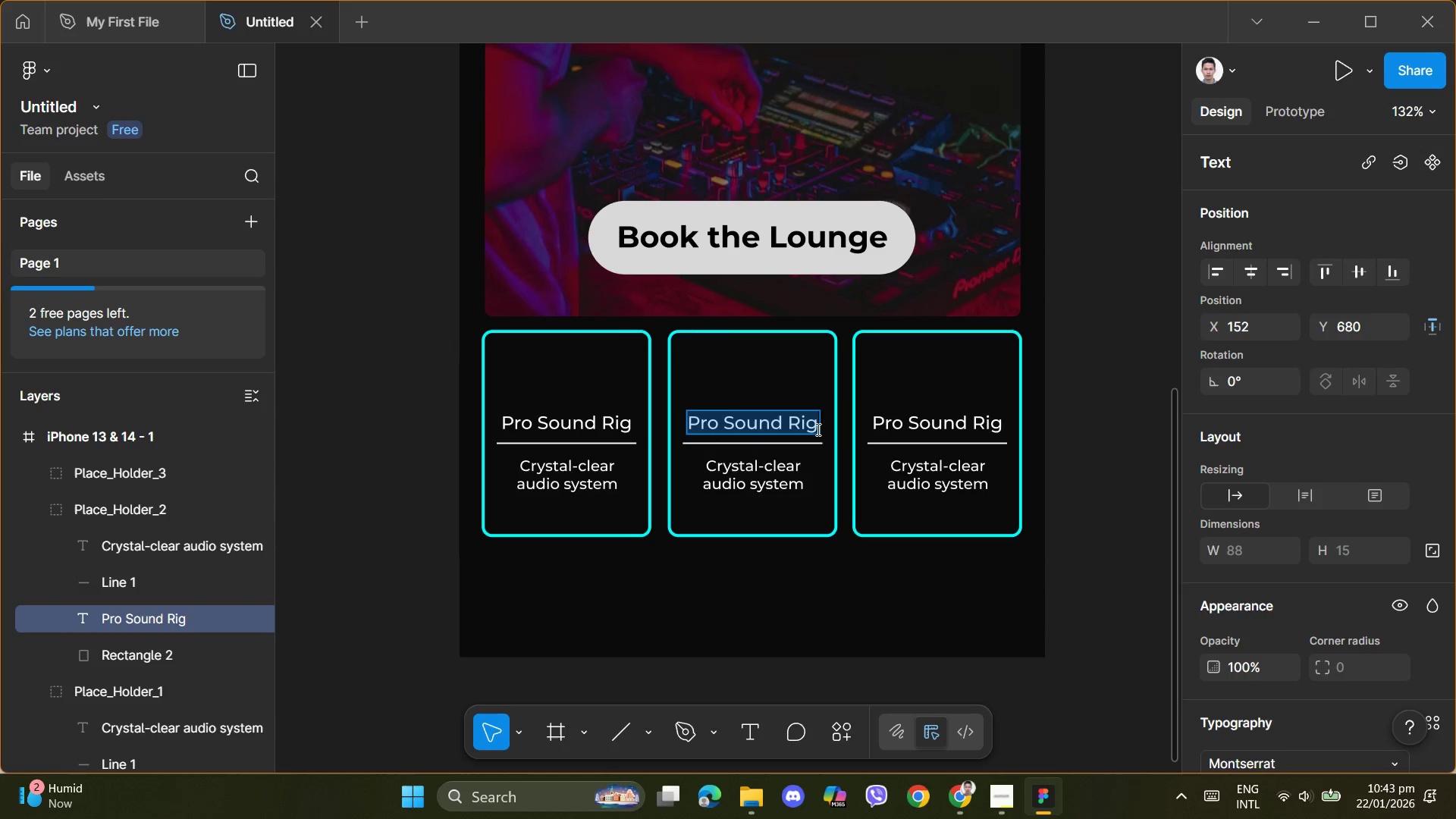 
left_click([814, 427])
 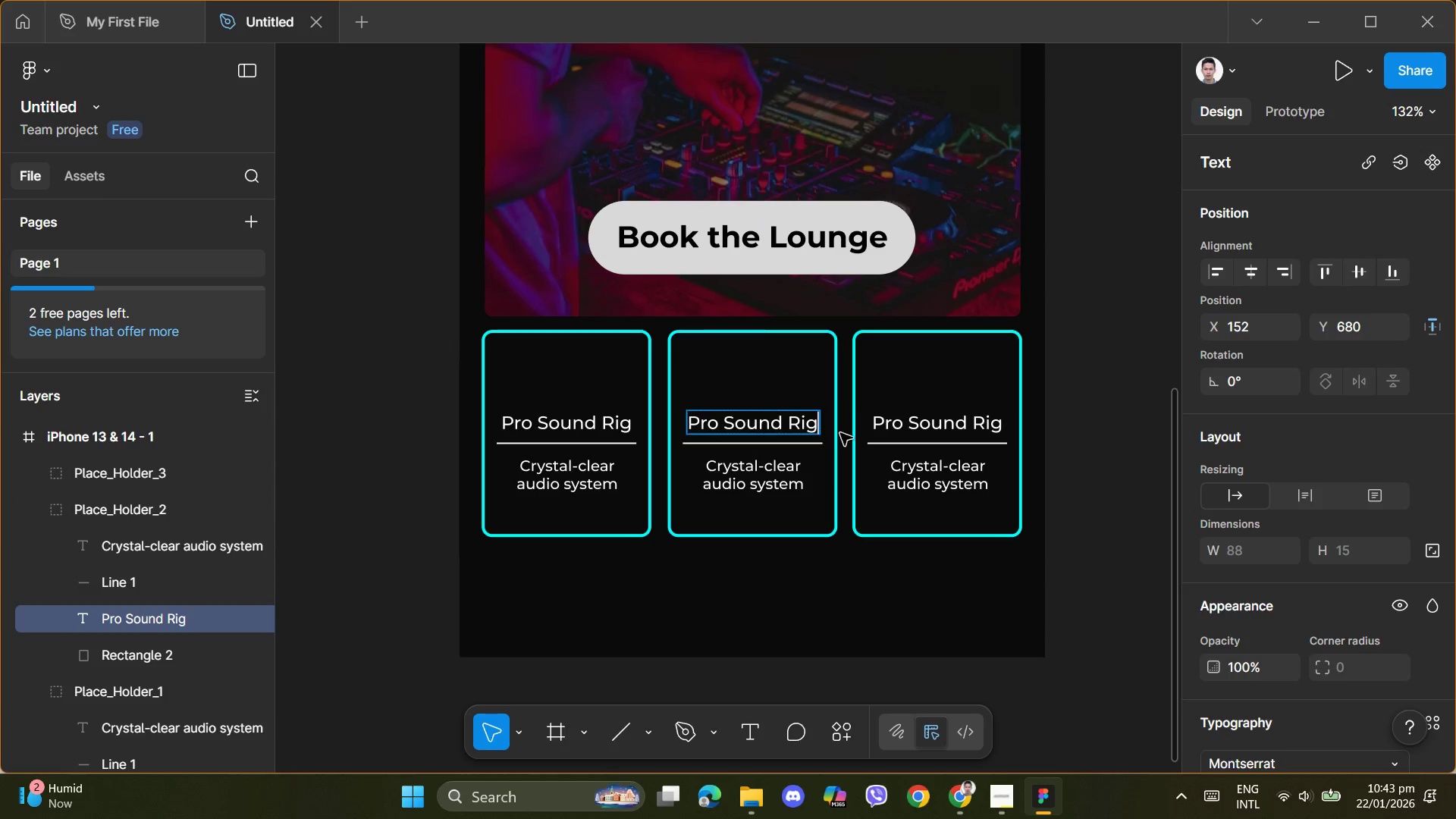 
key(Backspace)
key(Backspace)
key(Backspace)
key(Backspace)
key(Backspace)
key(Backspace)
key(Backspace)
key(Backspace)
key(Backspace)
key(Backspace)
key(Backspace)
key(Backspace)
key(Backspace)
type(Neon Prop Box)
 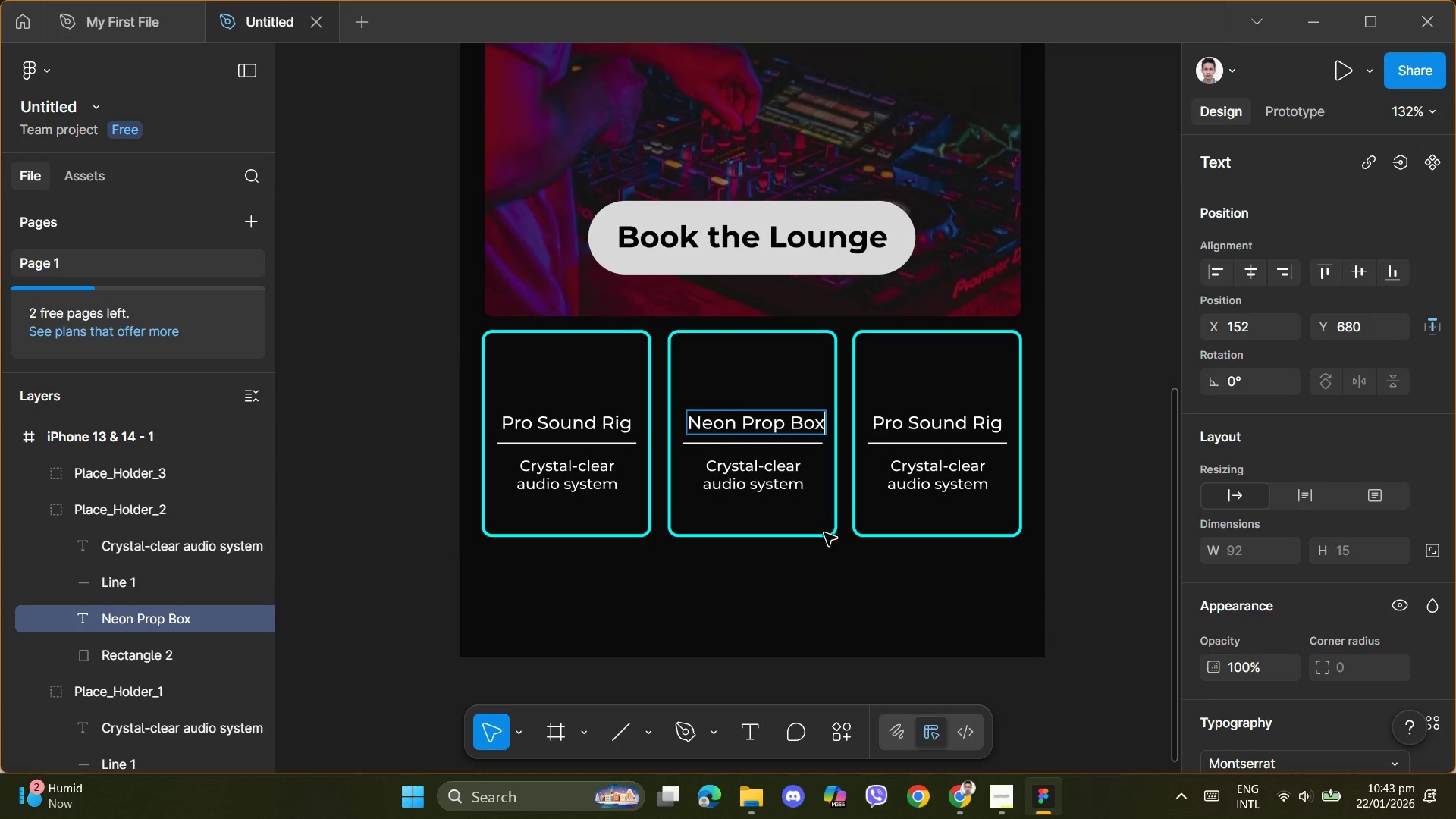 
left_click([827, 579])
 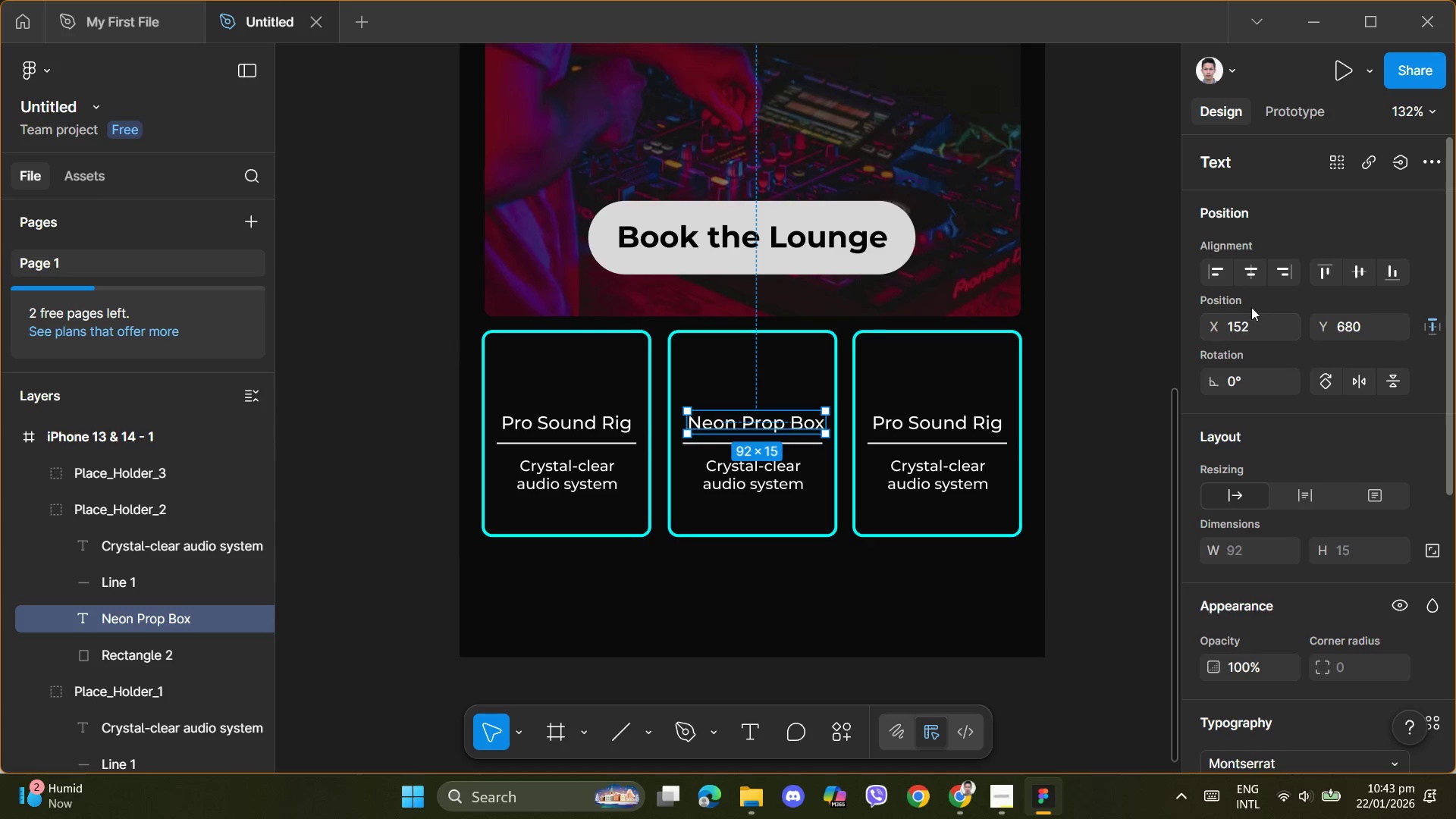 
left_click([1250, 271])
 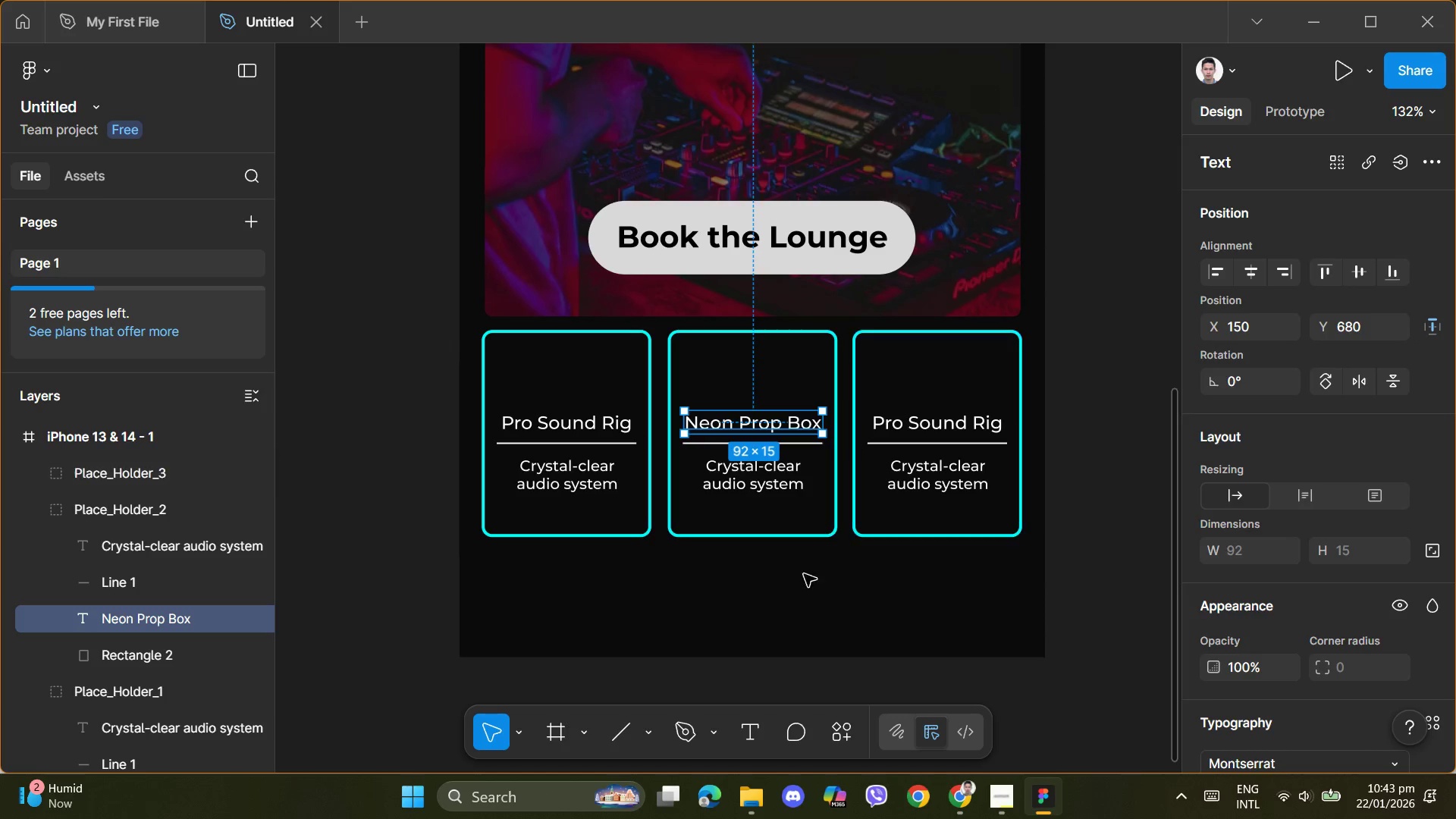 
left_click([800, 584])
 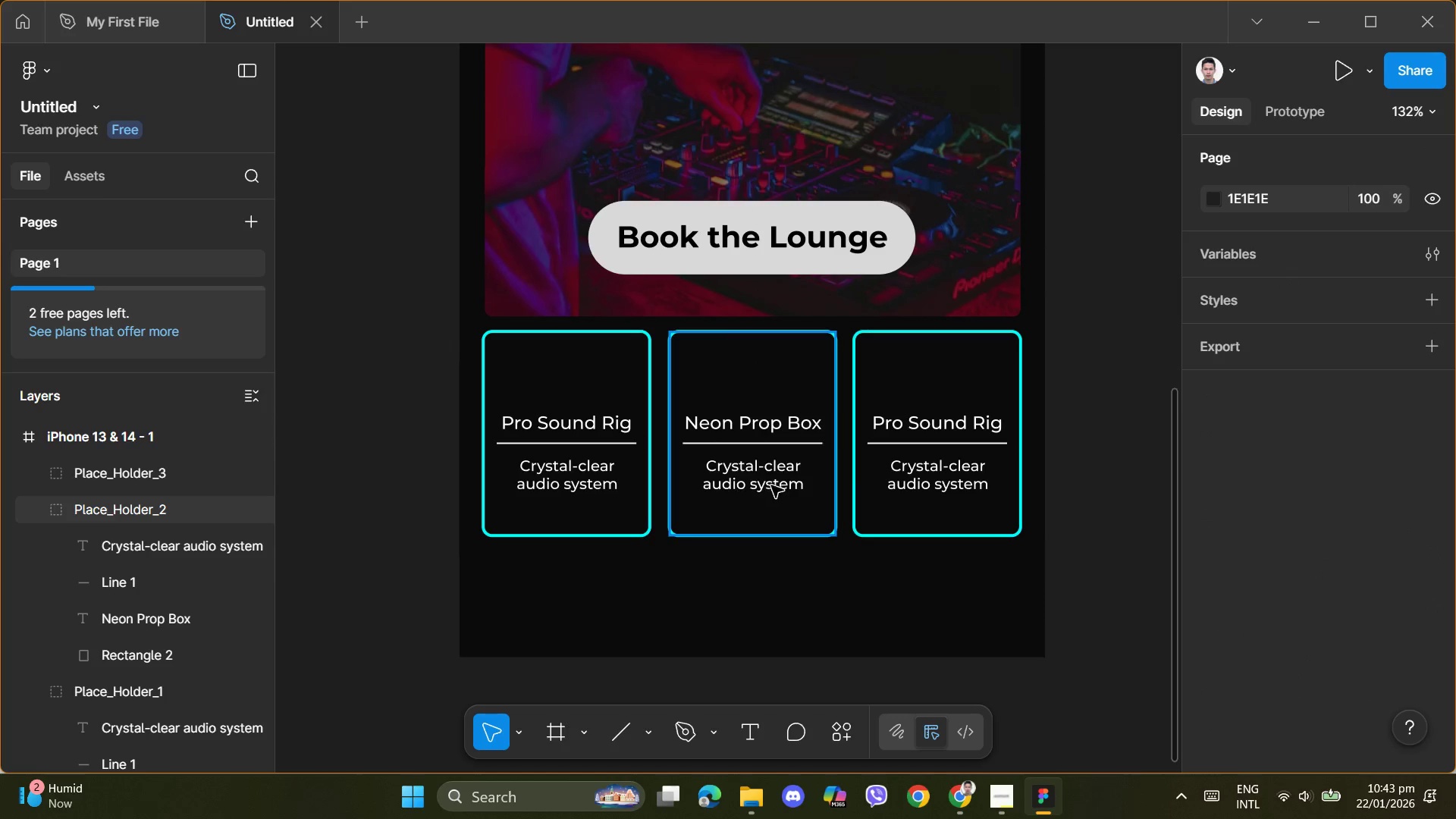 
double_click([766, 477])
 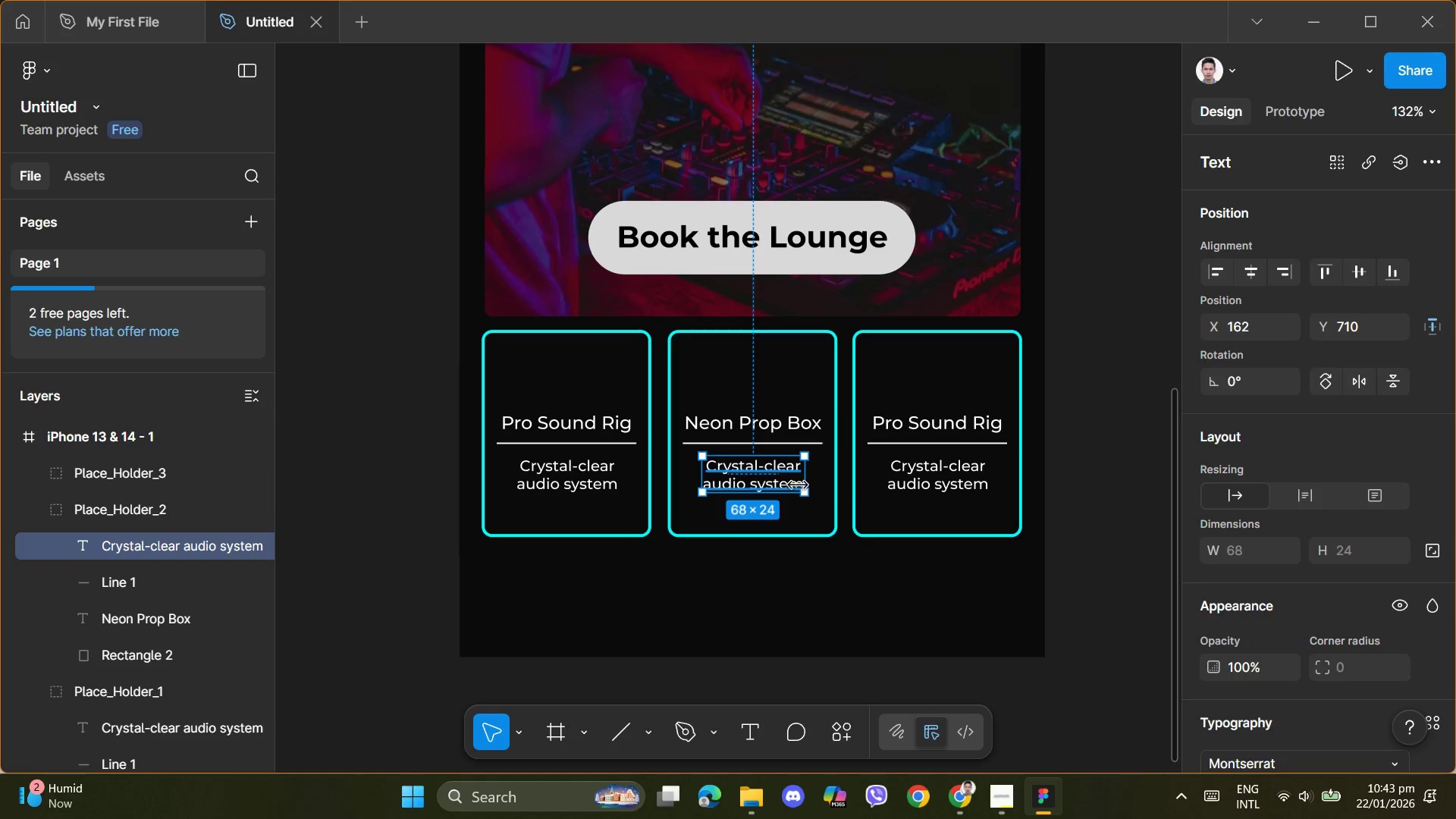 
left_click([799, 485])
 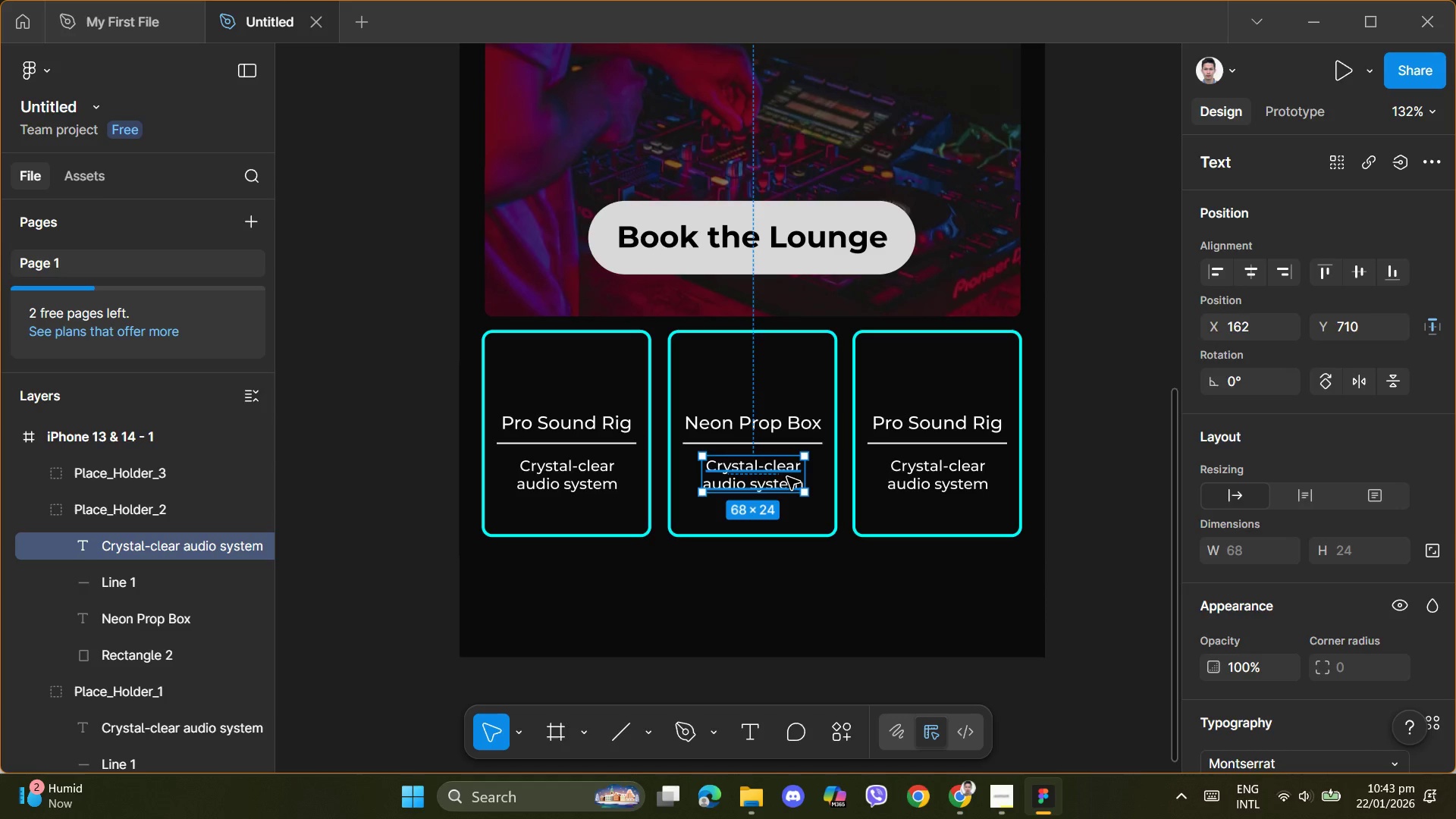 
double_click([787, 477])
 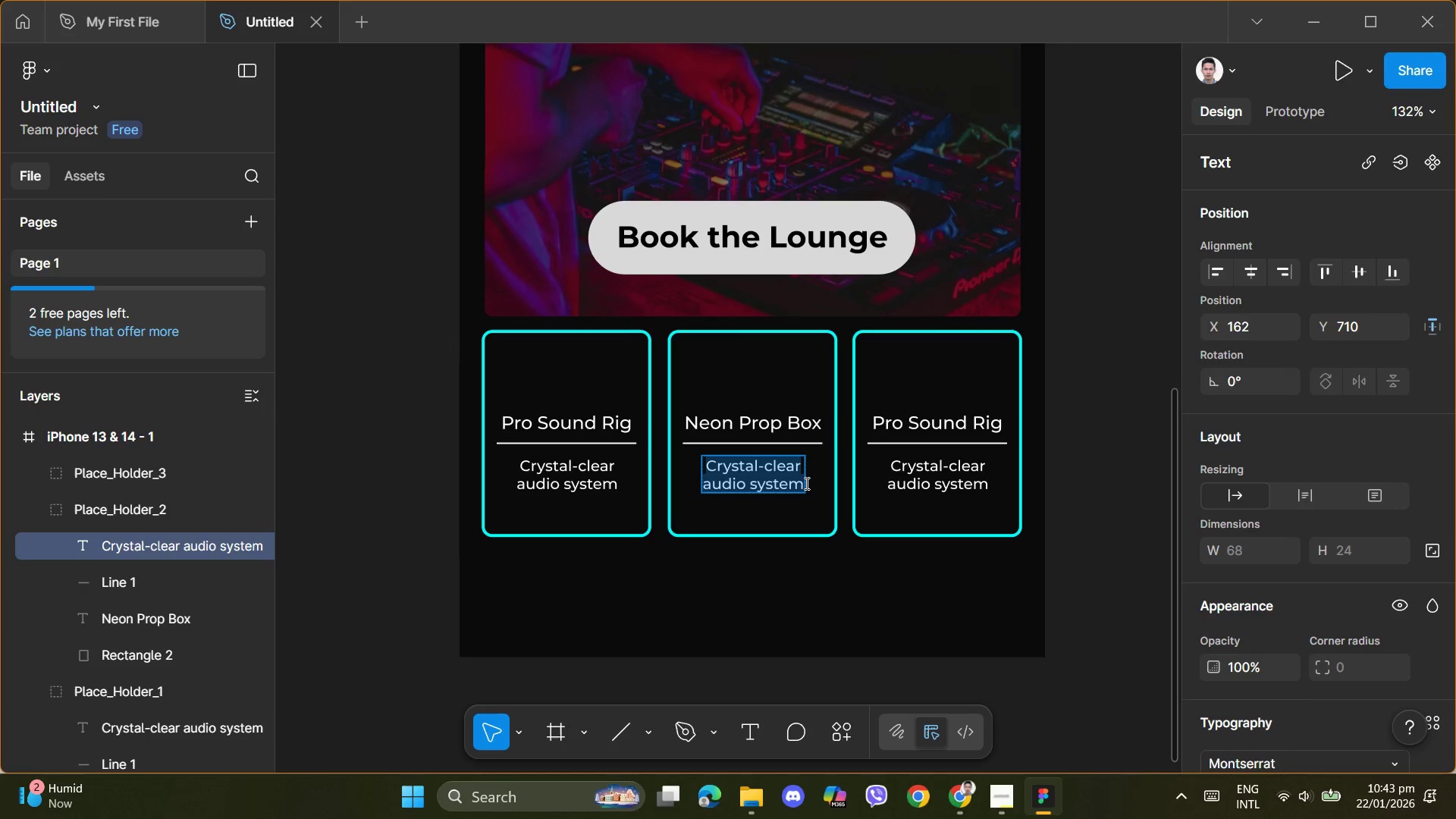 
type(Fun glowiu)
key(Backspace)
type(ng)
 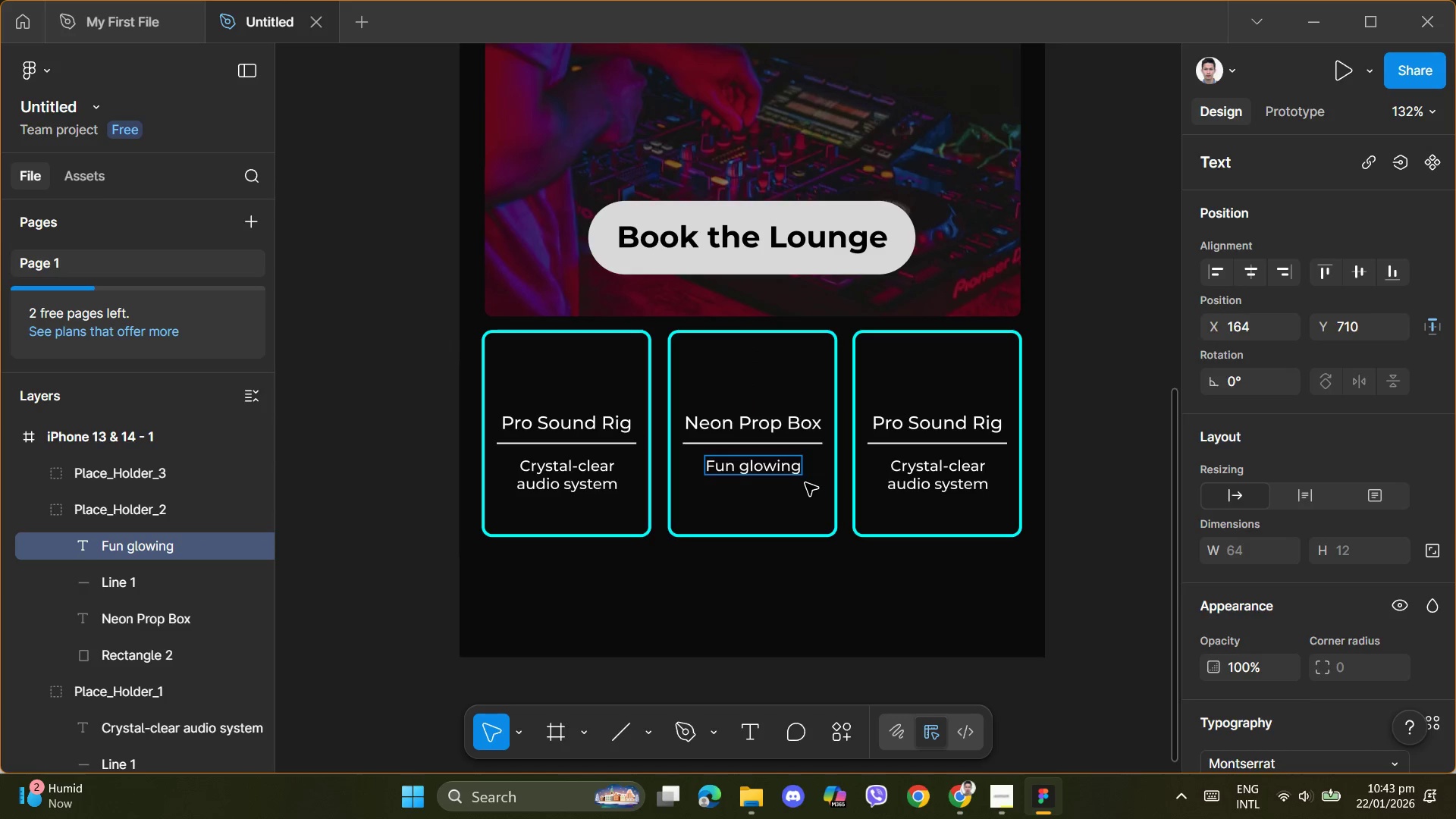 
key(Enter)
 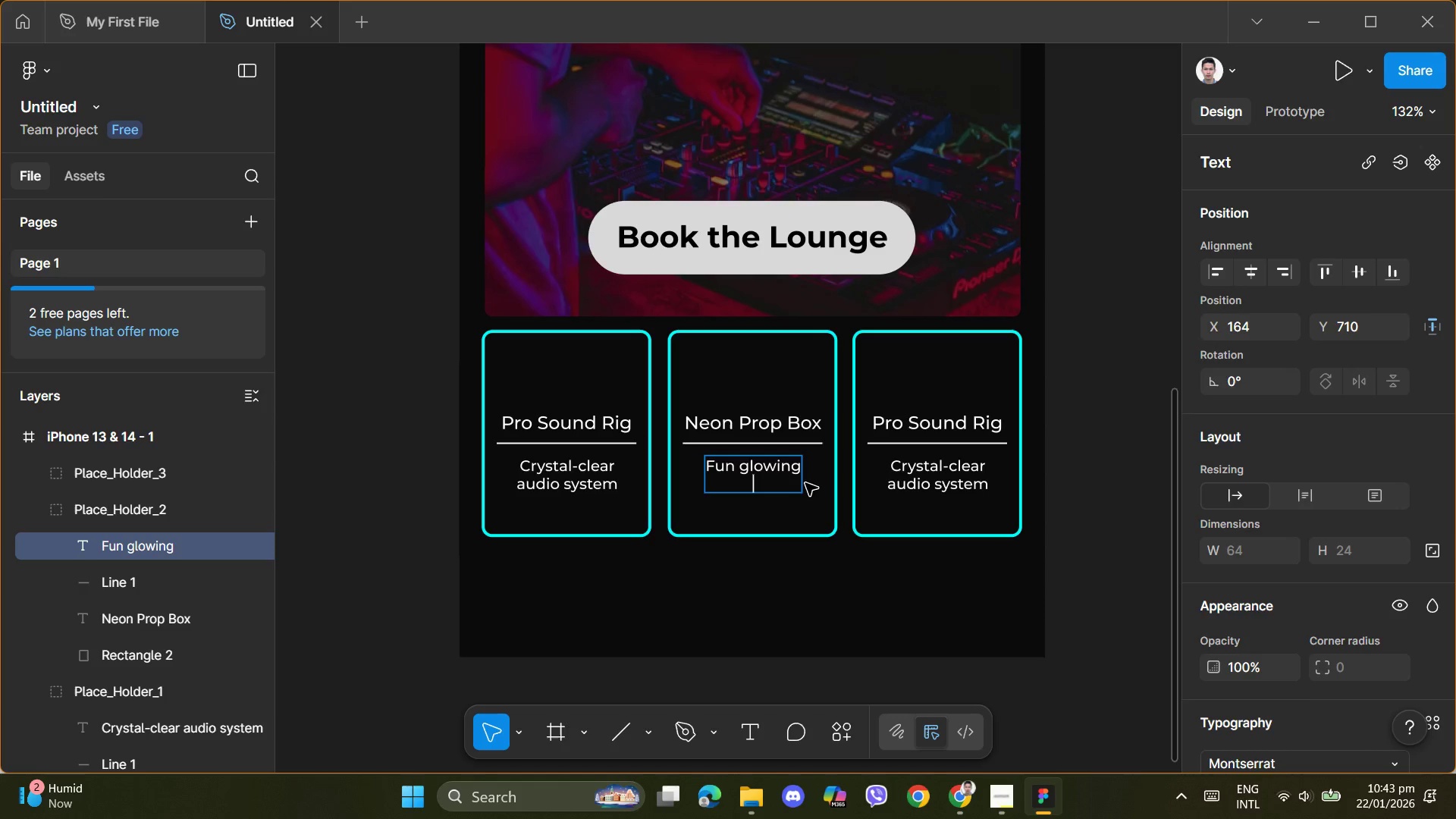 
type(accessories)
 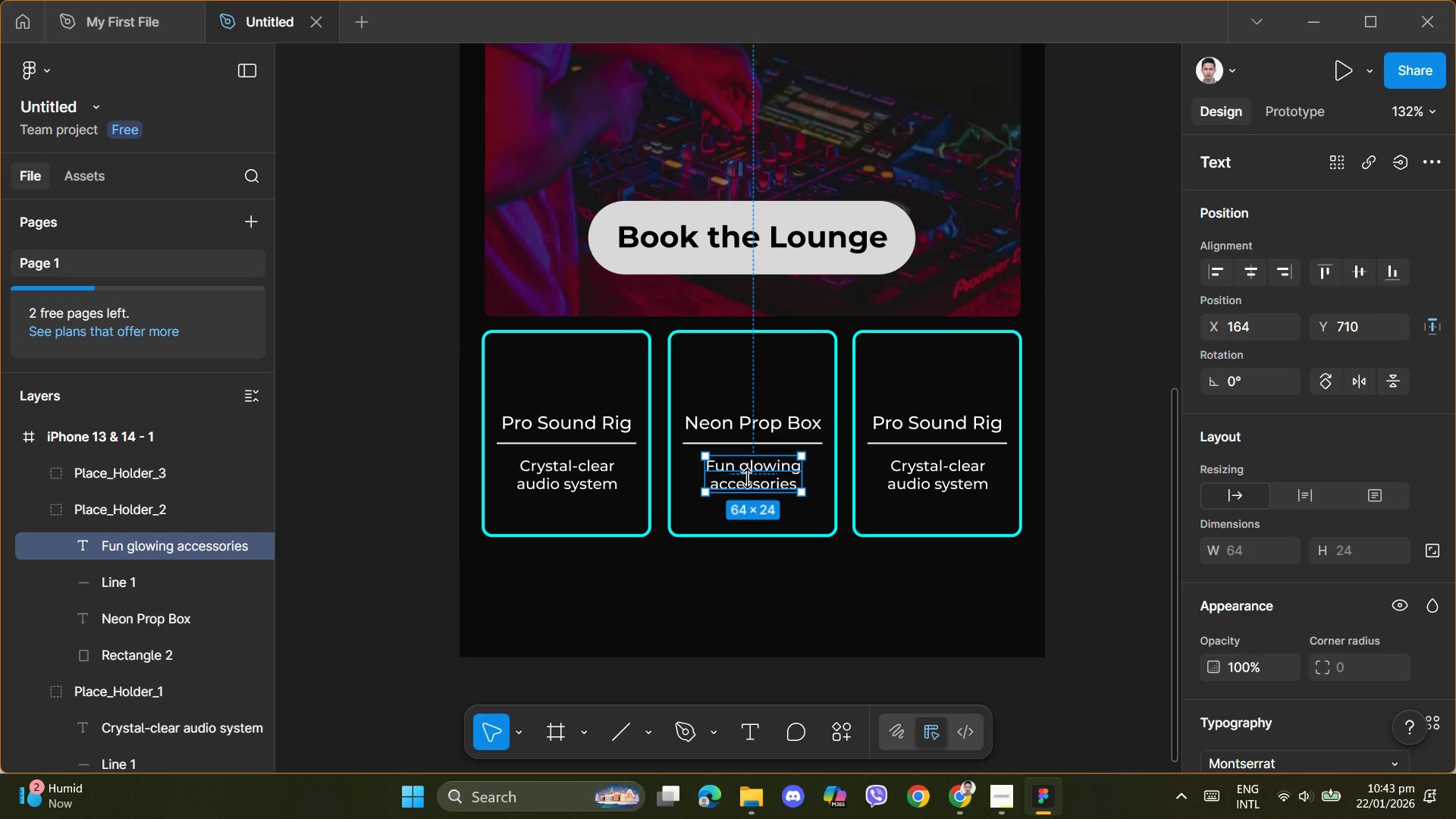 
left_click([789, 620])
 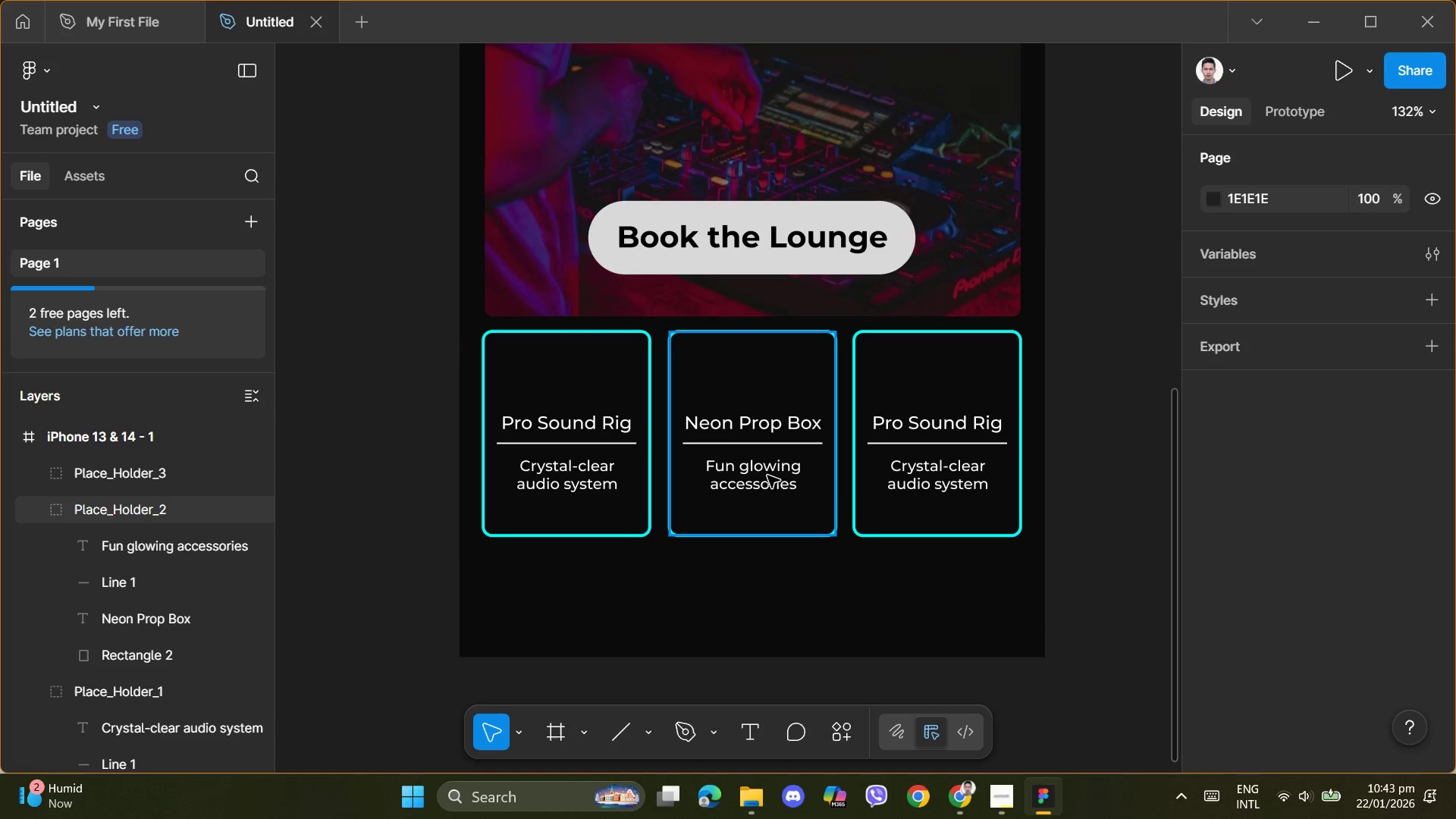 
left_click([768, 473])
 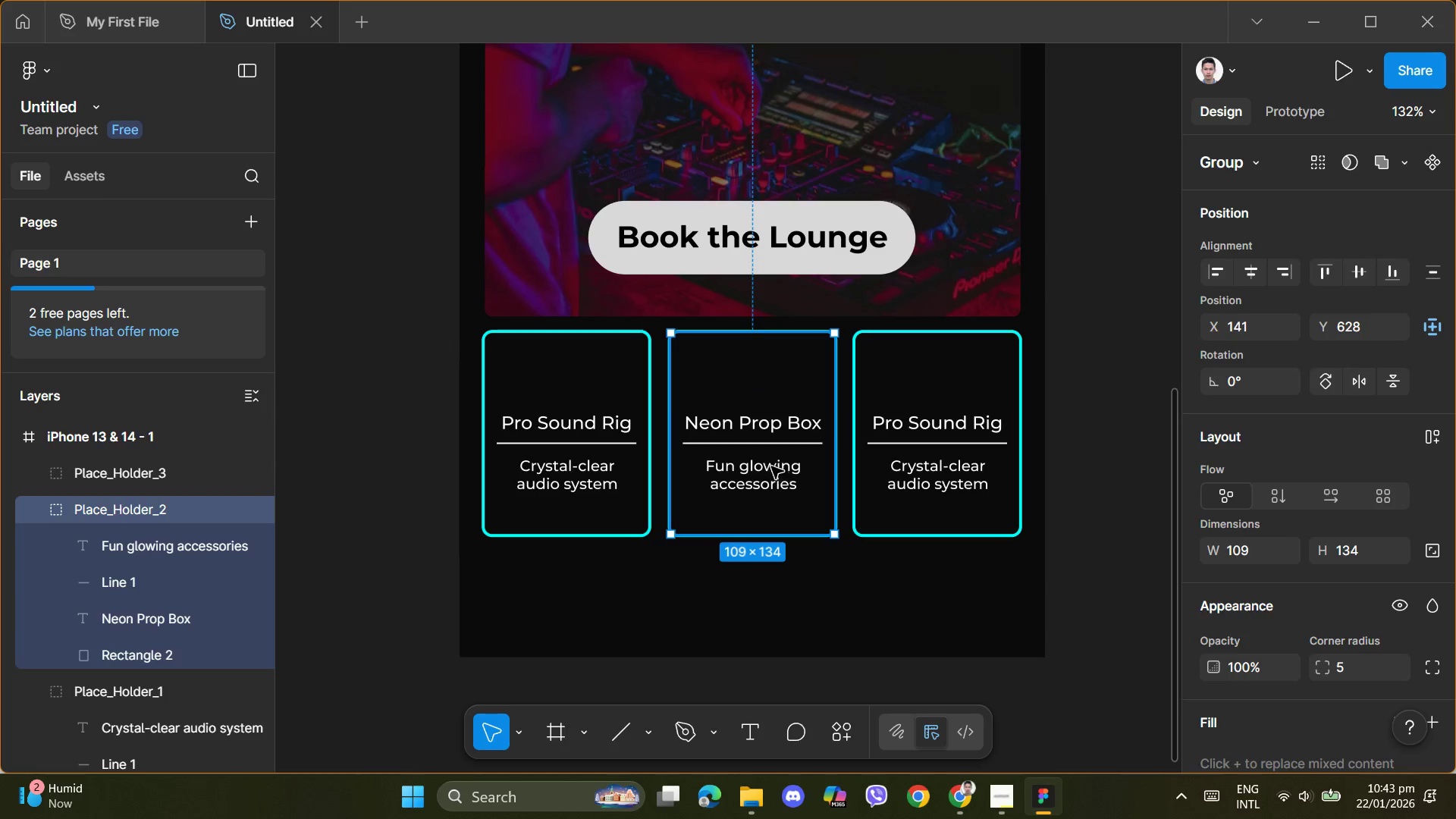 
double_click([763, 465])
 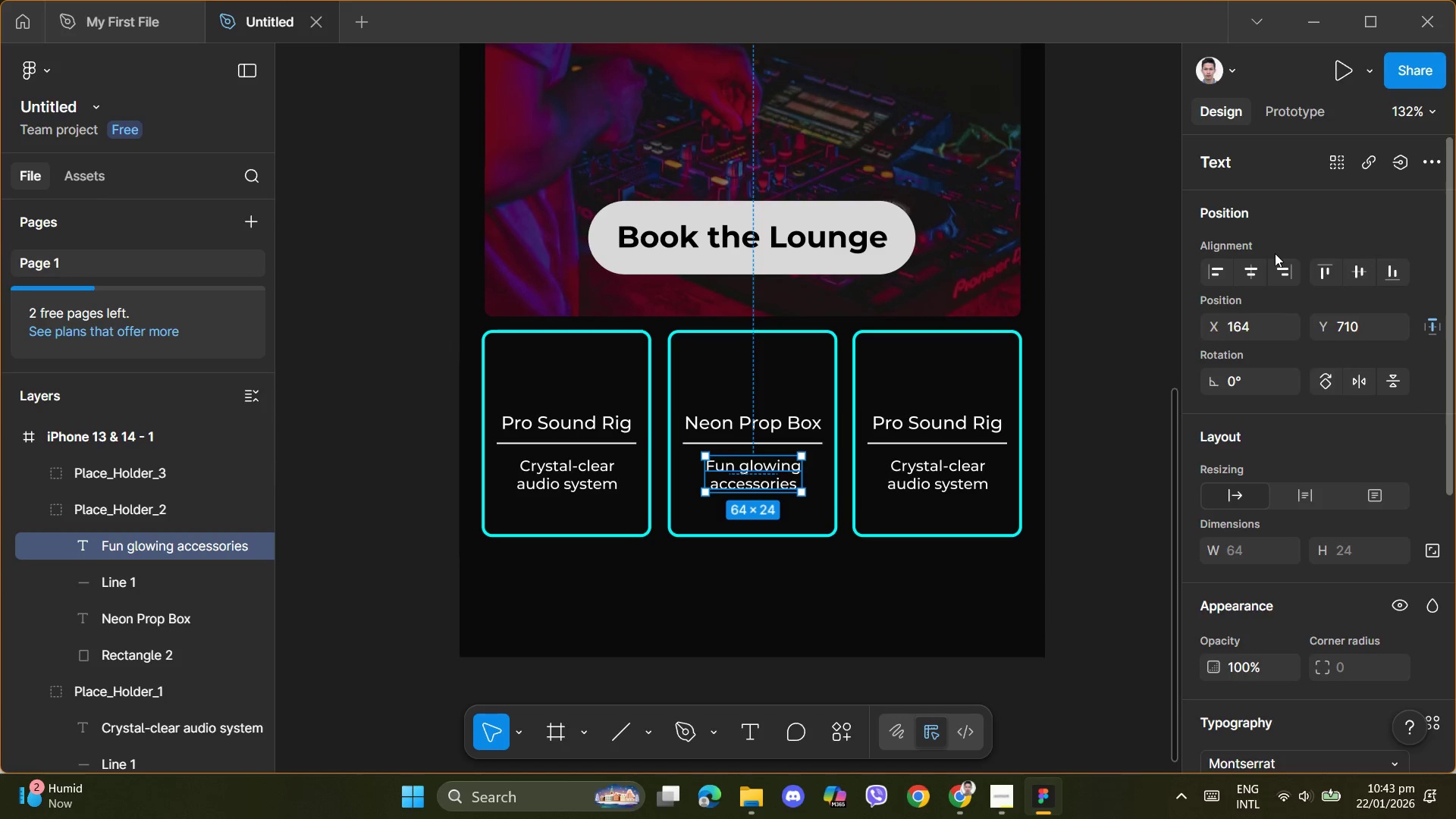 
left_click([1256, 268])
 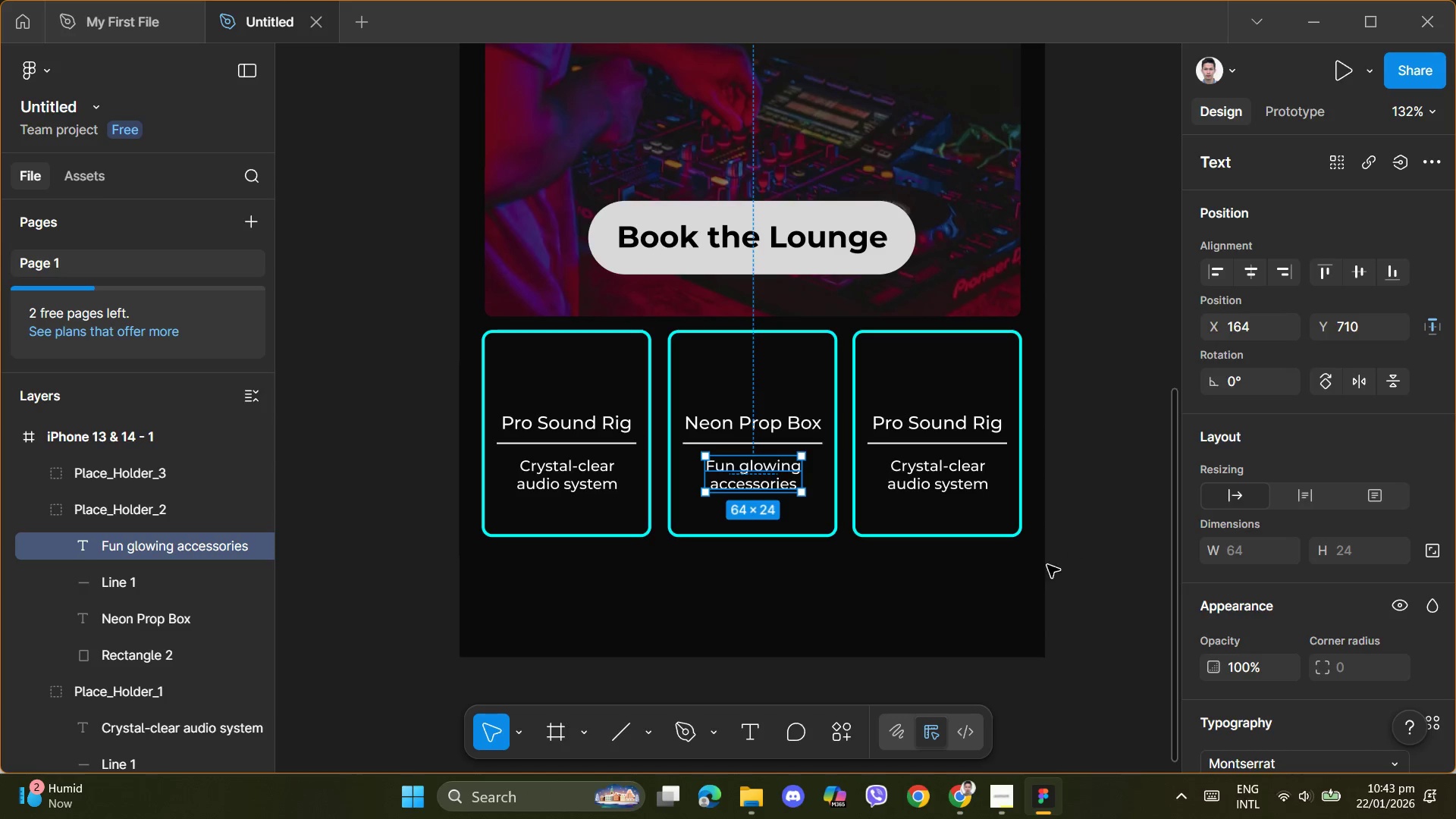 
left_click([1003, 613])
 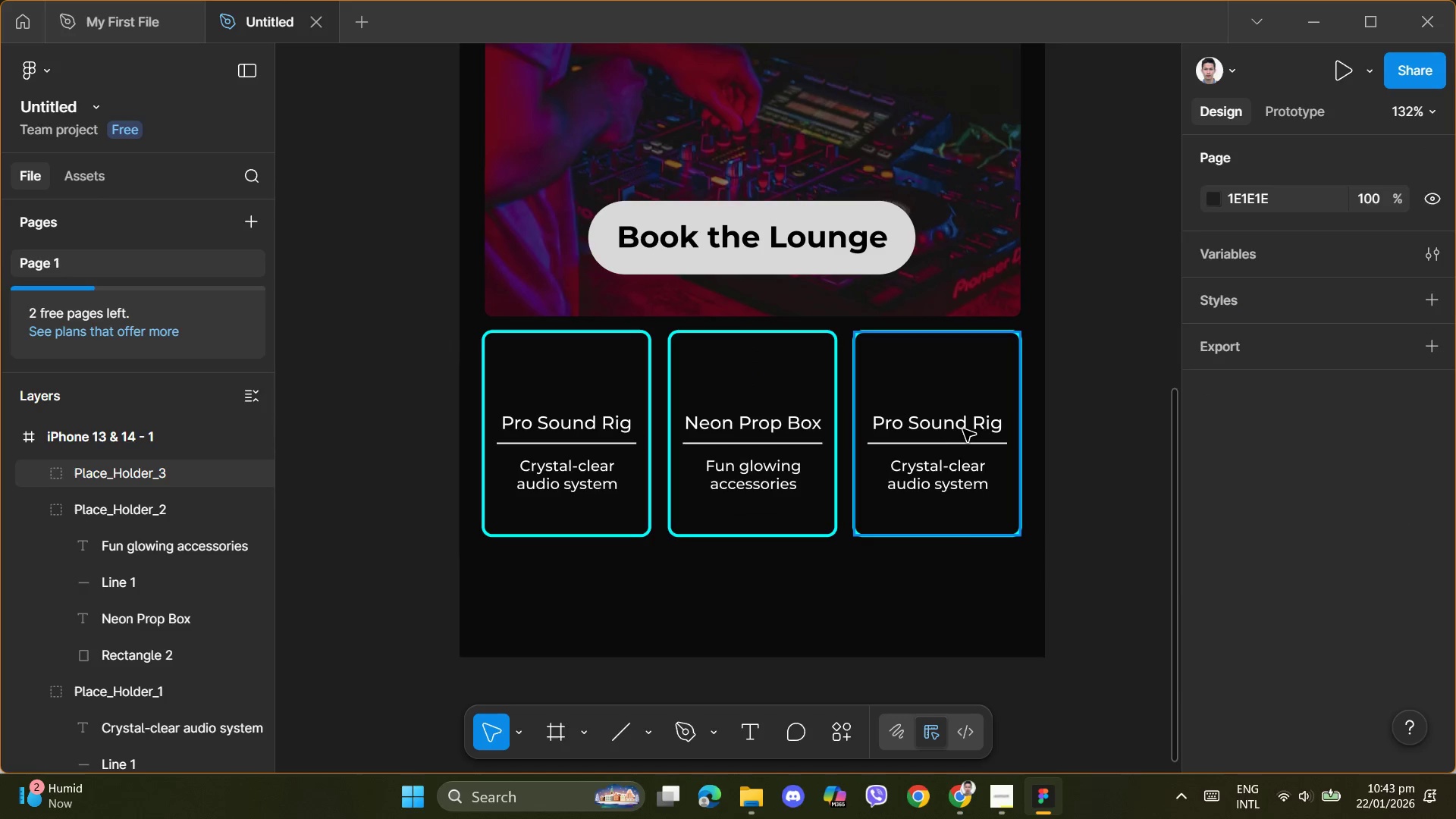 
double_click([964, 429])
 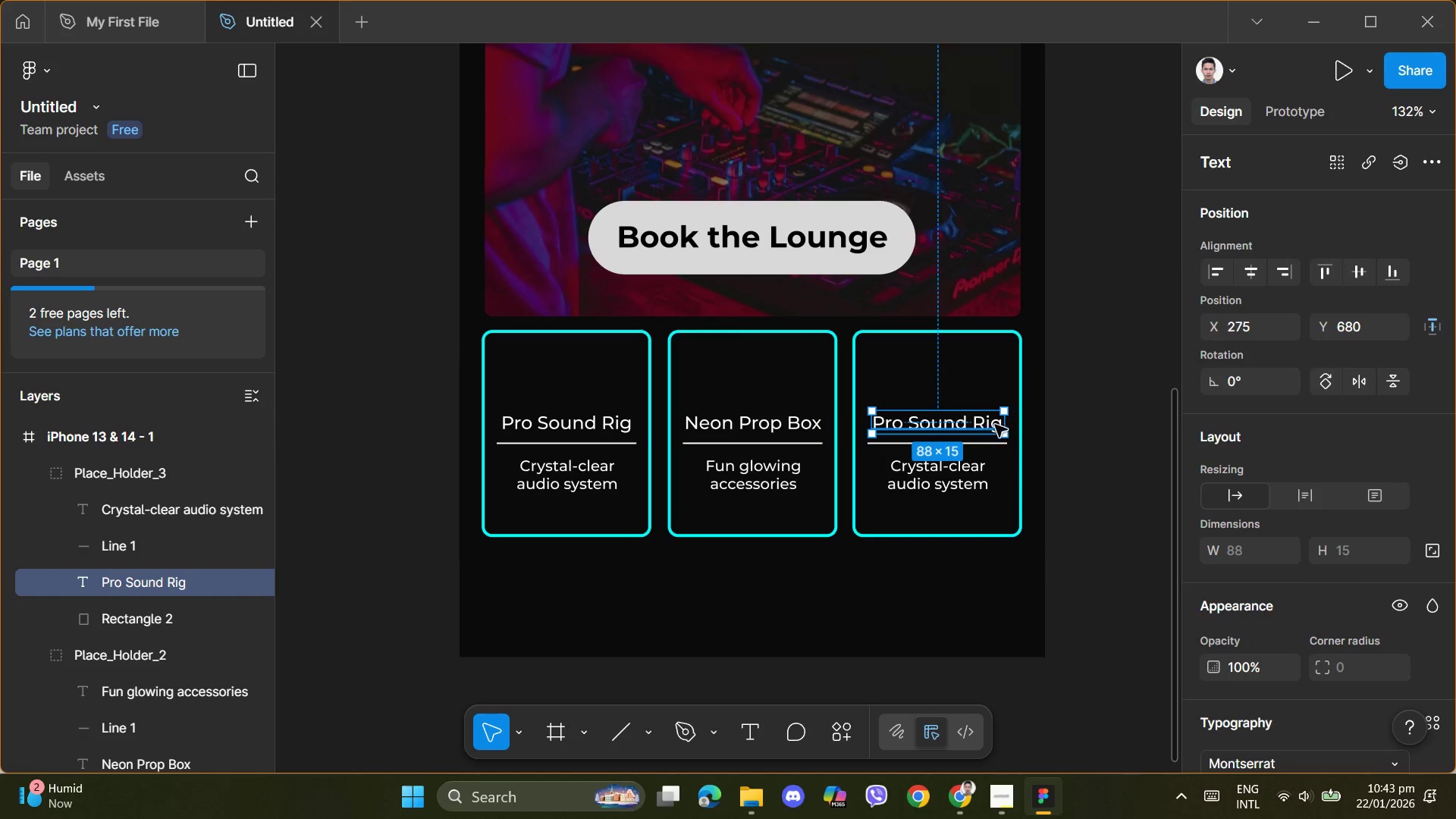 
double_click([983, 426])
 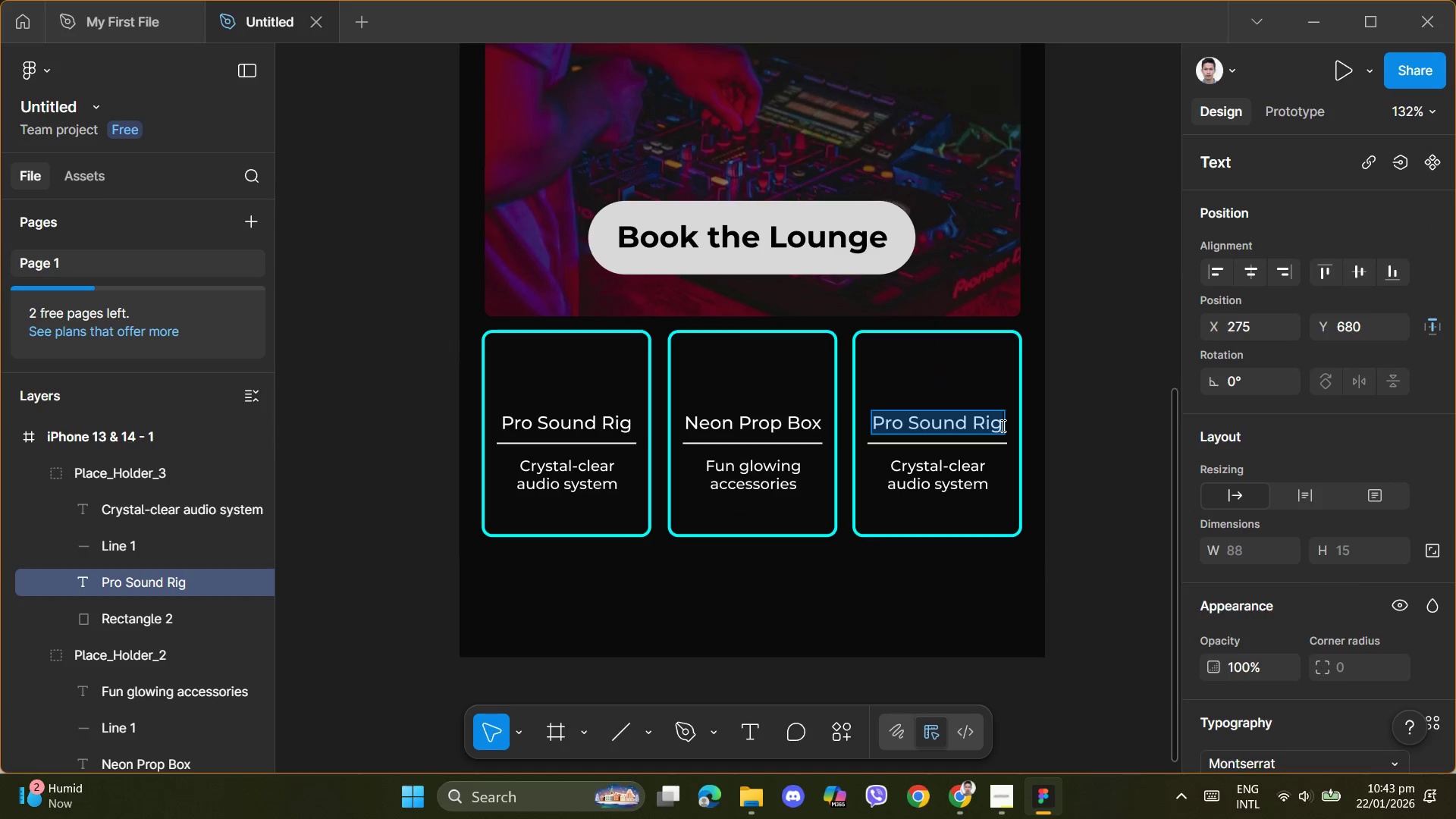 
type(LED Stage Lighting)
 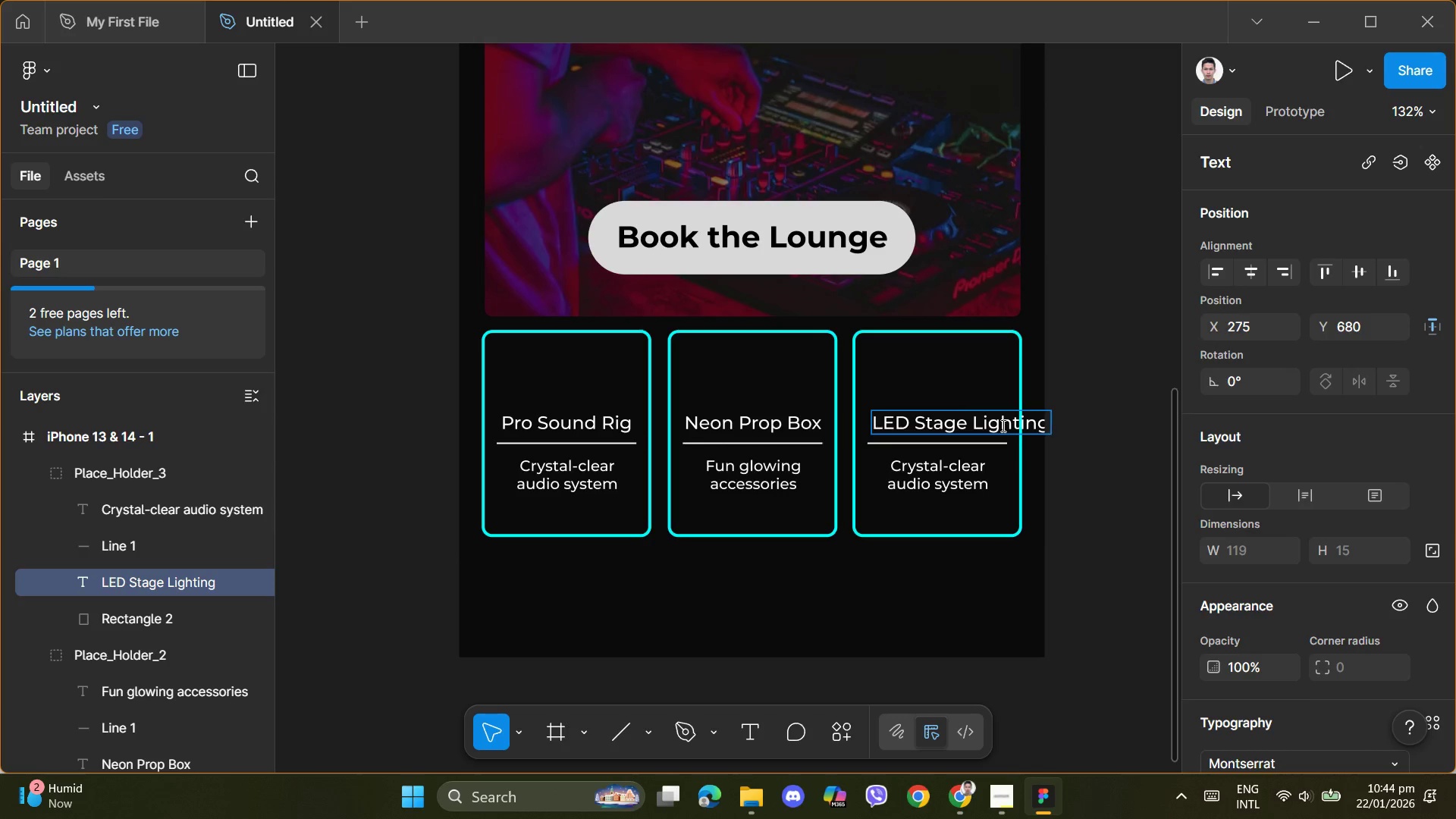 
wait(5.3)
 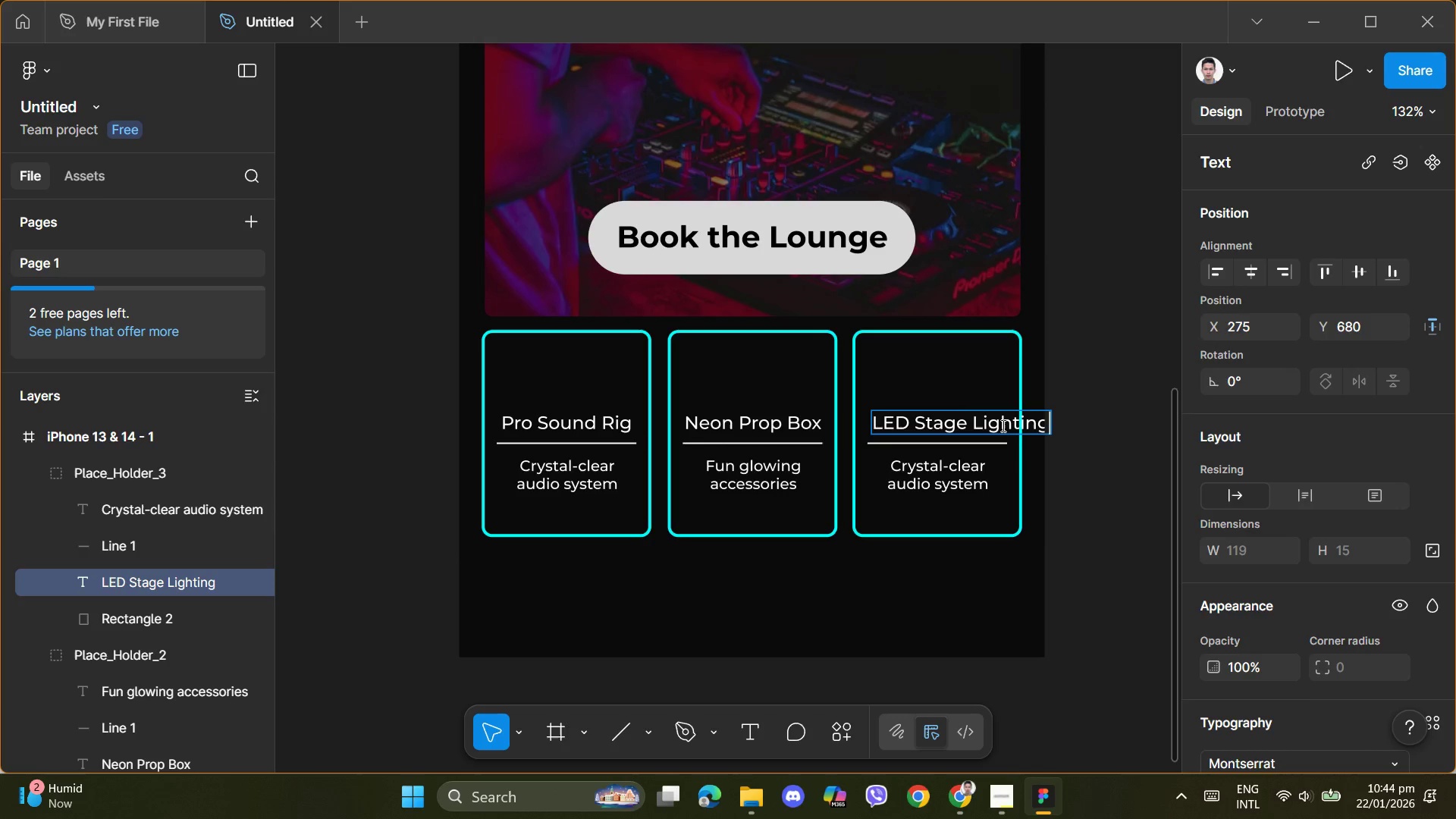 
left_click([1247, 275])
 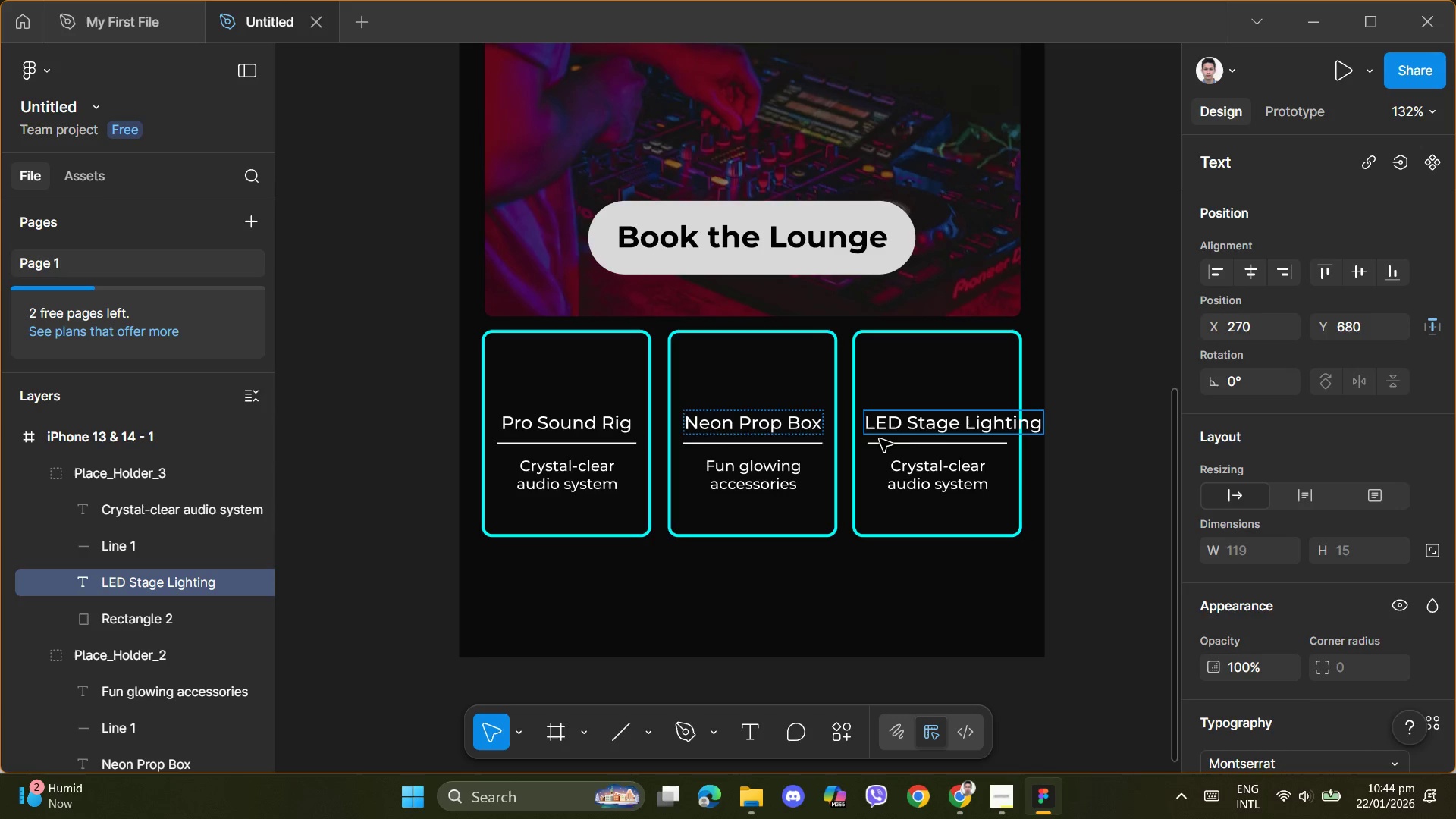 
wait(24.02)
 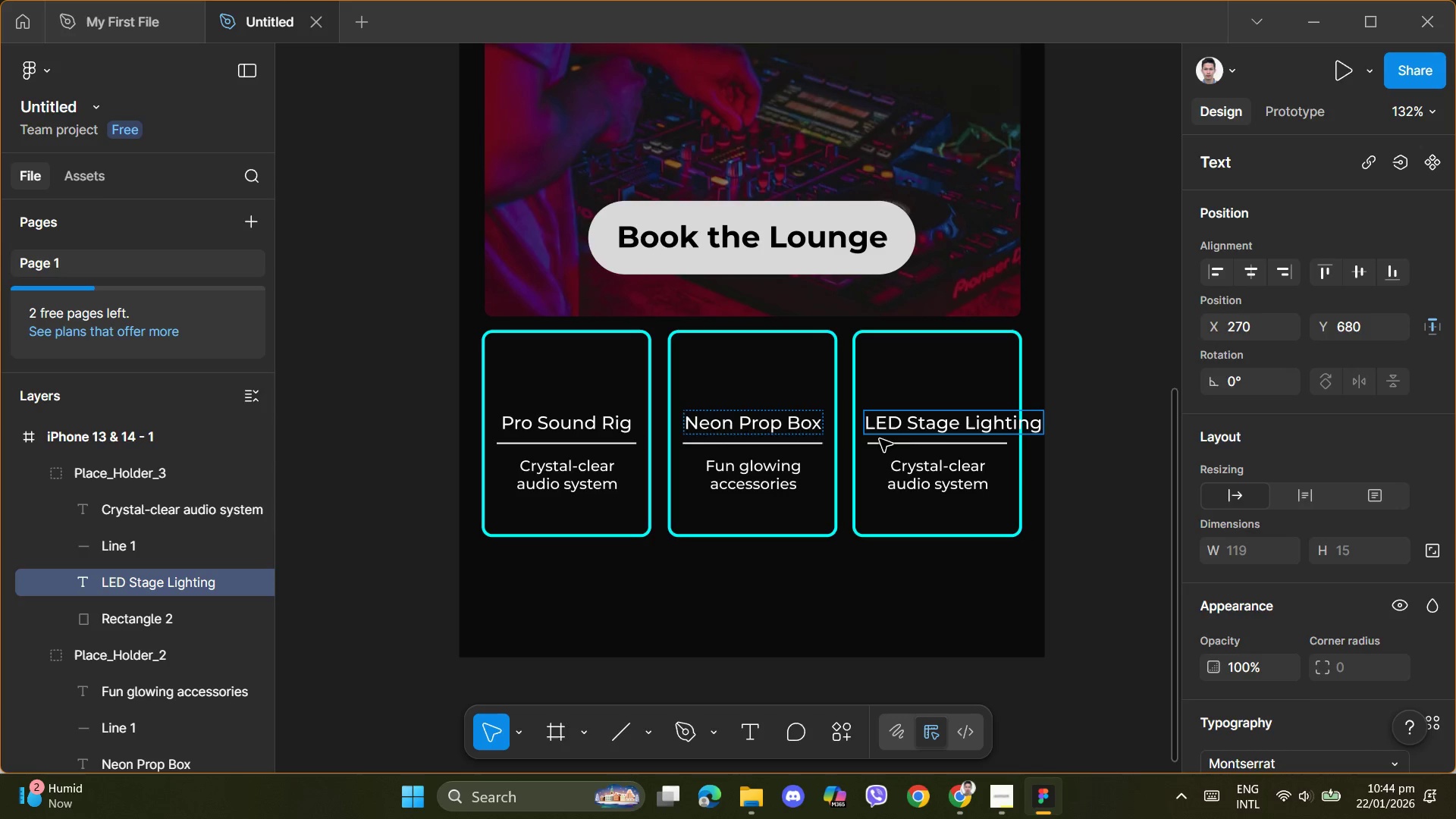 
scroll: coordinate [1359, 590], scroll_direction: down, amount: 2.0
 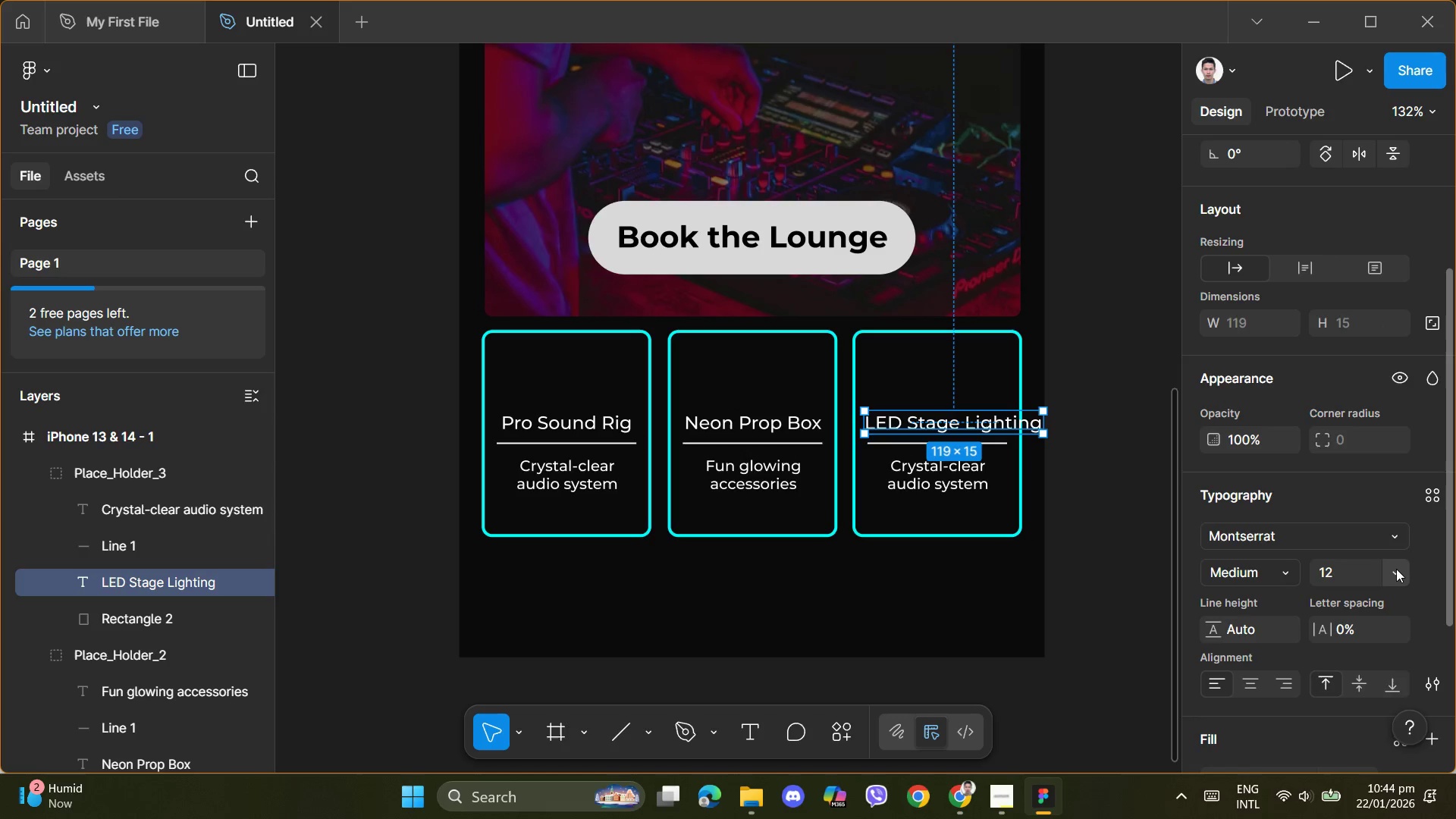 
left_click([1399, 566])
 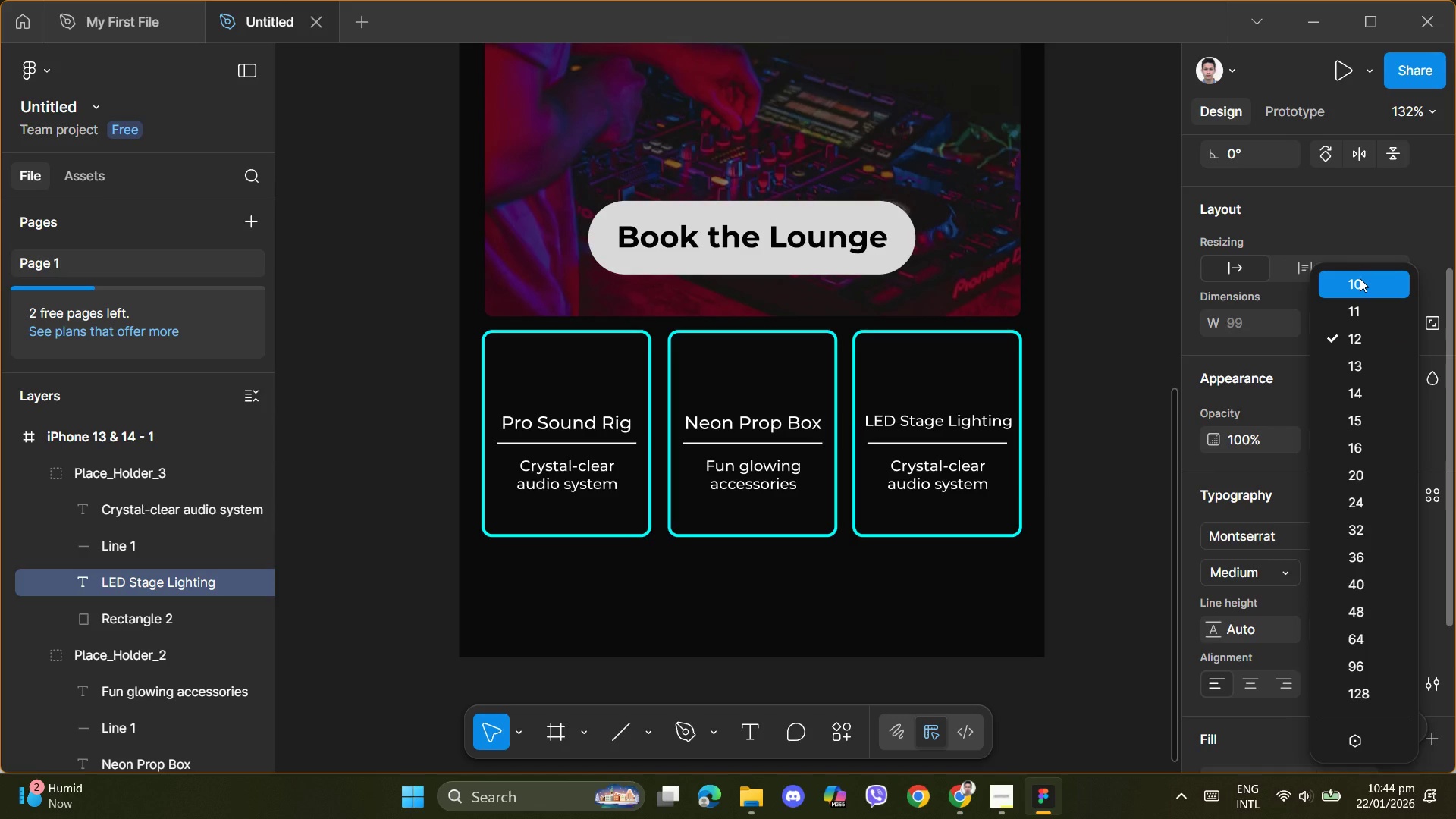 
wait(5.3)
 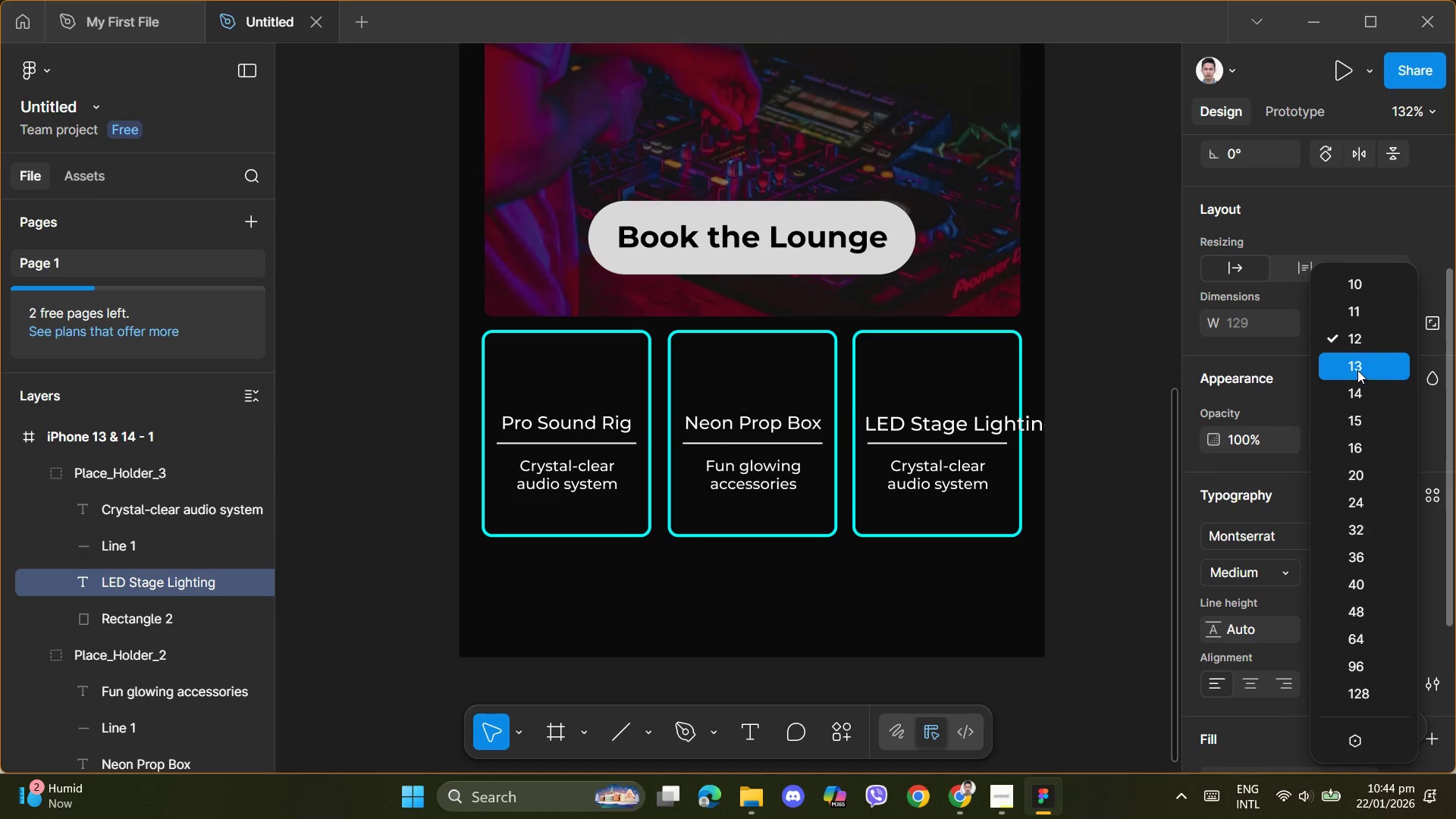 
left_click([1360, 278])
 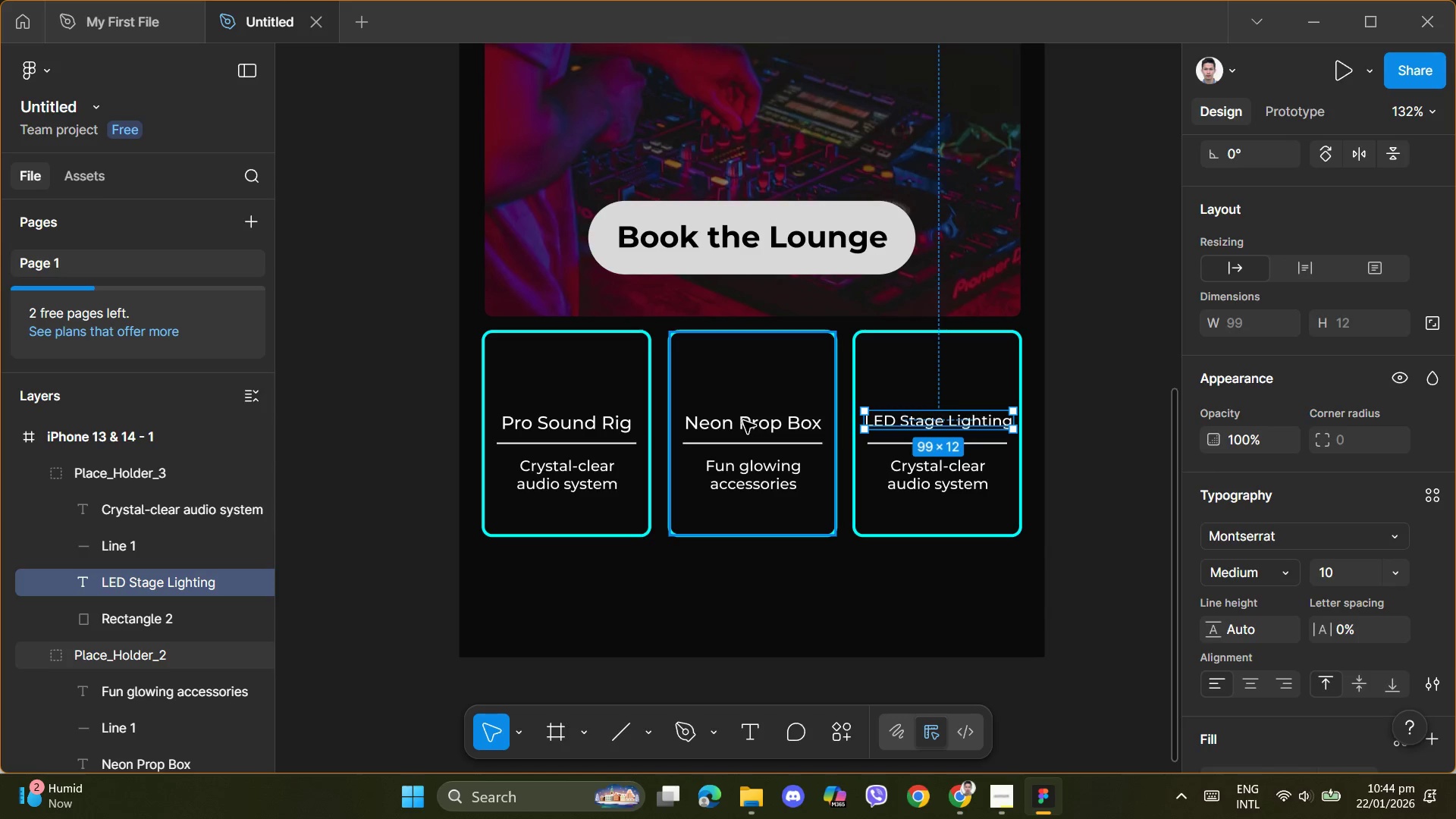 
left_click([743, 421])
 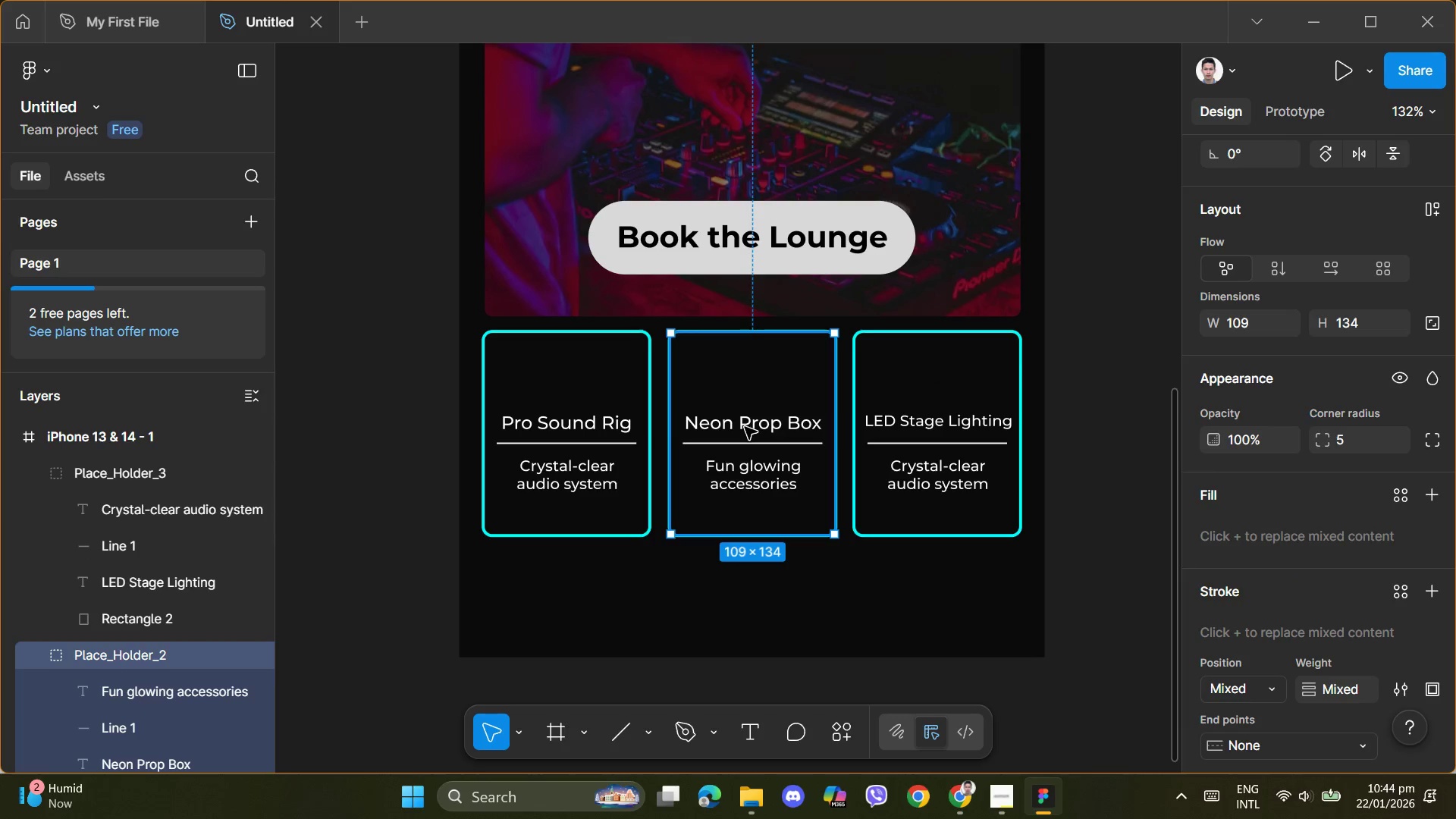 
double_click([745, 427])
 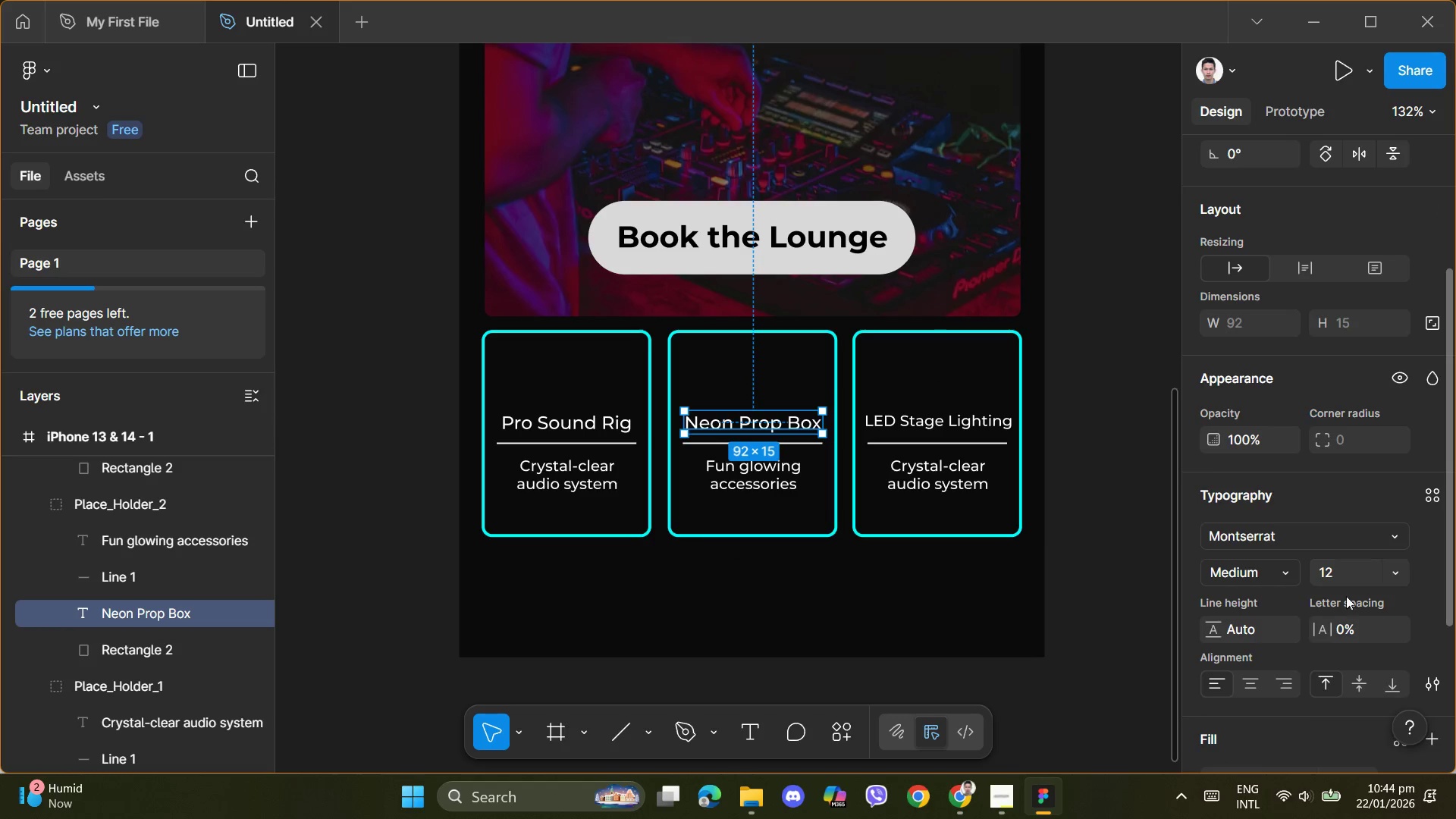 
left_click([1398, 571])
 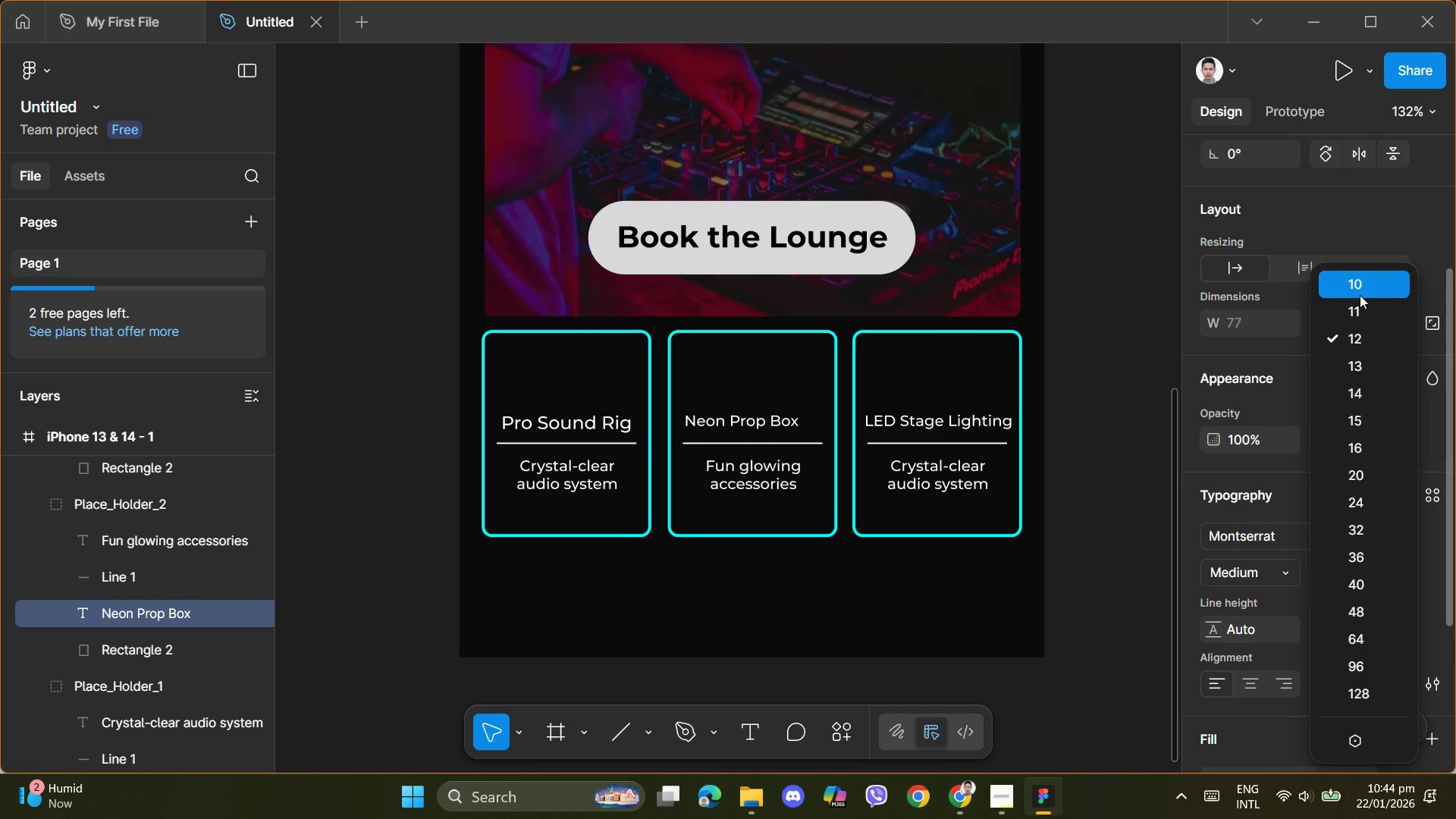 
left_click([1361, 290])
 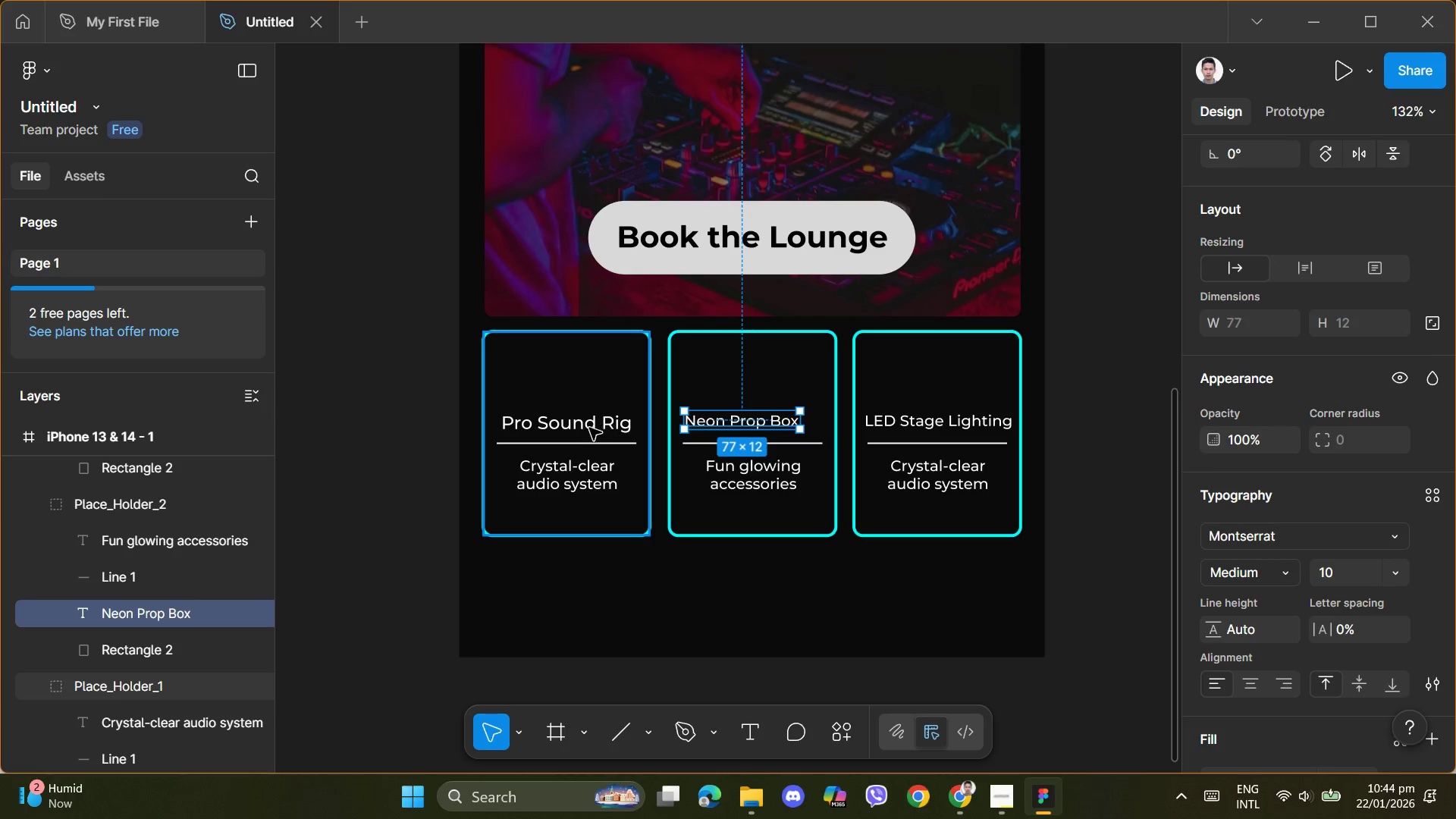 
double_click([581, 428])
 